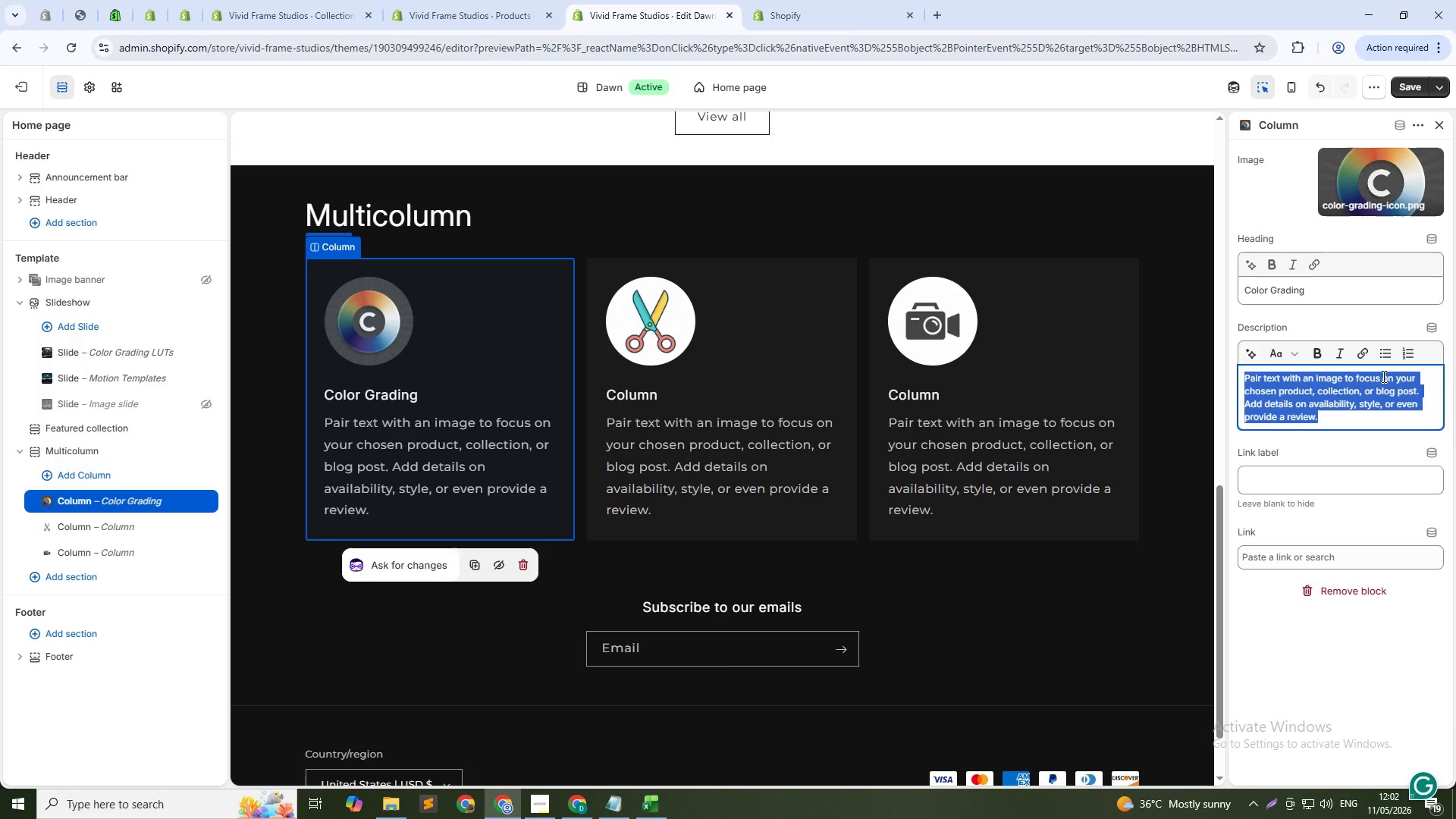 
wait(17.16)
 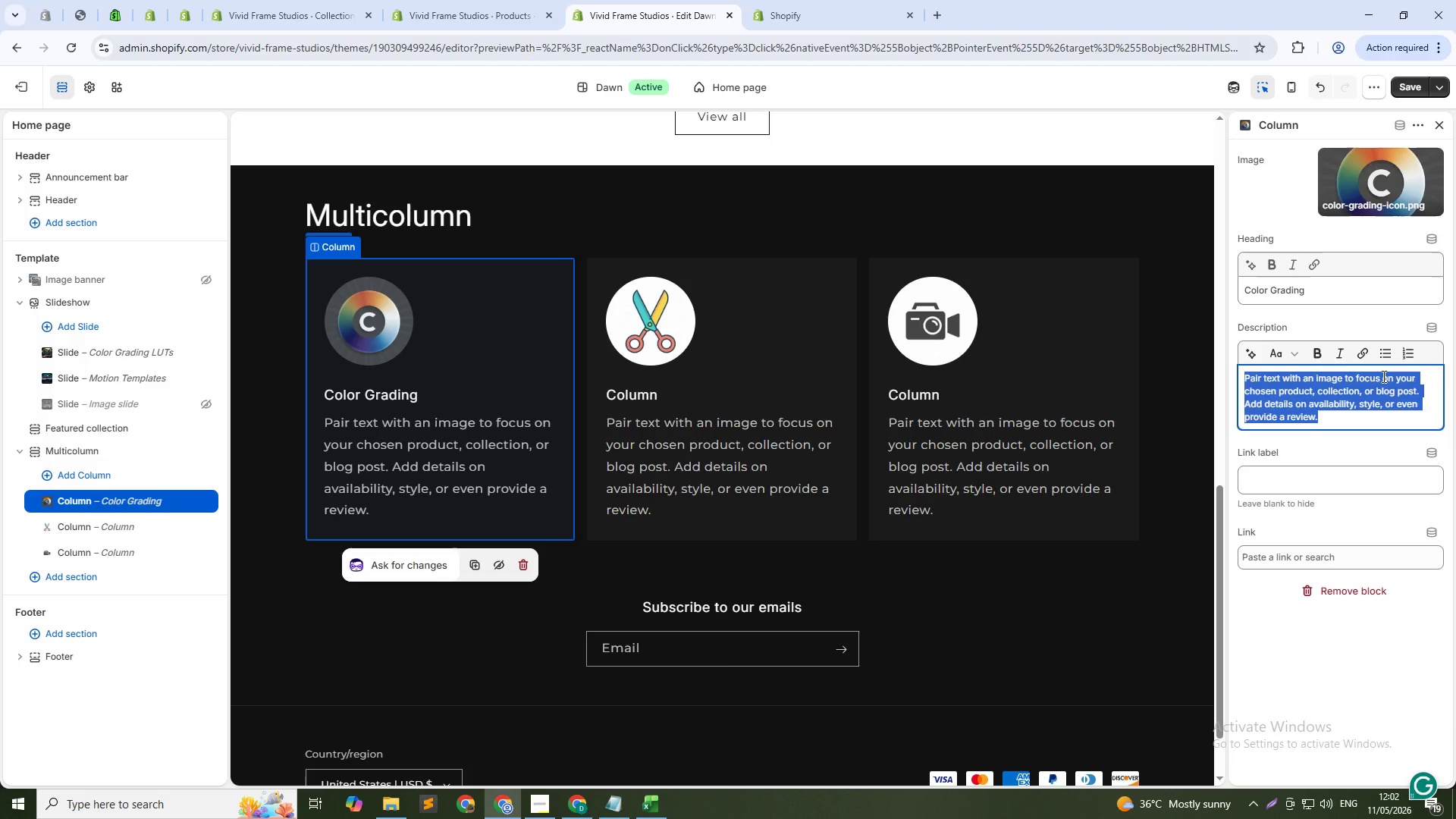 
key(Backspace)
type(Professional LUTs for cinematic looks)
 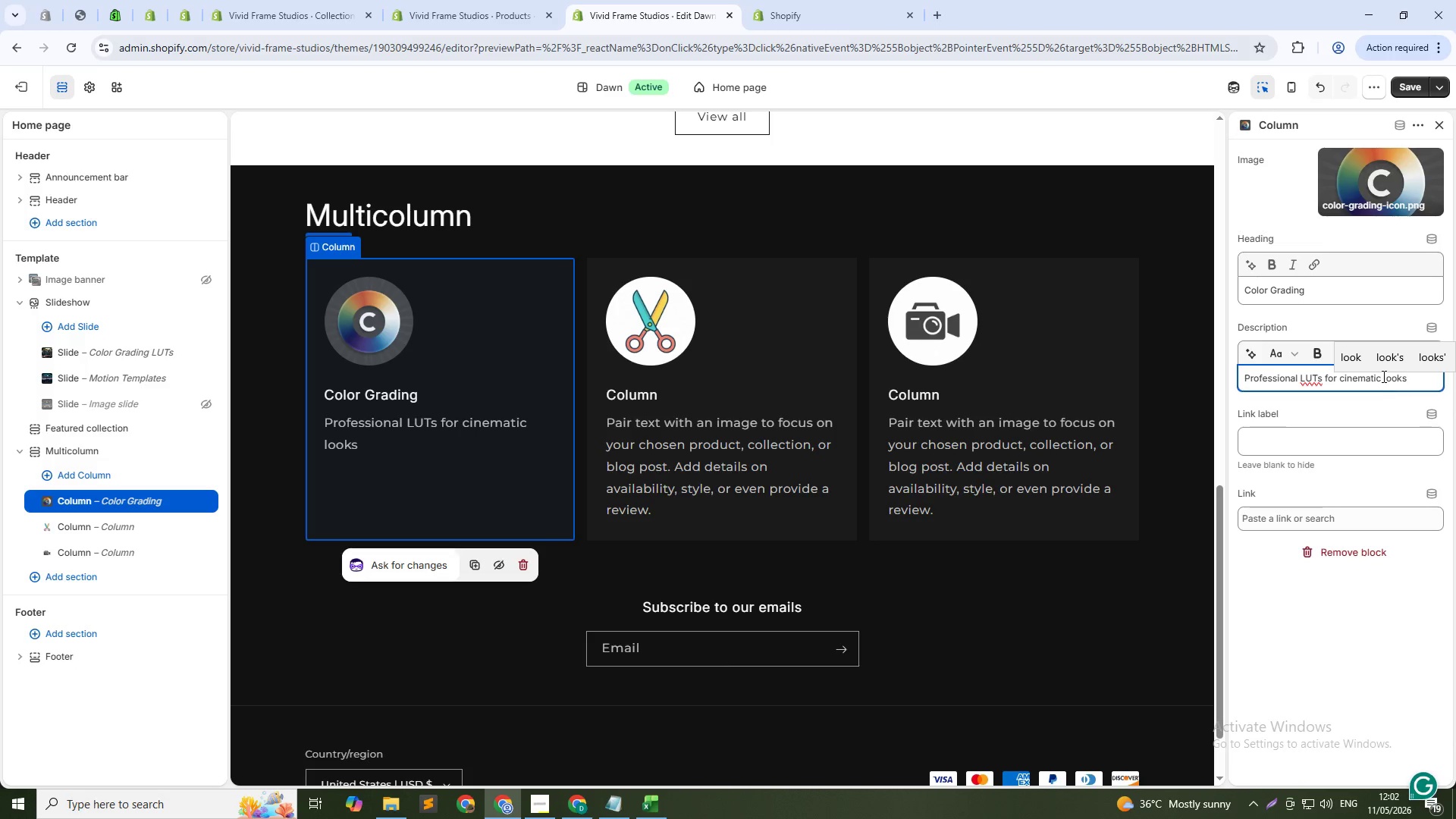 
left_click([111, 524])
 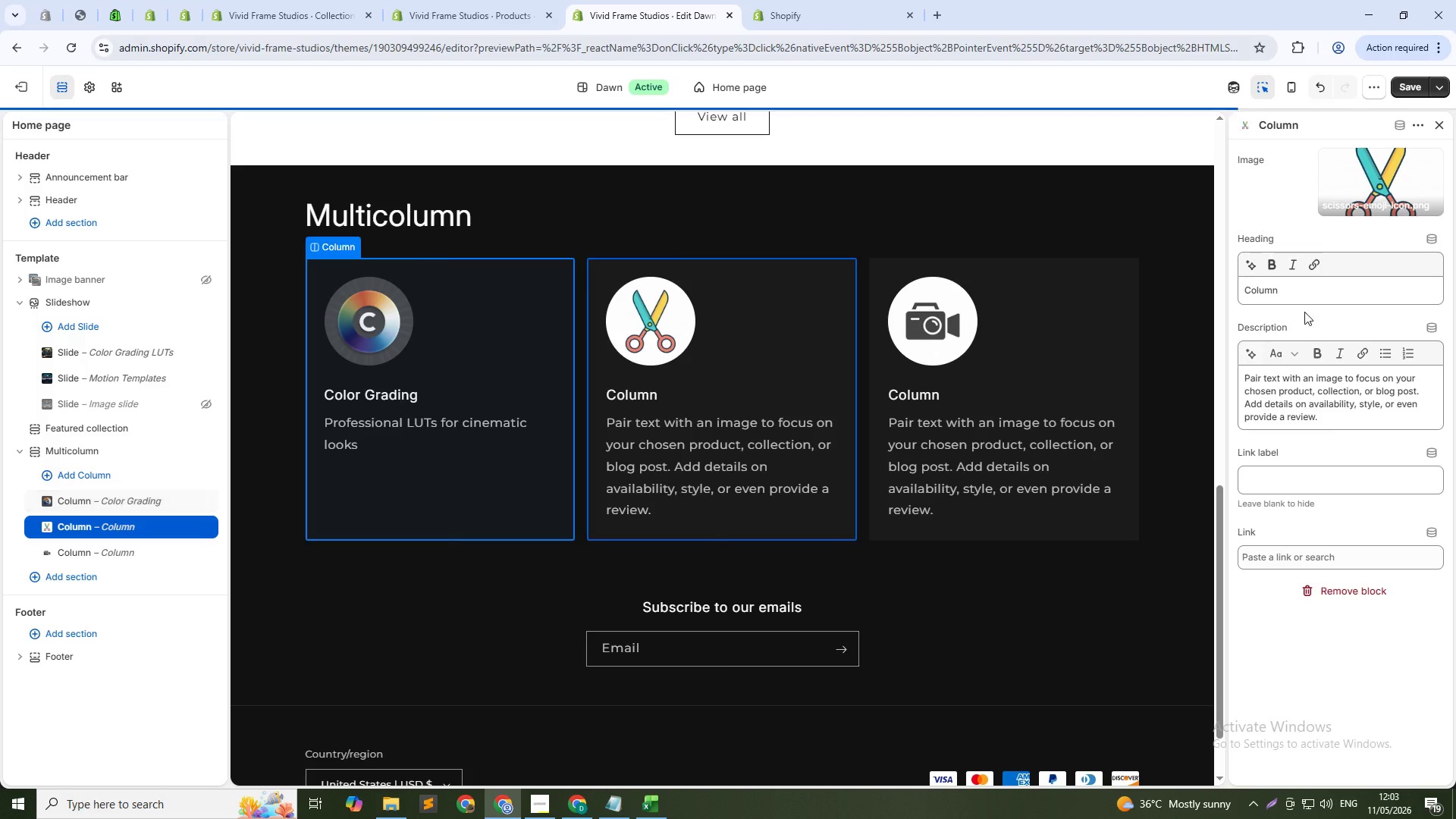 
left_click([1296, 291])
 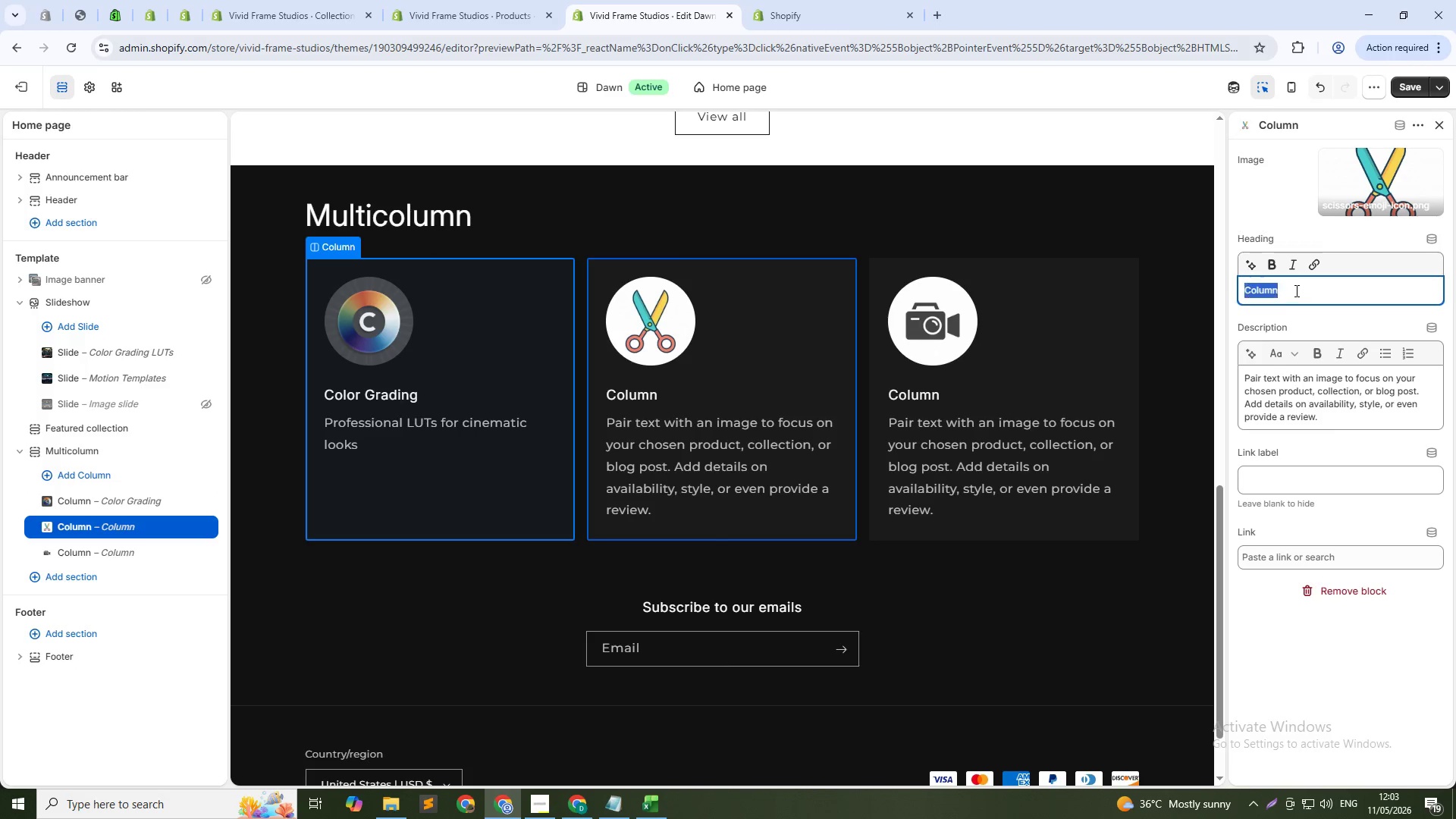 
triple_click([1295, 290])
 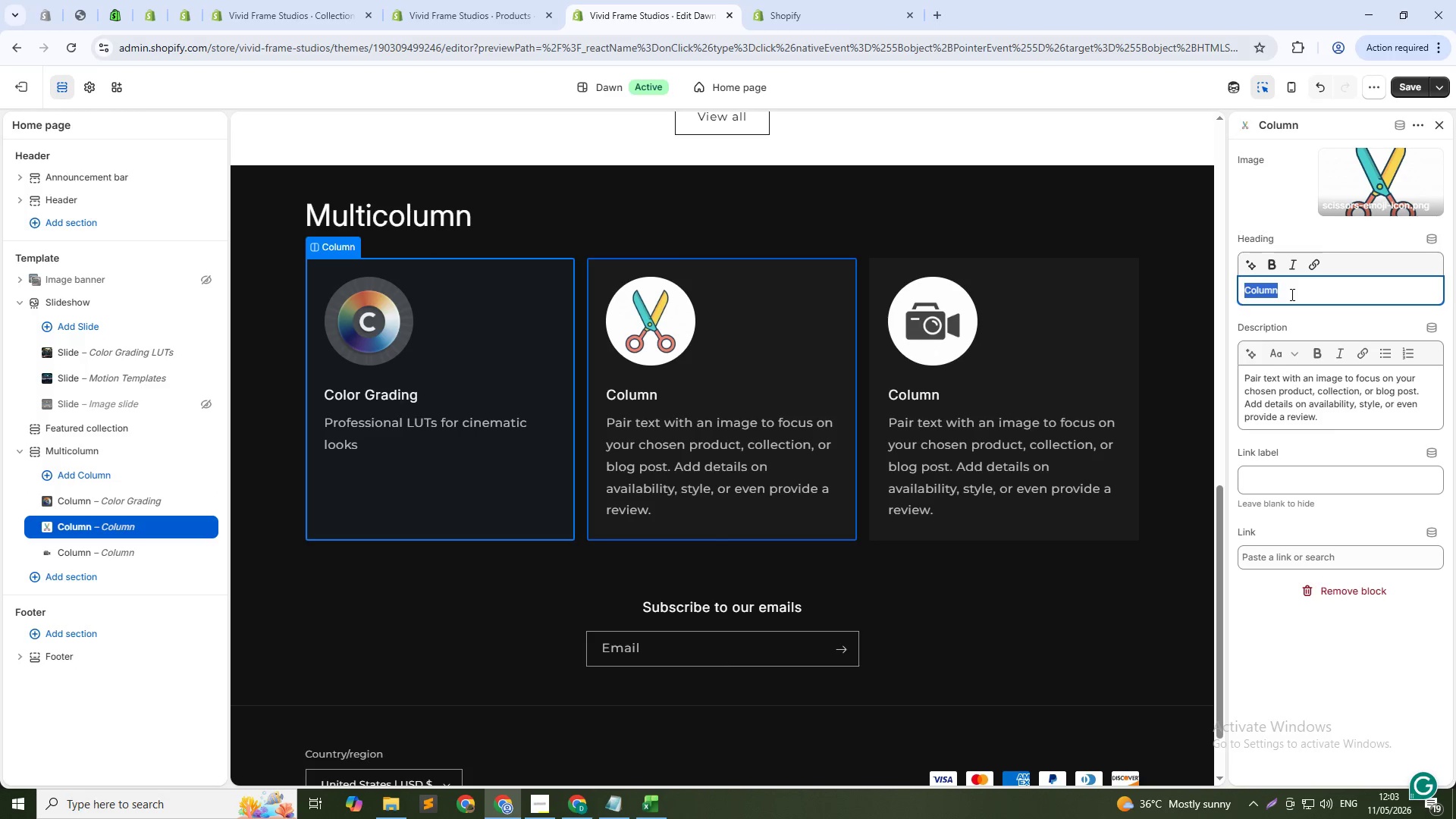 
key(Backspace)
type(Editing)
 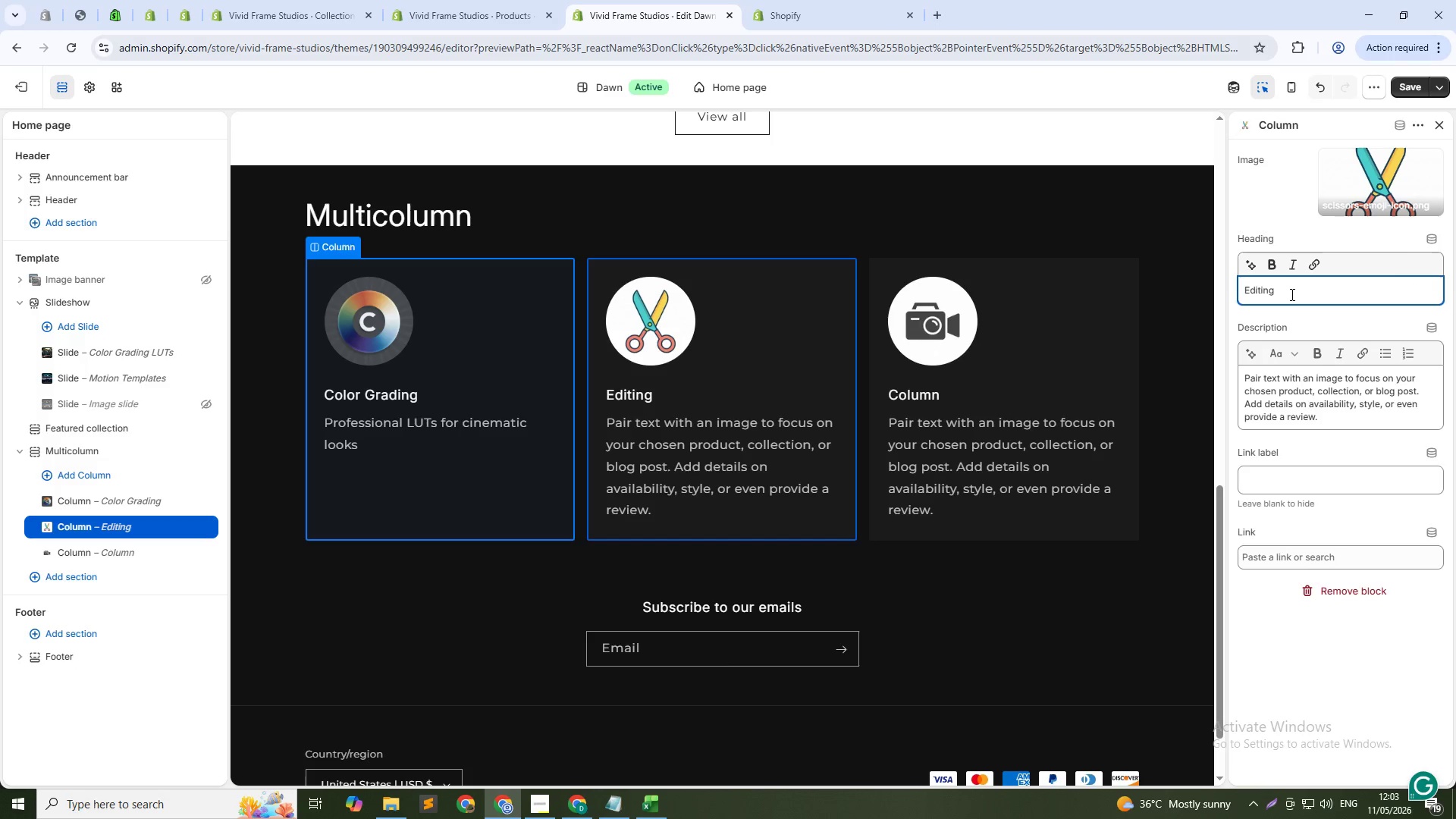 
double_click([1360, 412])
 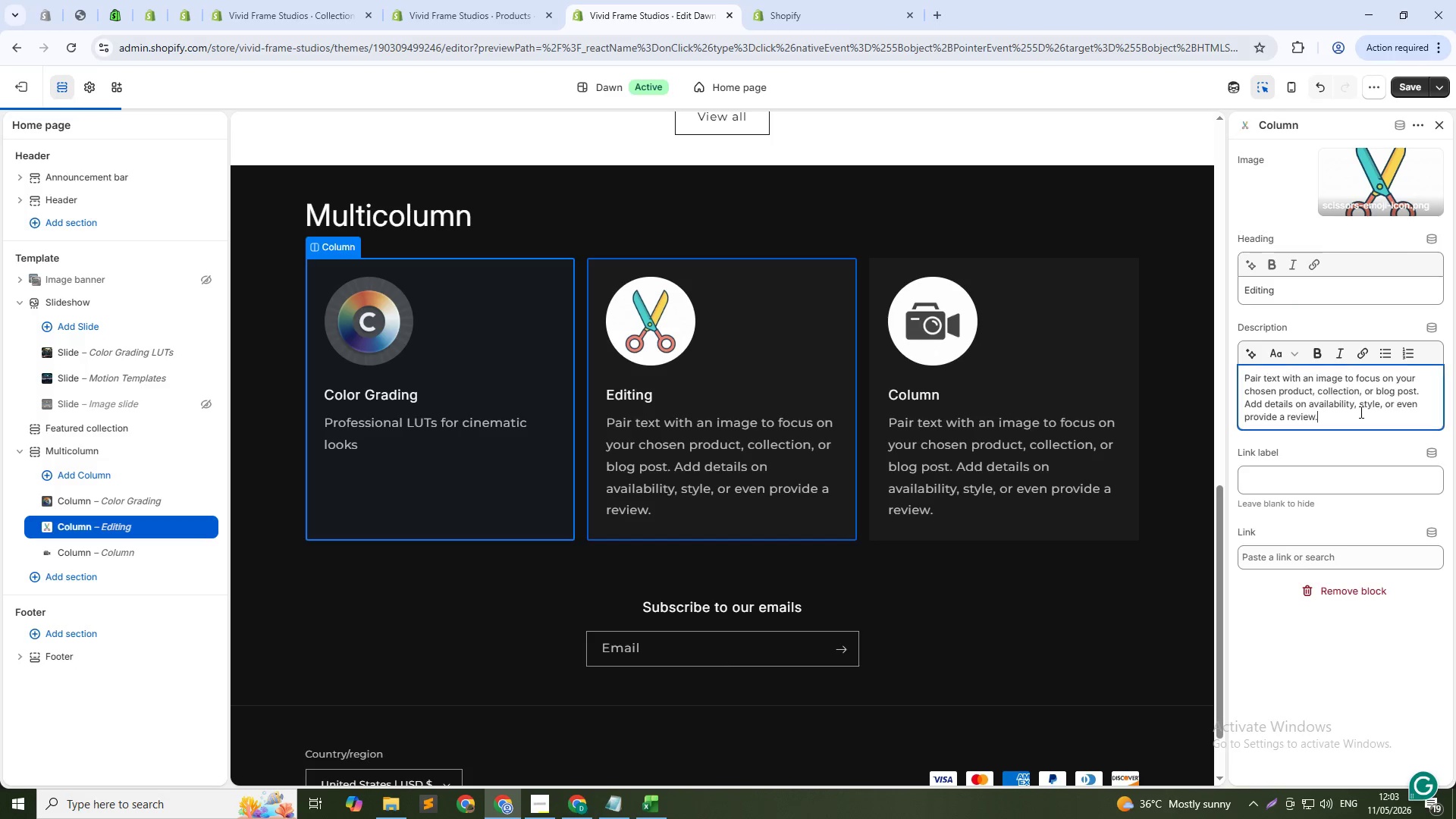 
triple_click([1360, 412])
 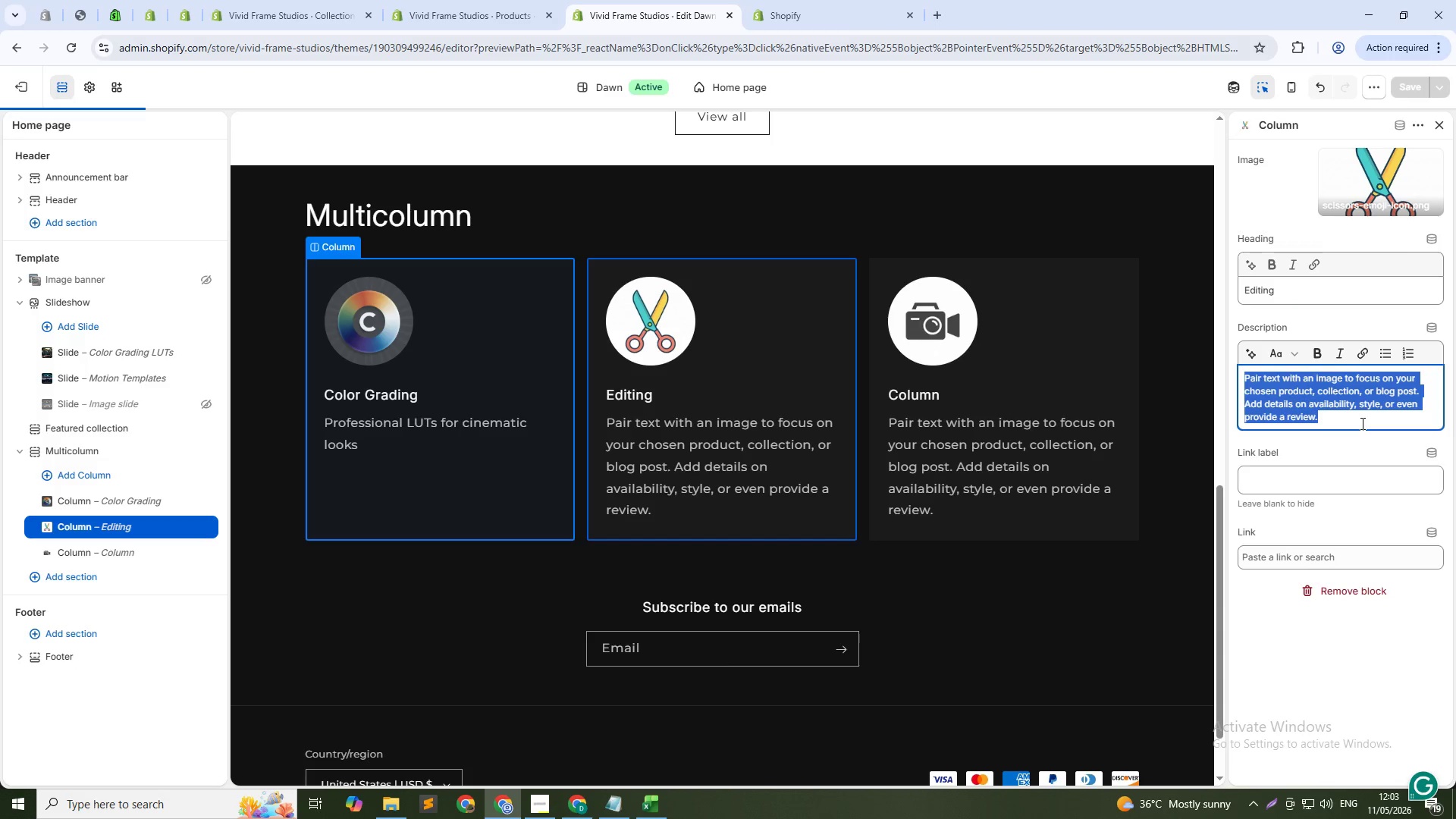 
key(Backspace)
 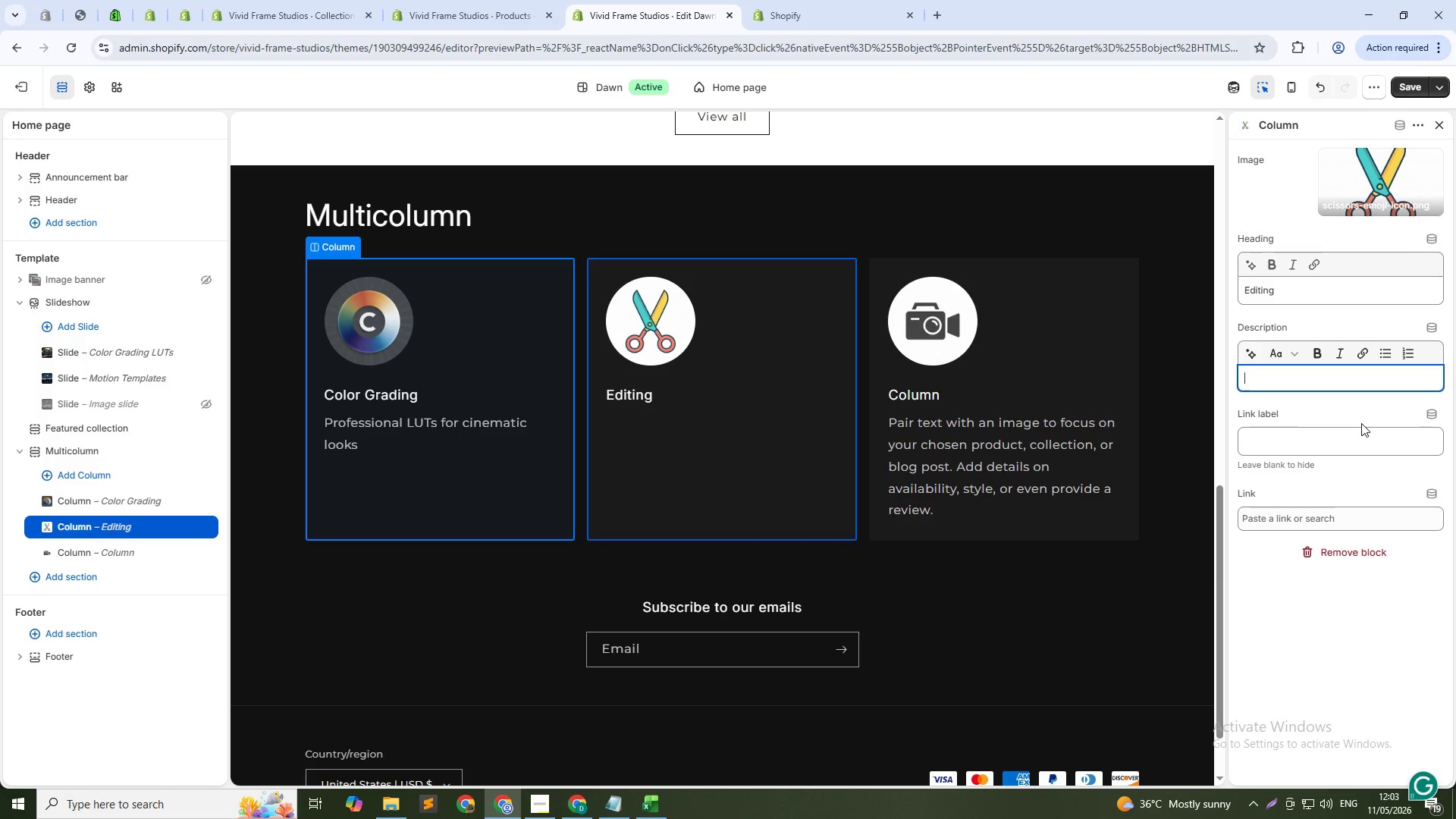 
type(Premi)
 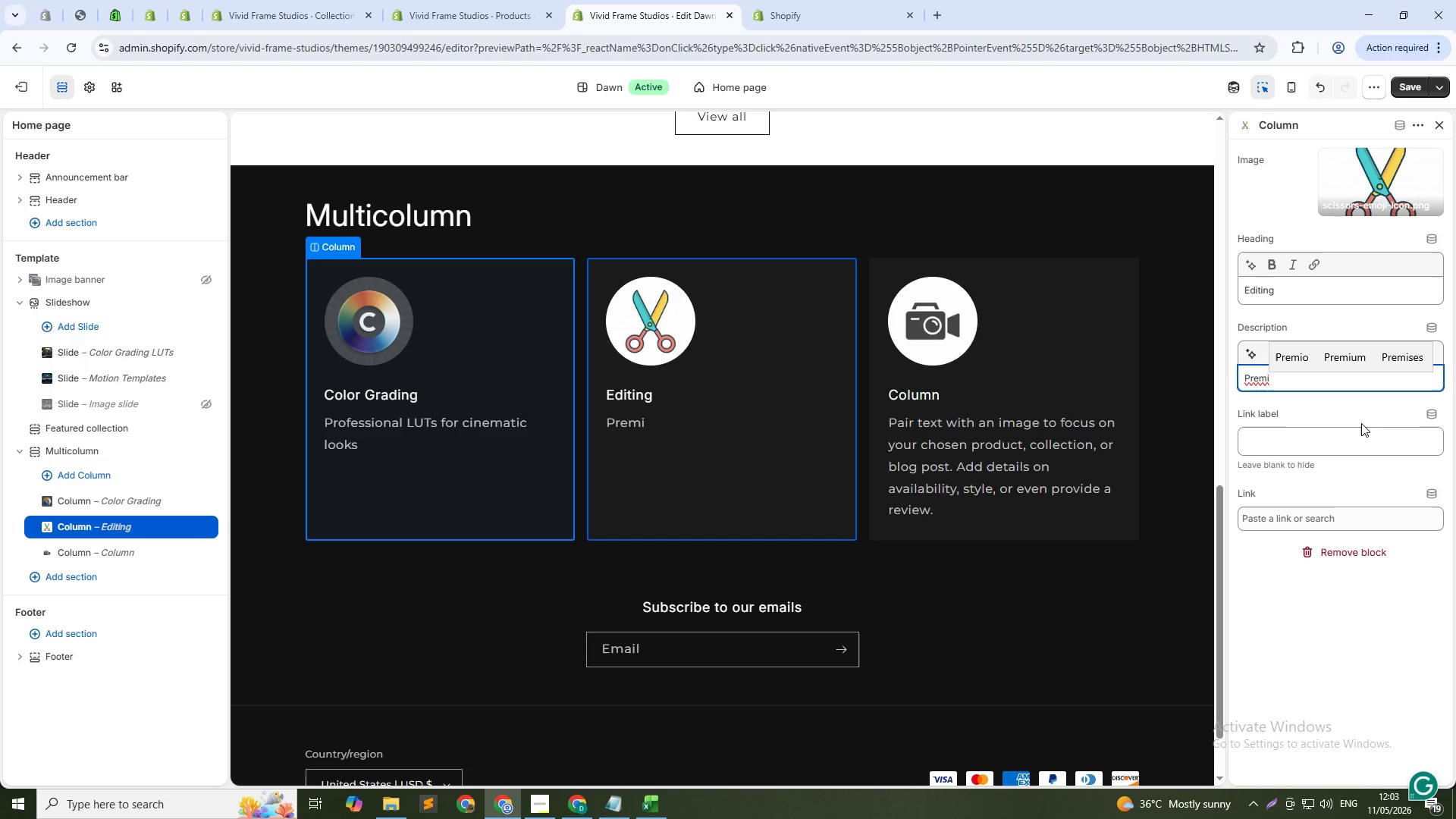 
type(um motion grapj)
key(Backspace)
type(hic templates)
 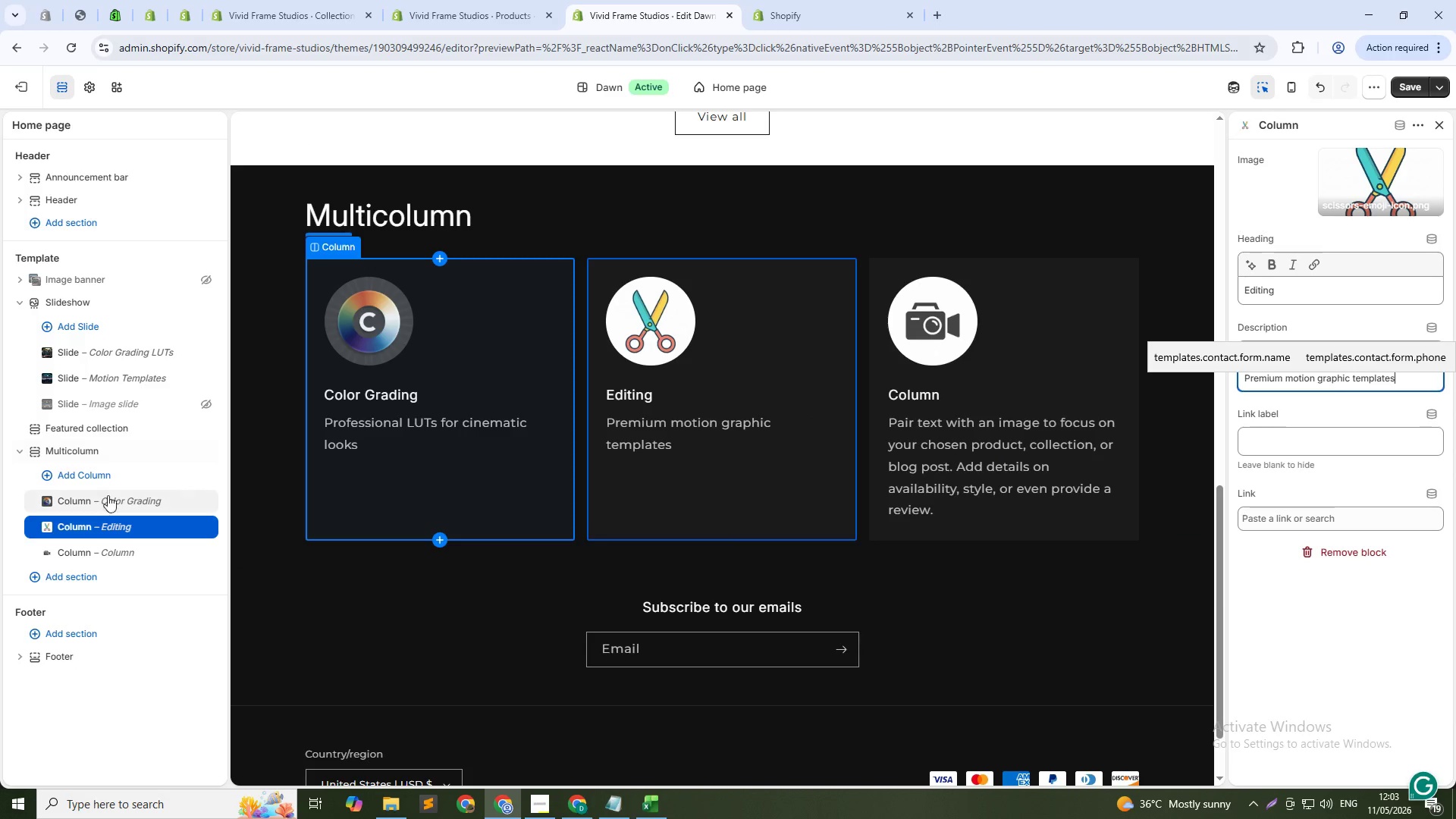 
left_click([89, 556])
 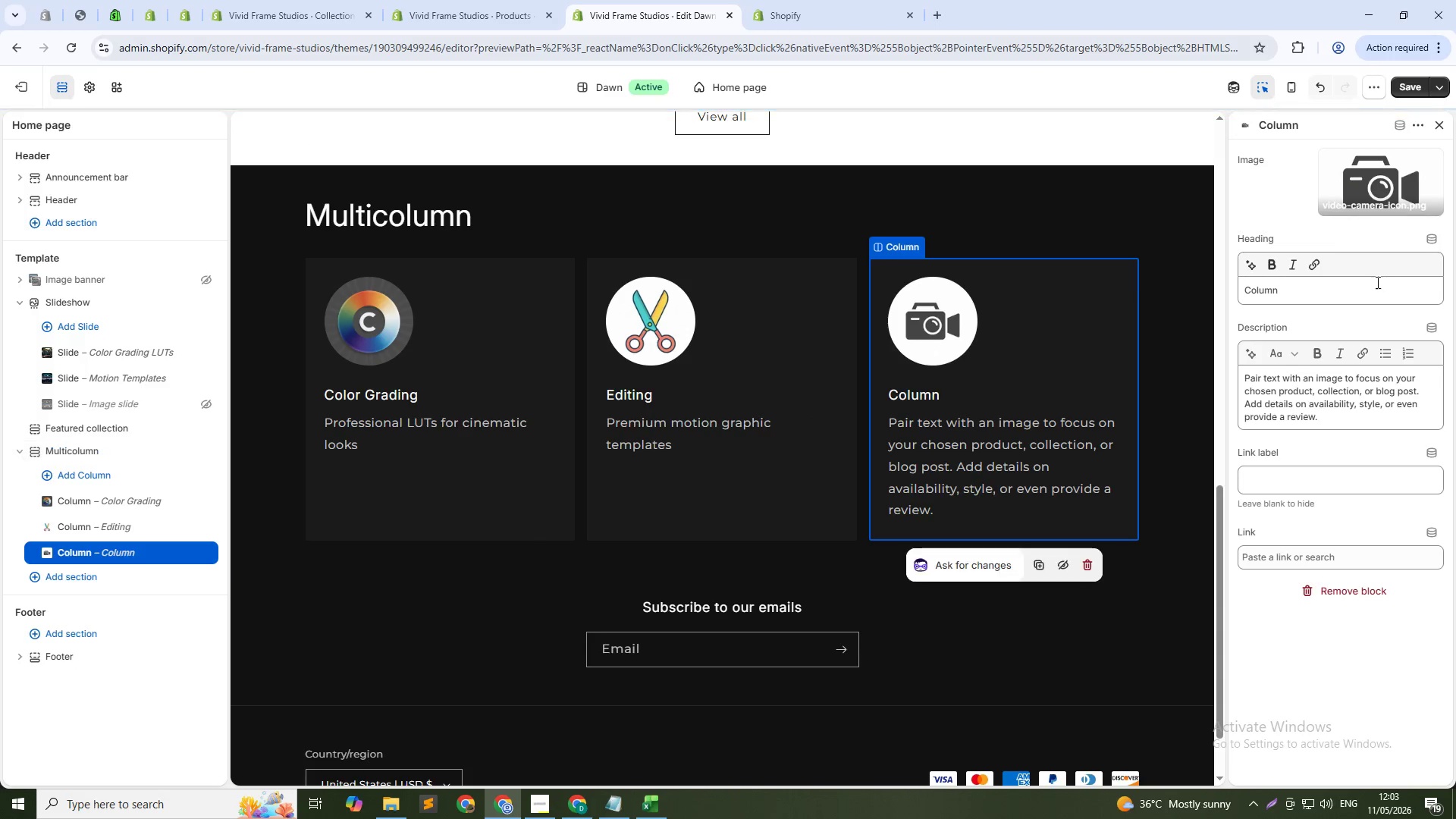 
double_click([1376, 282])
 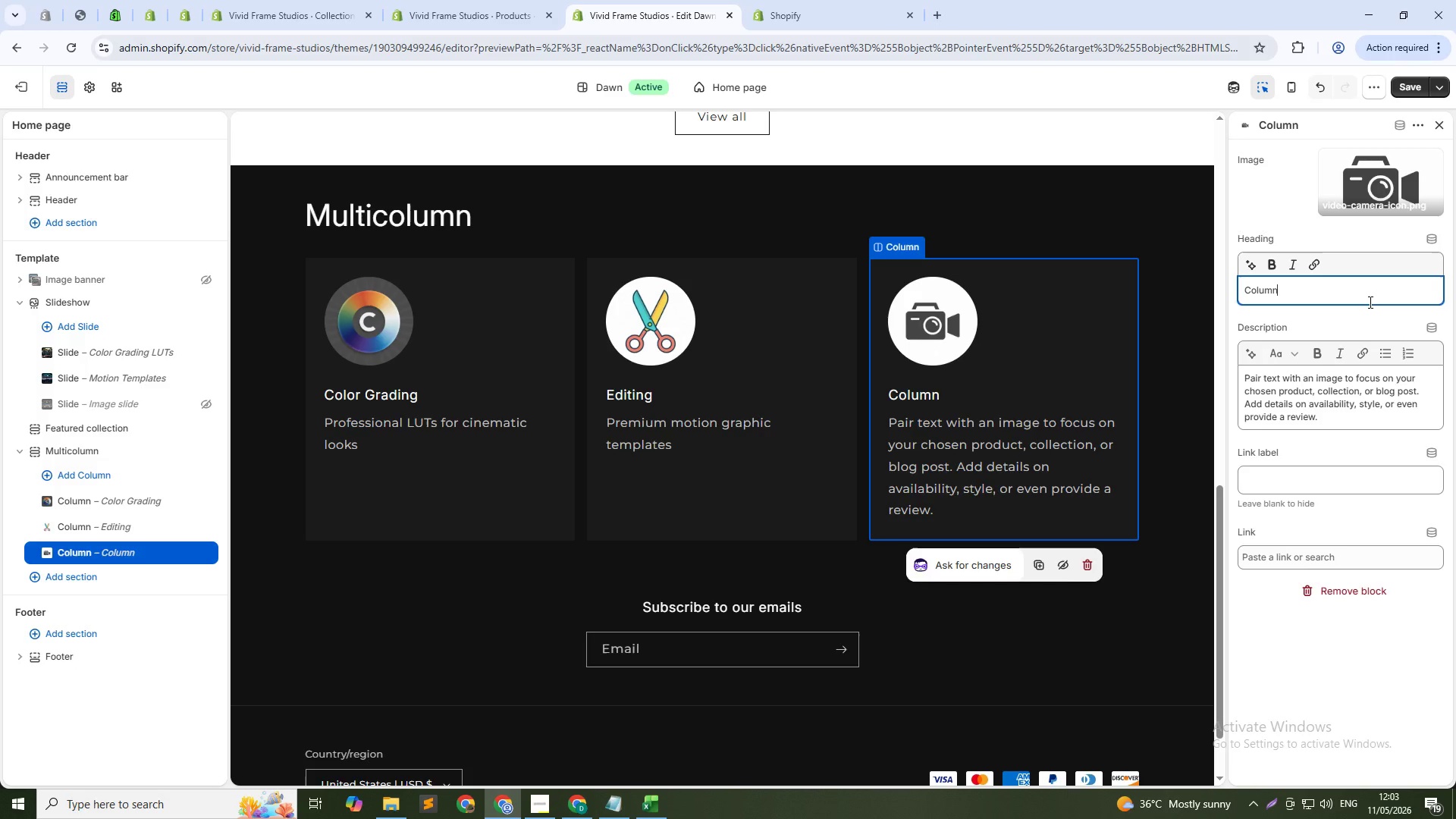 
double_click([1369, 302])
 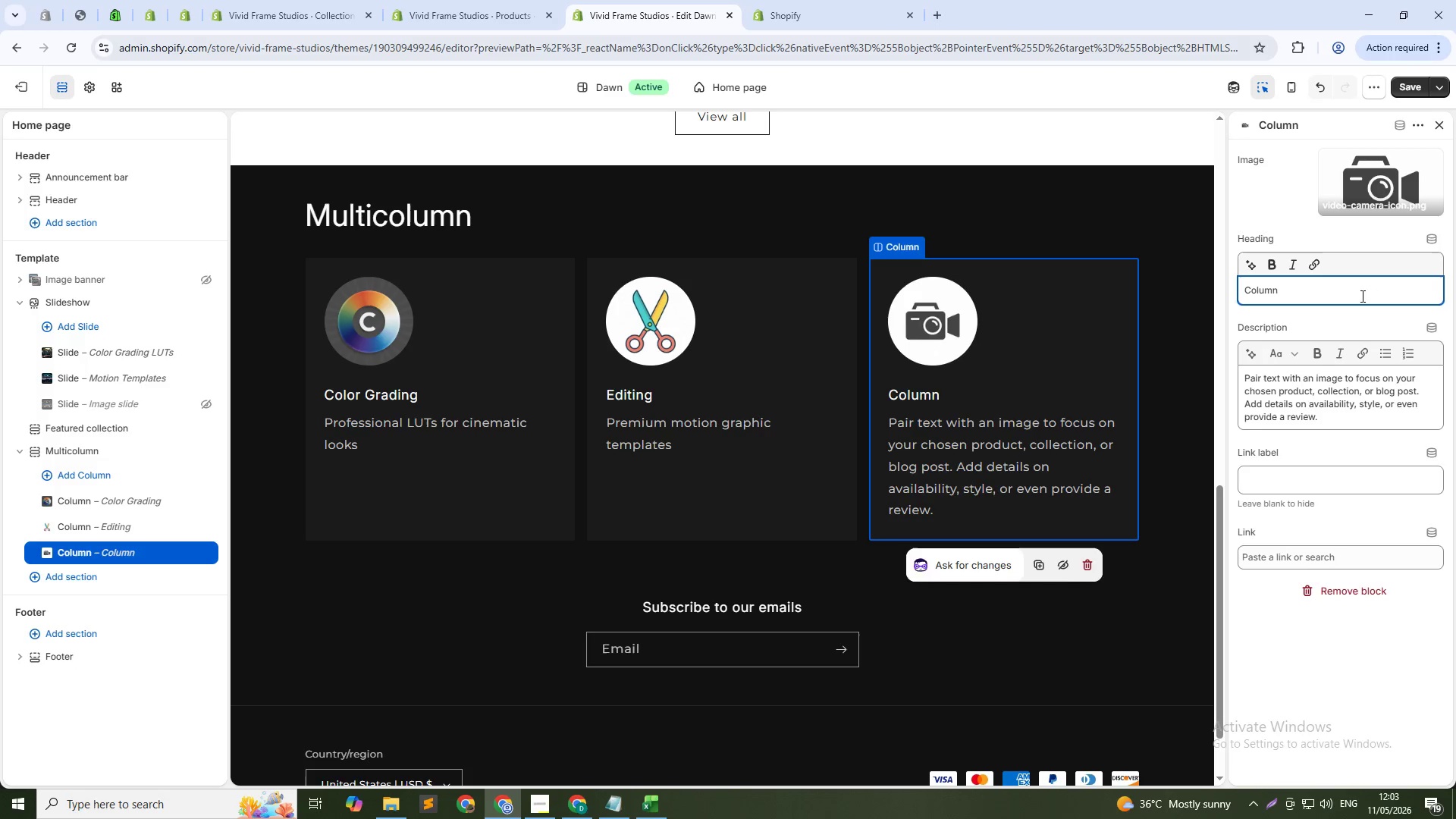 
double_click([1361, 296])
 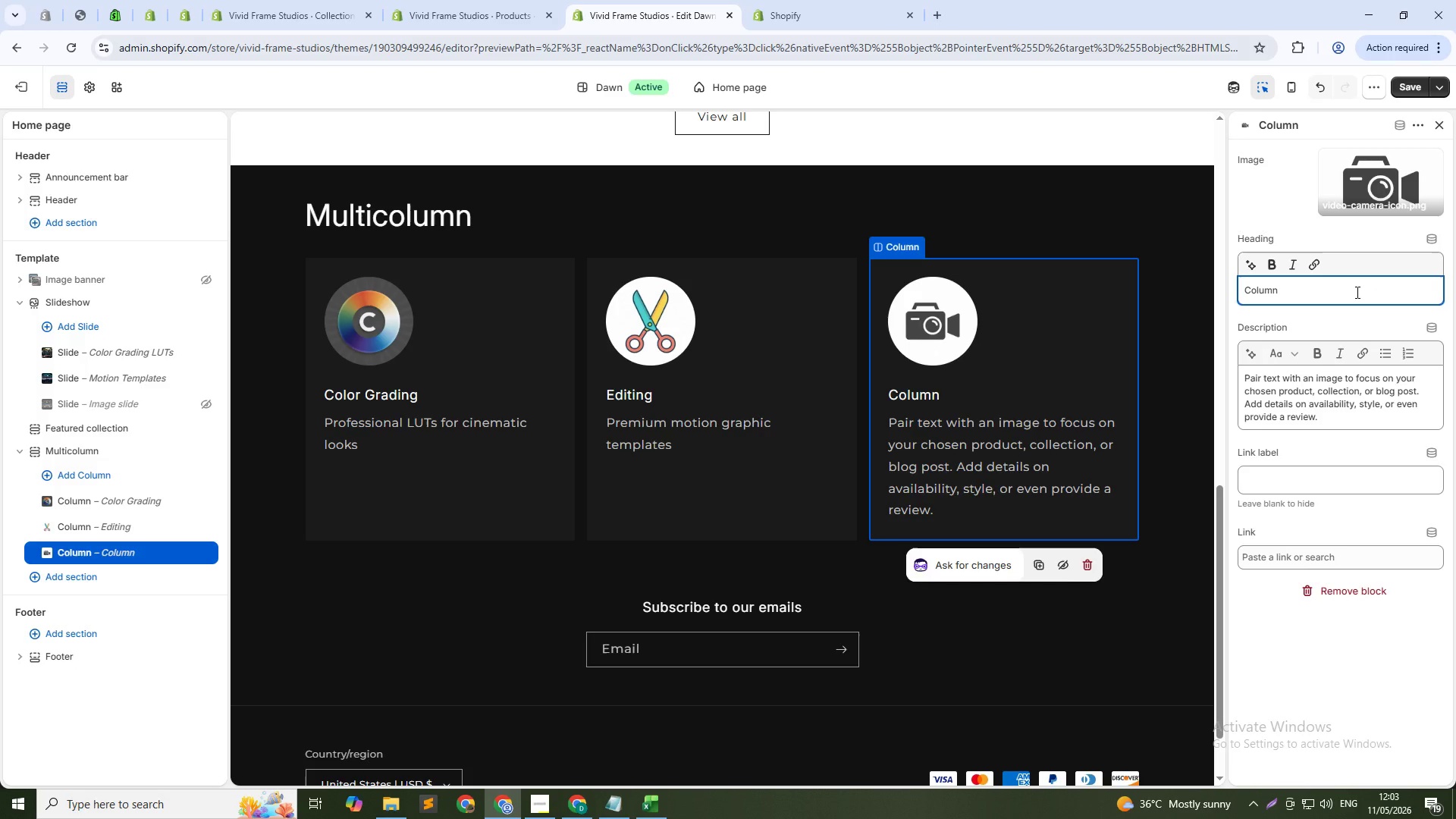 
double_click([1356, 292])
 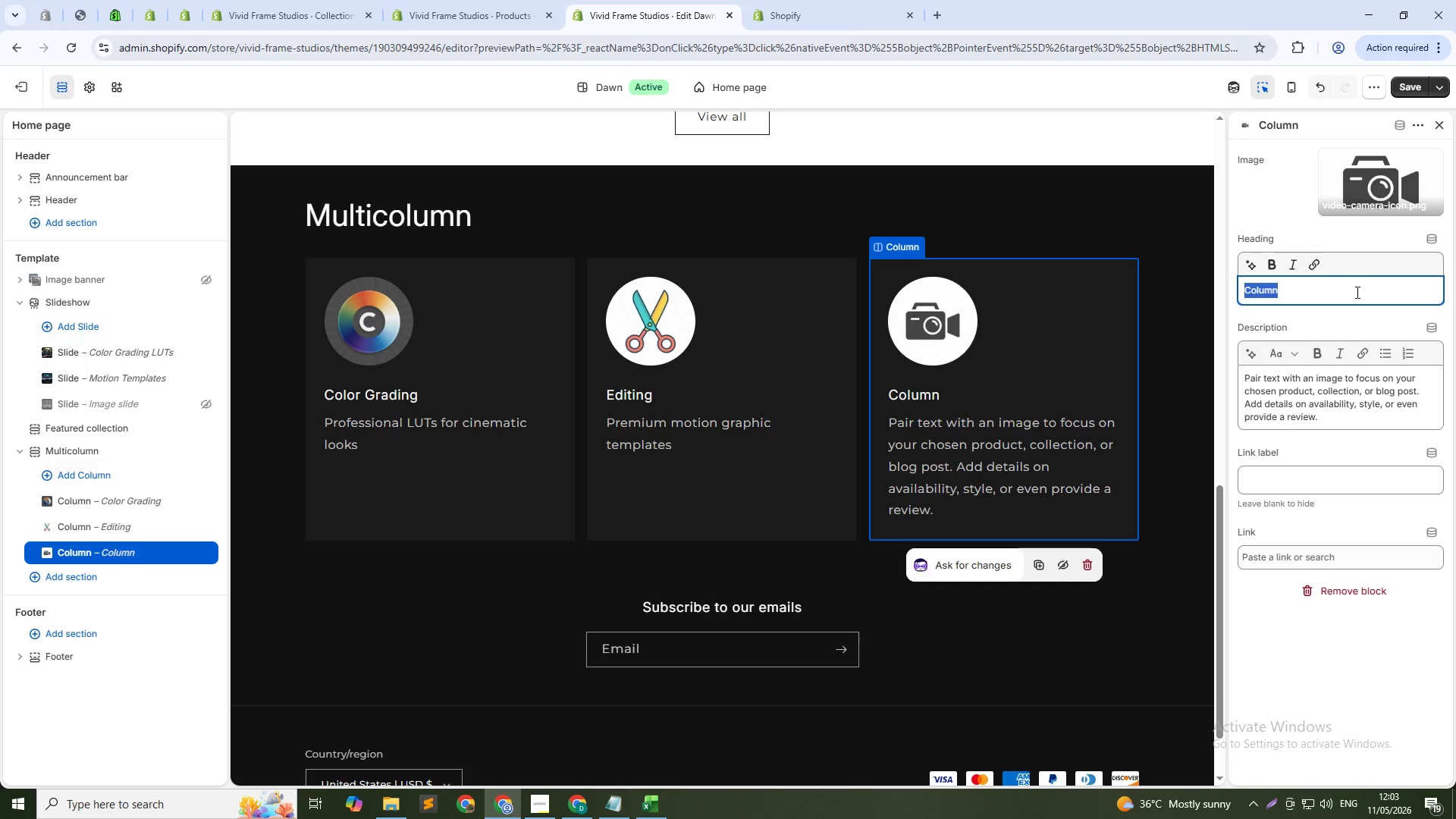 
triple_click([1356, 292])
 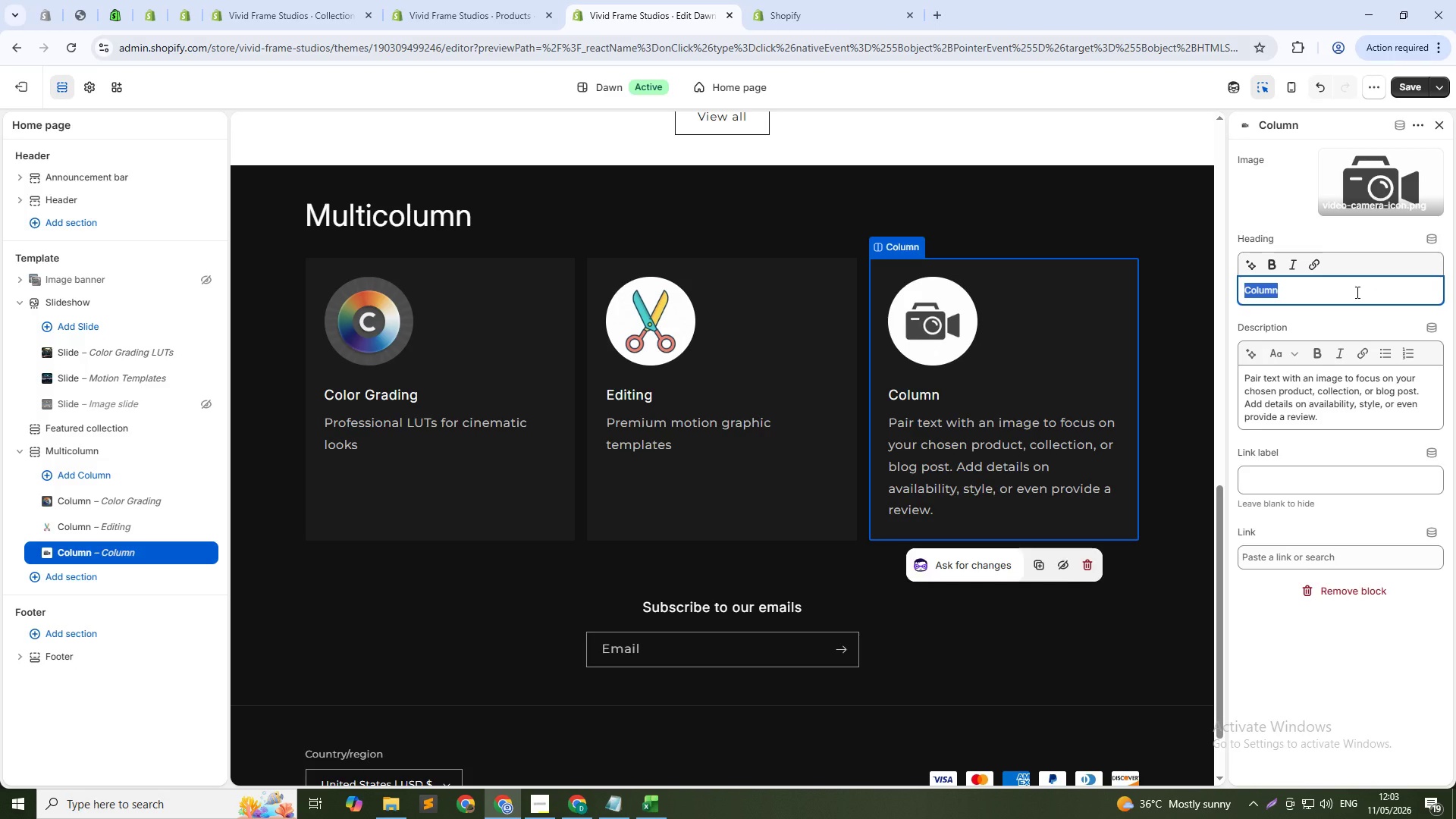 
type(Motion Design)
 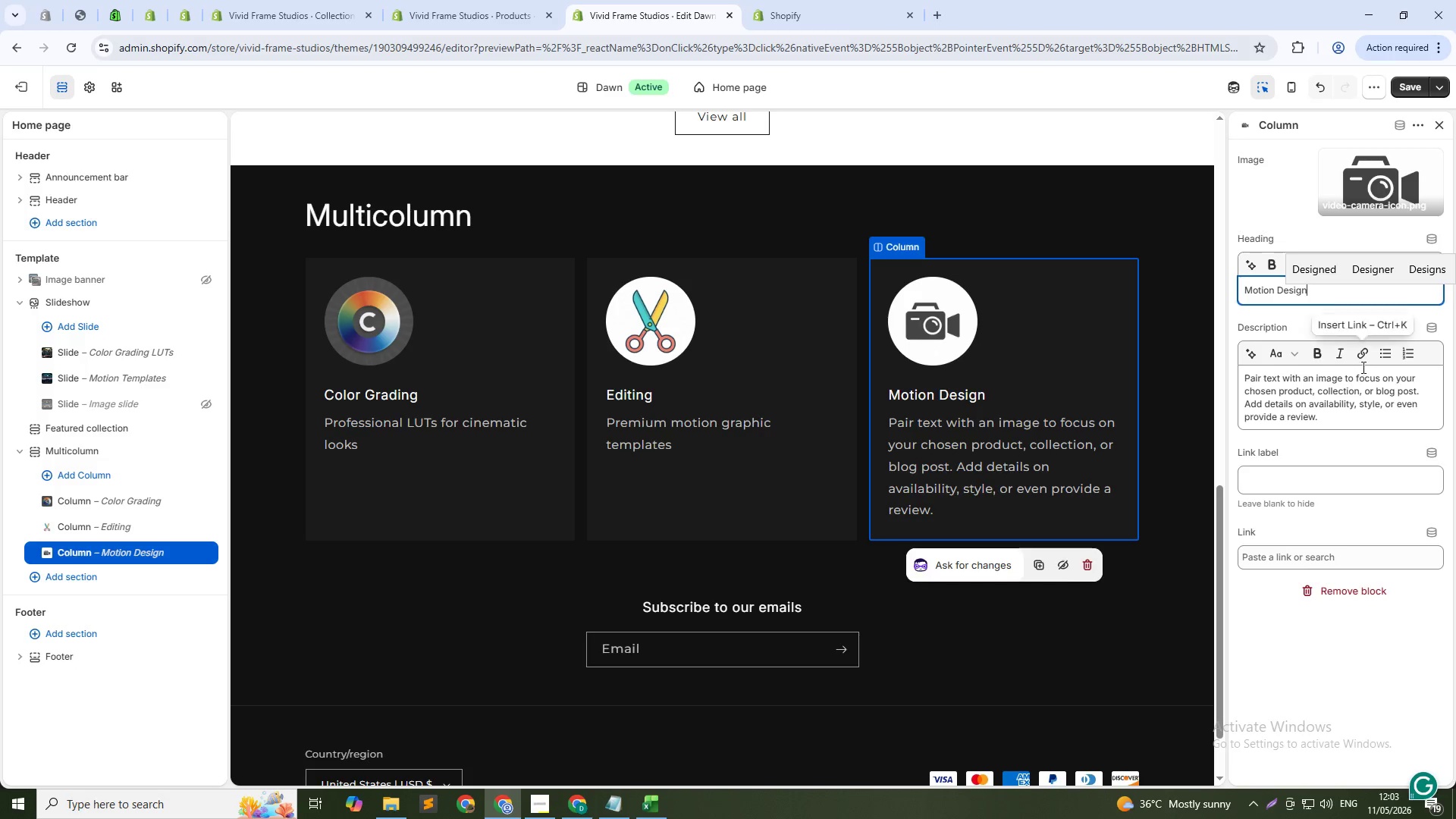 
double_click([1351, 385])
 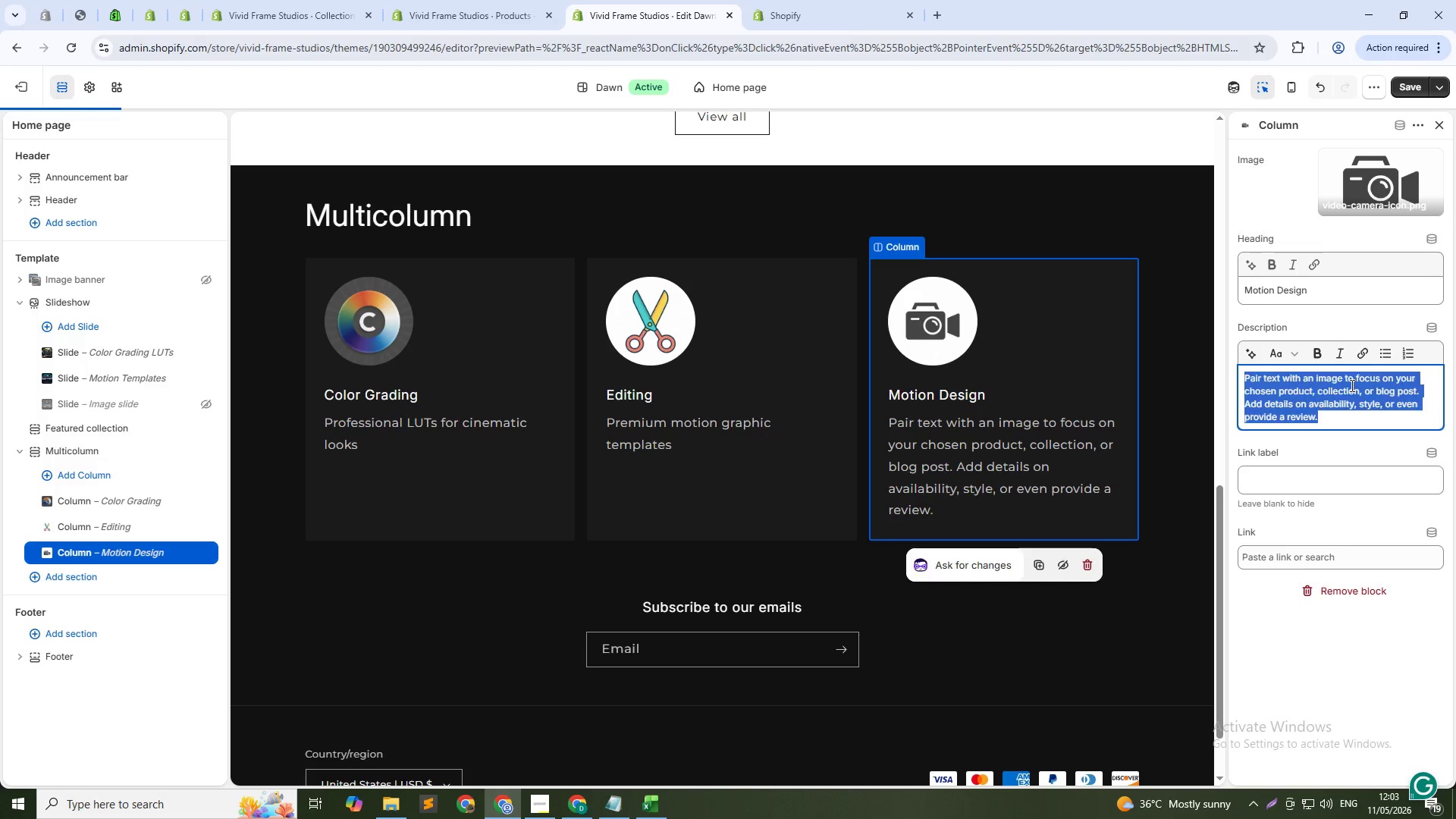 
triple_click([1351, 385])
 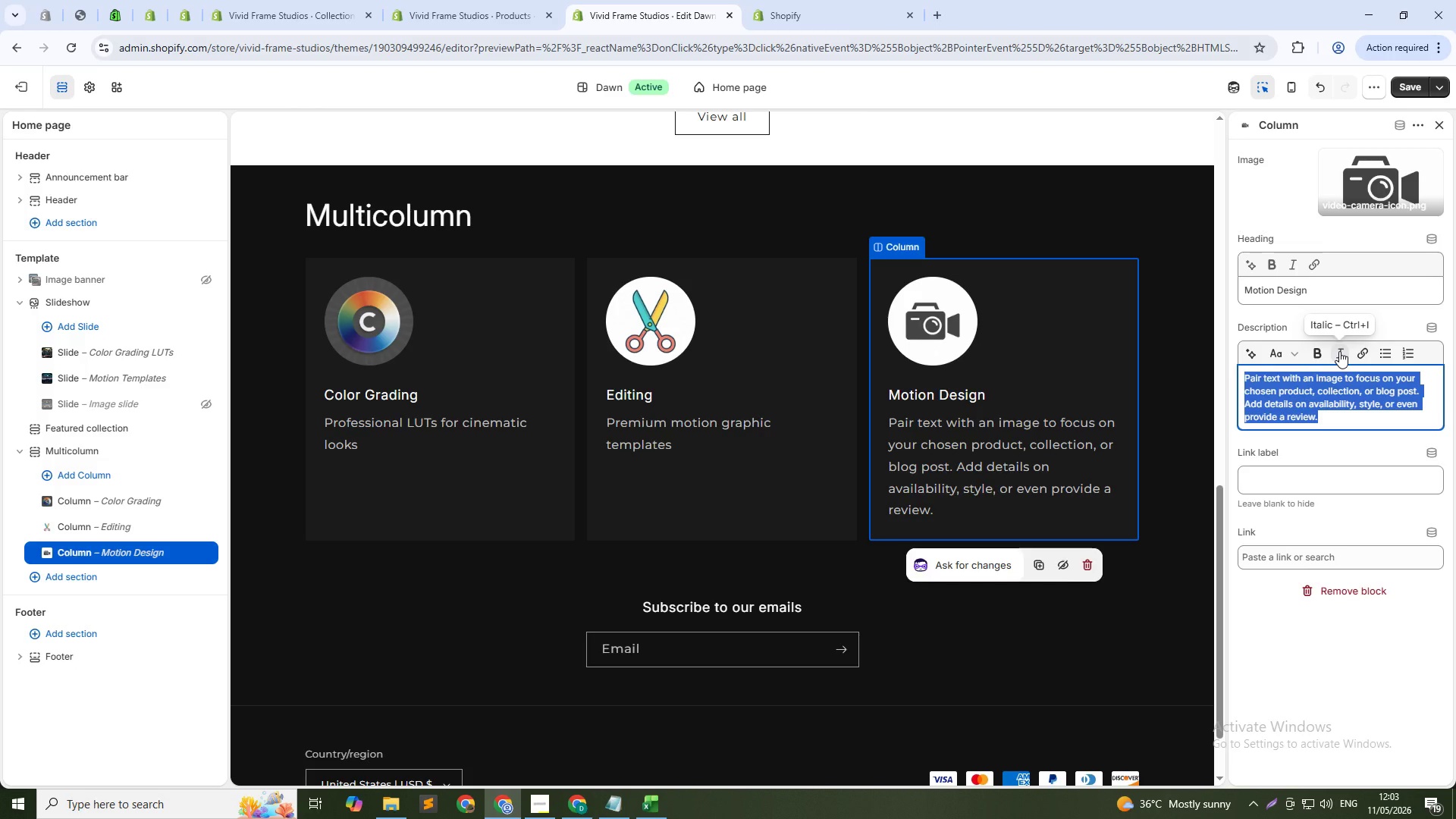 
type(Animated assets for video editor)
 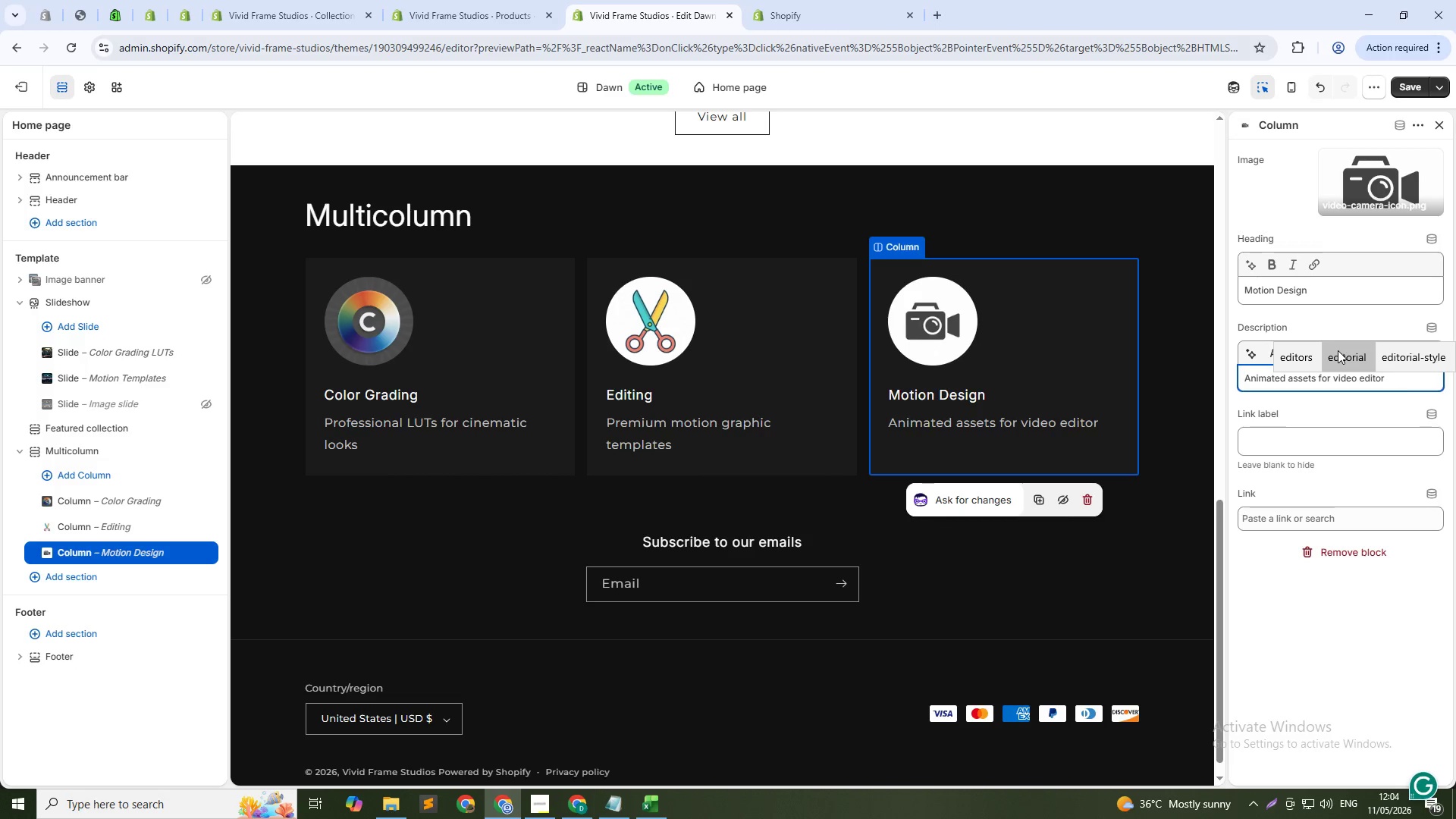 
key(S)
 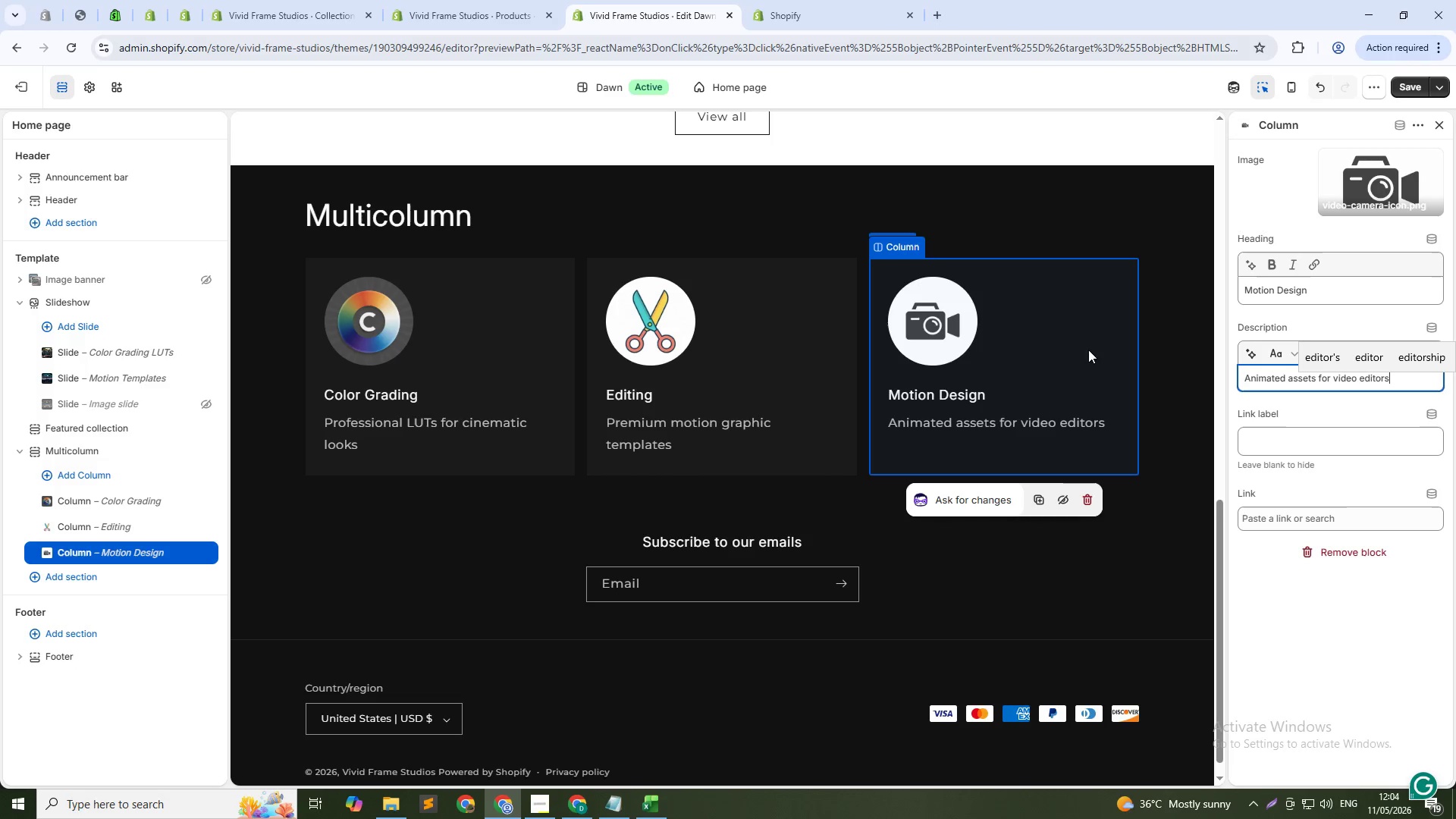 
wait(16.72)
 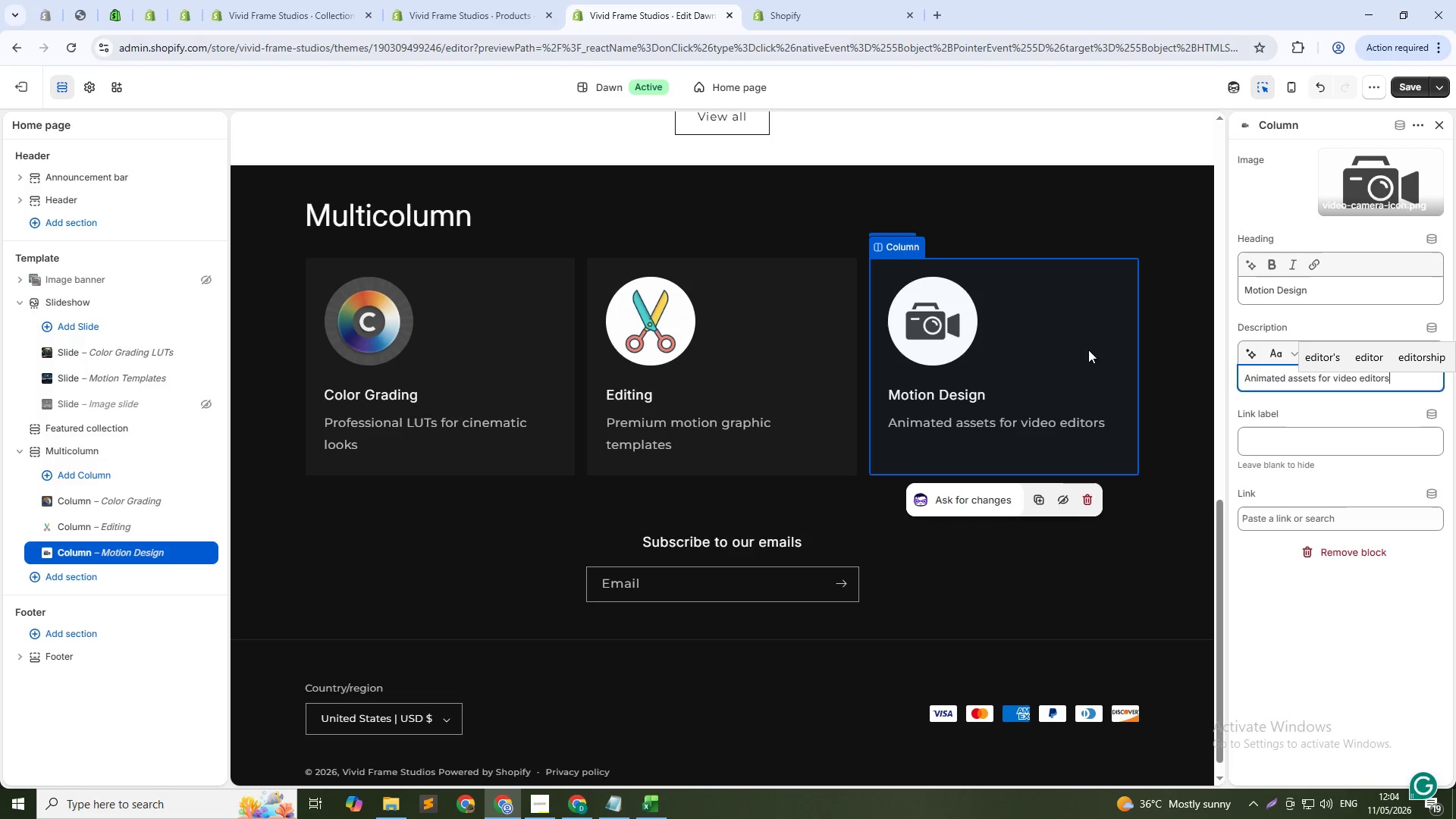 
scroll: coordinate [94, 292], scroll_direction: up, amount: 9.0
 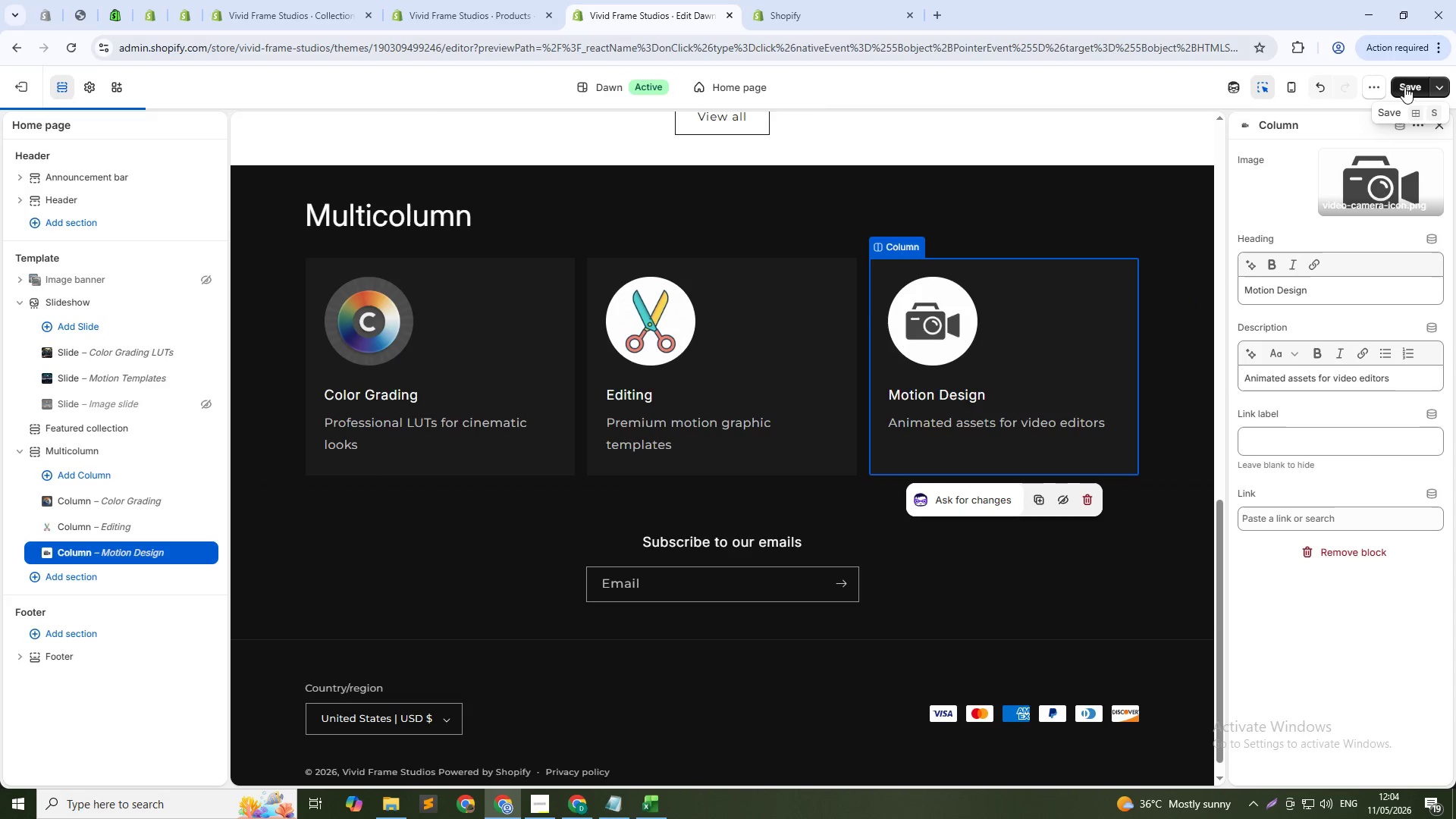 
left_click([1404, 86])
 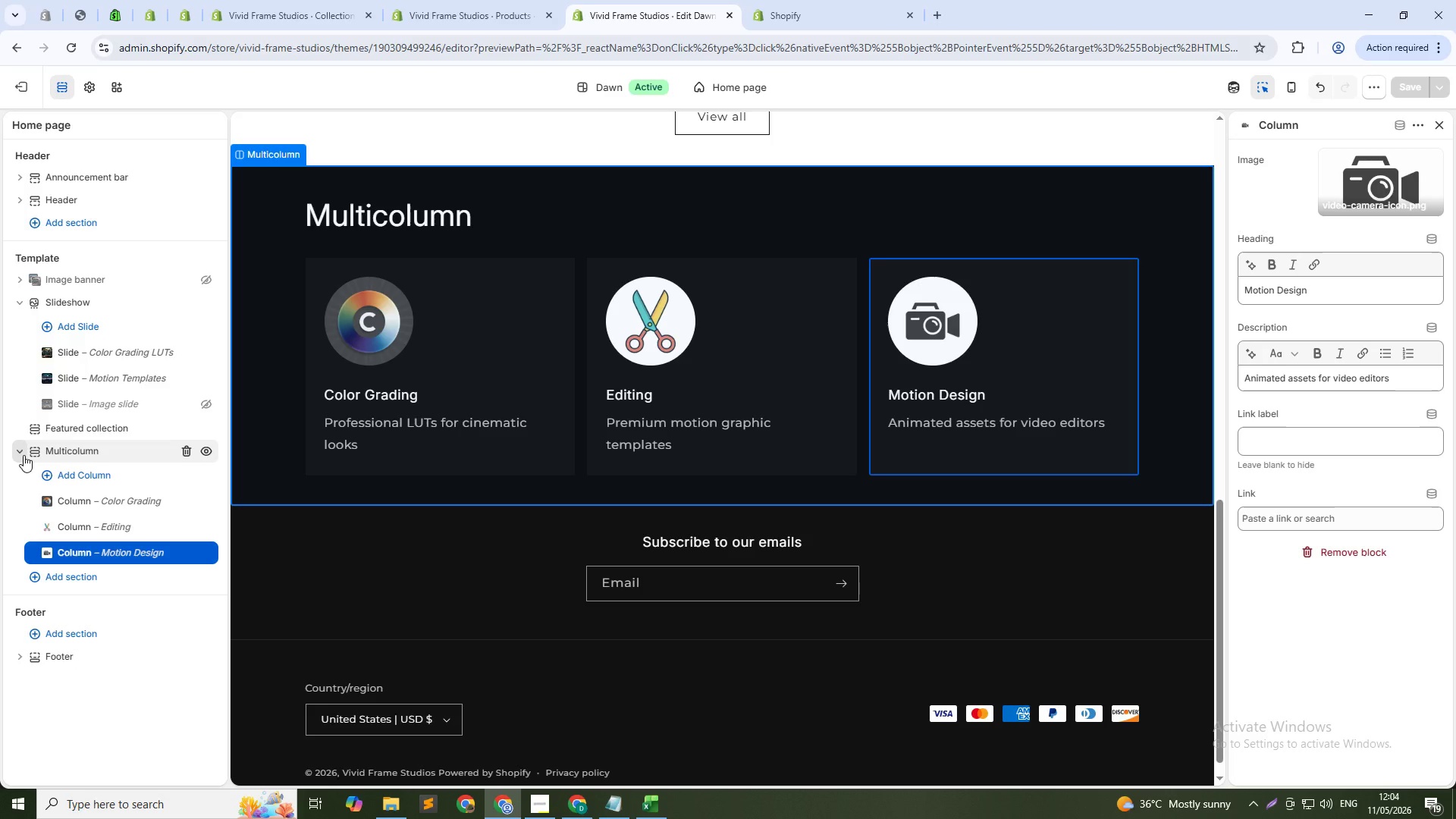 
wait(30.64)
 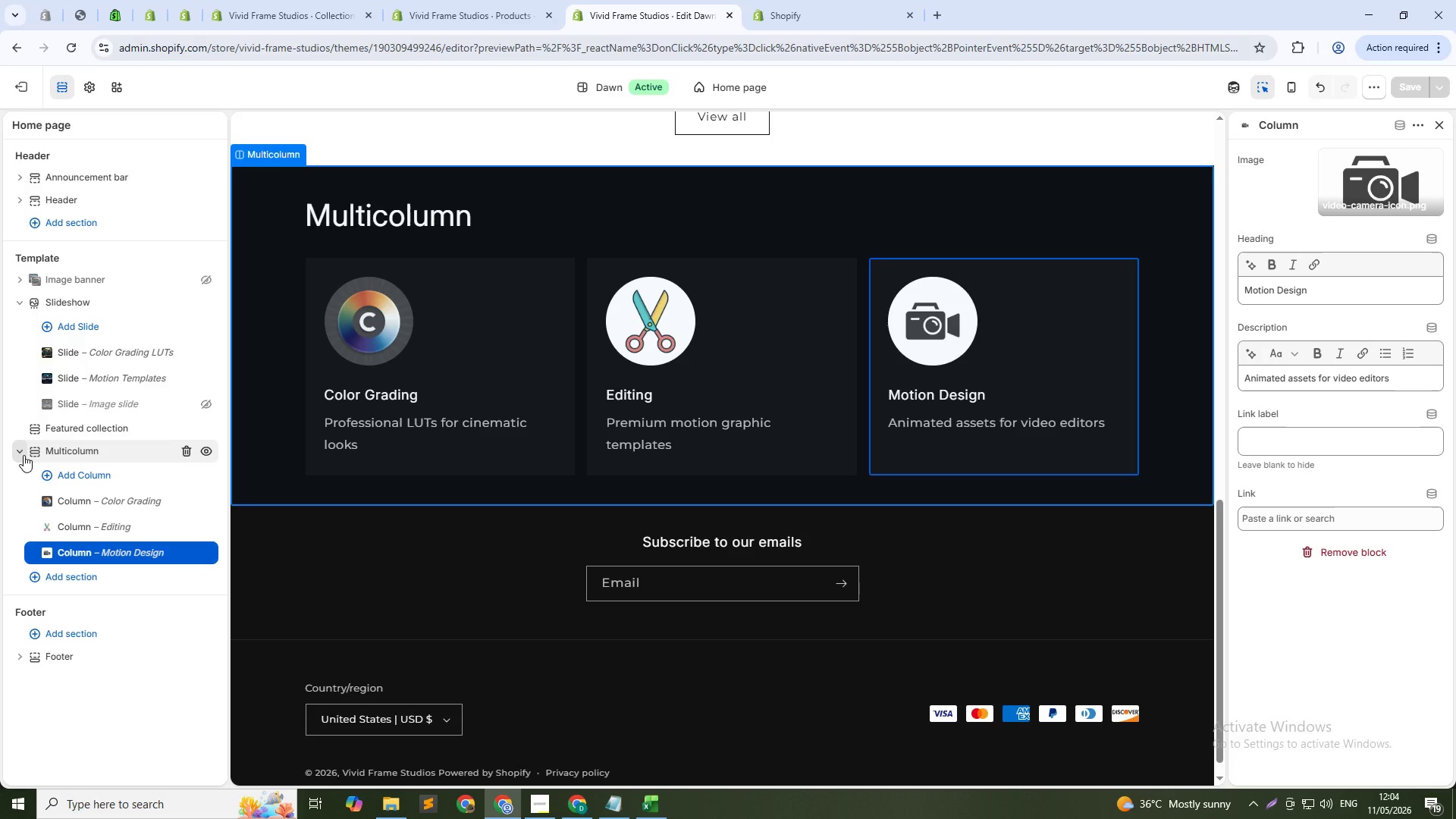 
left_click([101, 450])
 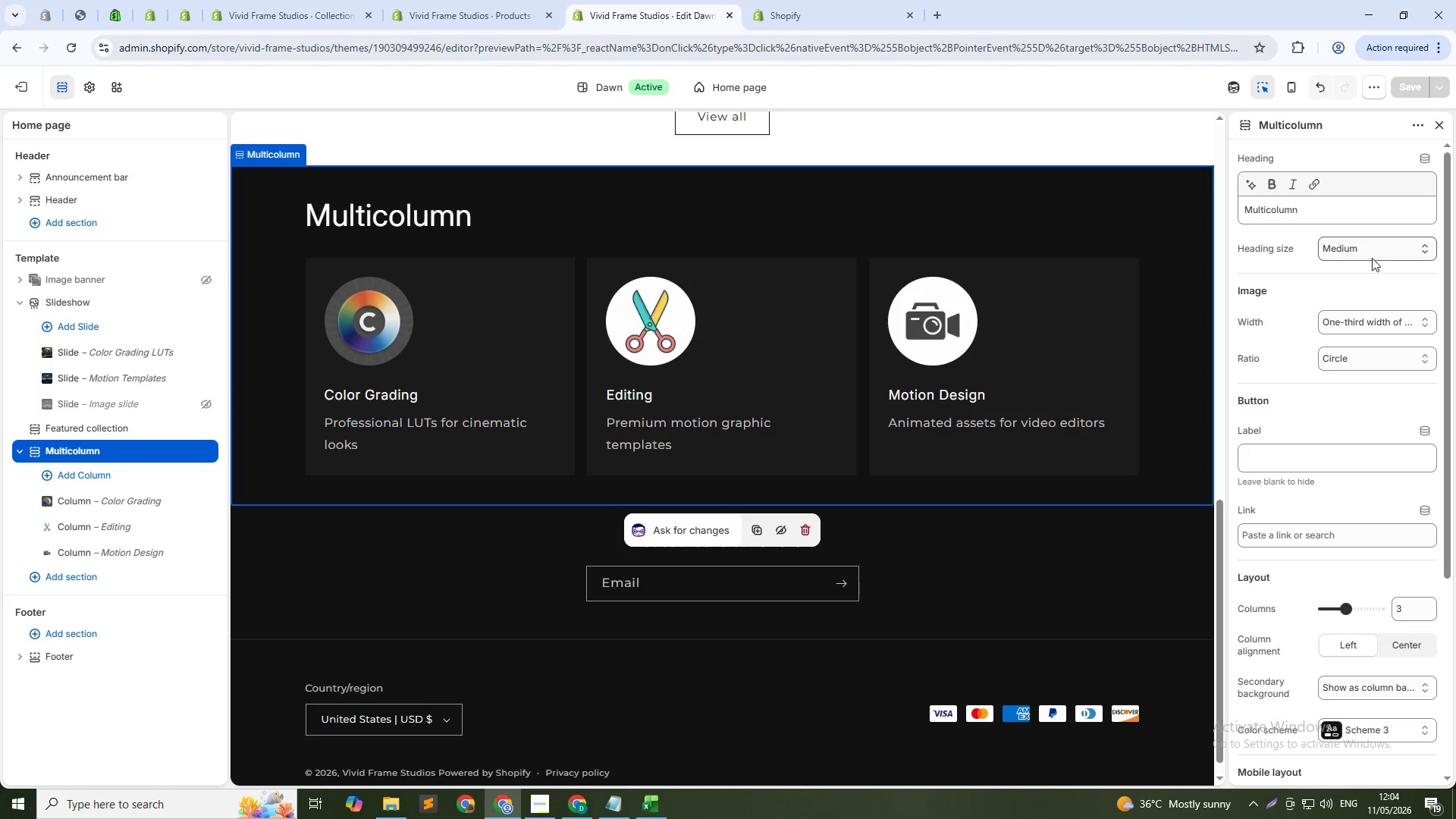 
left_click([1358, 315])
 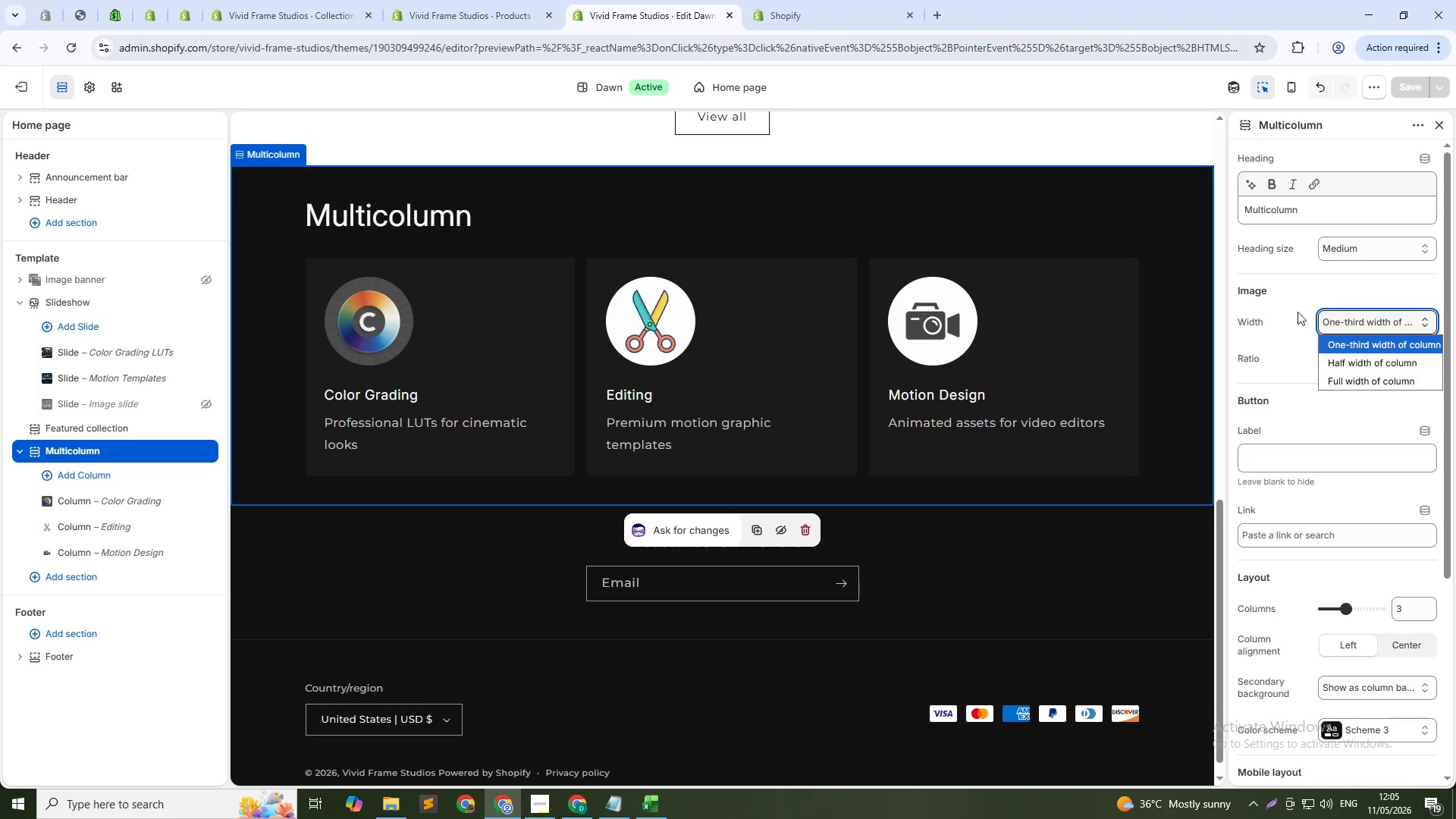 
left_click([1311, 311])
 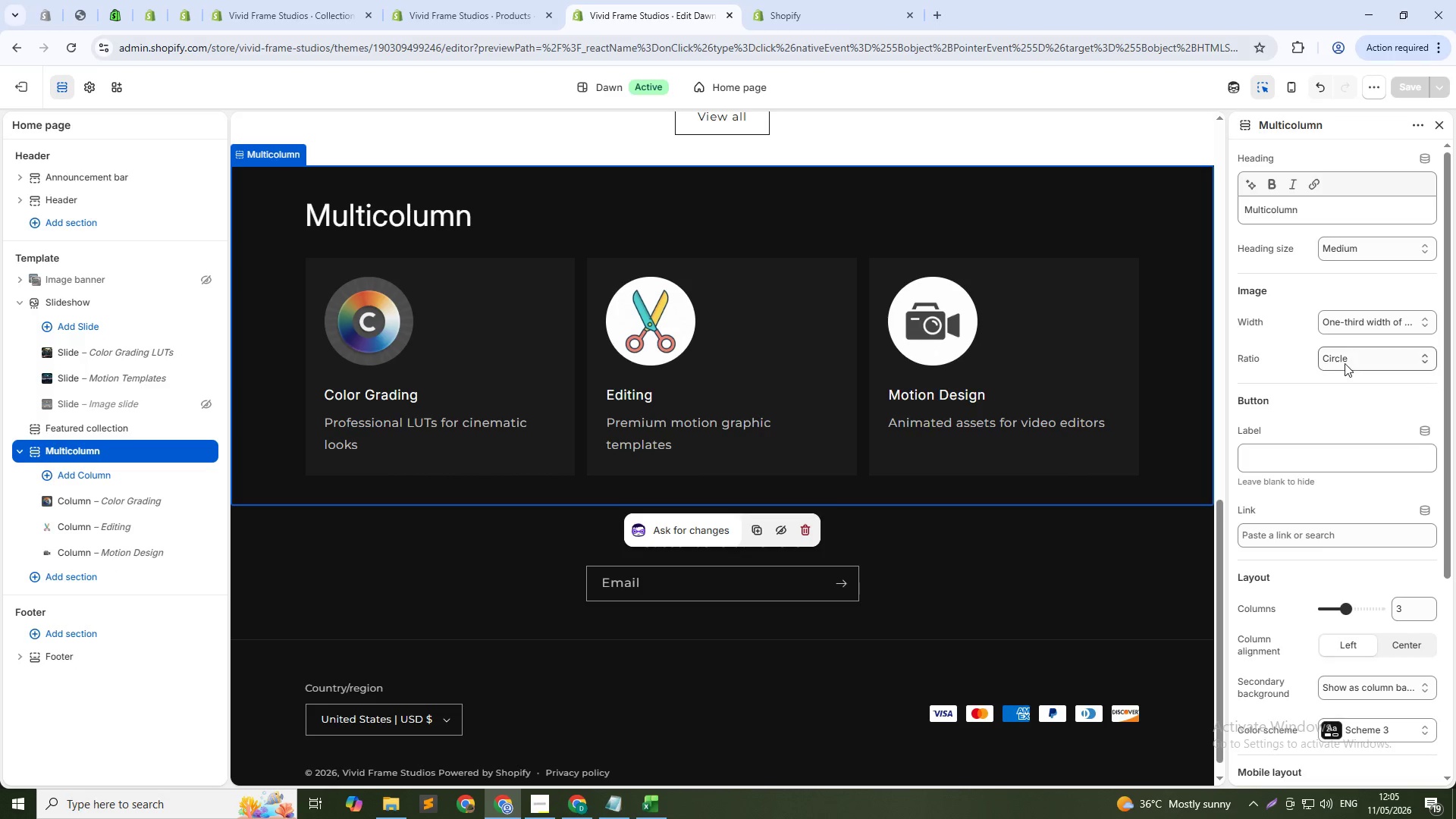 
left_click([1340, 356])
 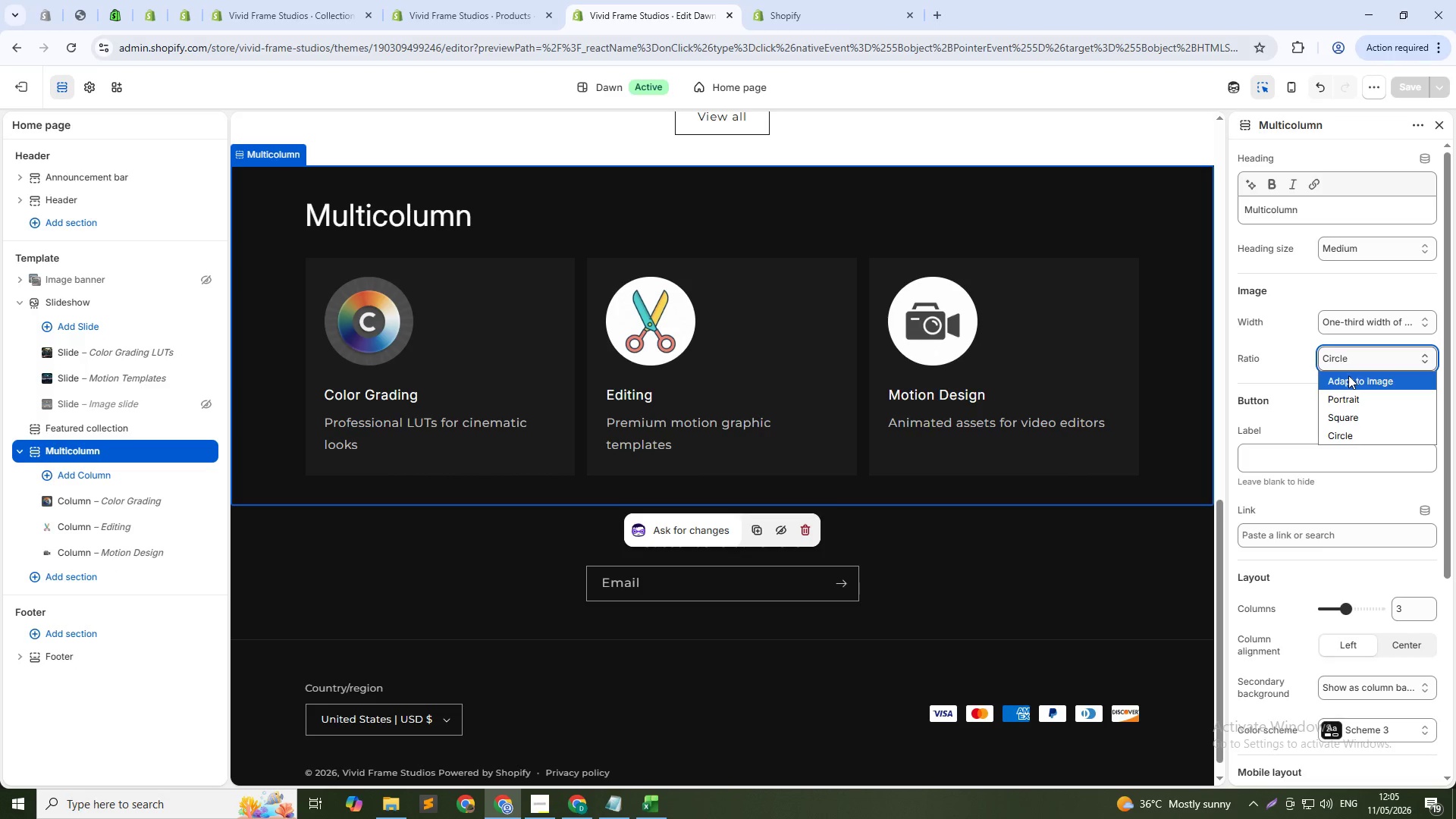 
left_click([1348, 375])
 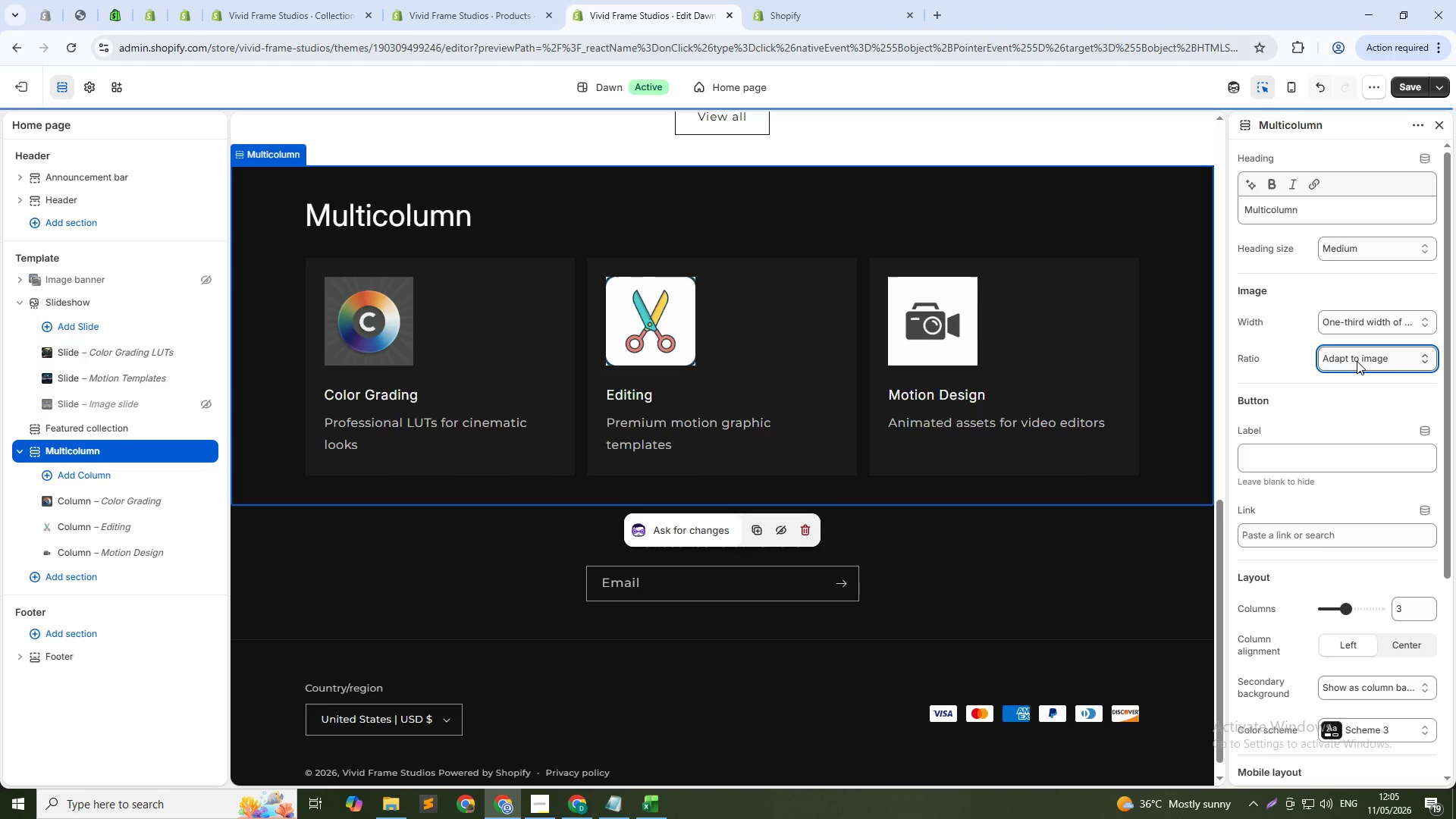 
left_click([1357, 361])
 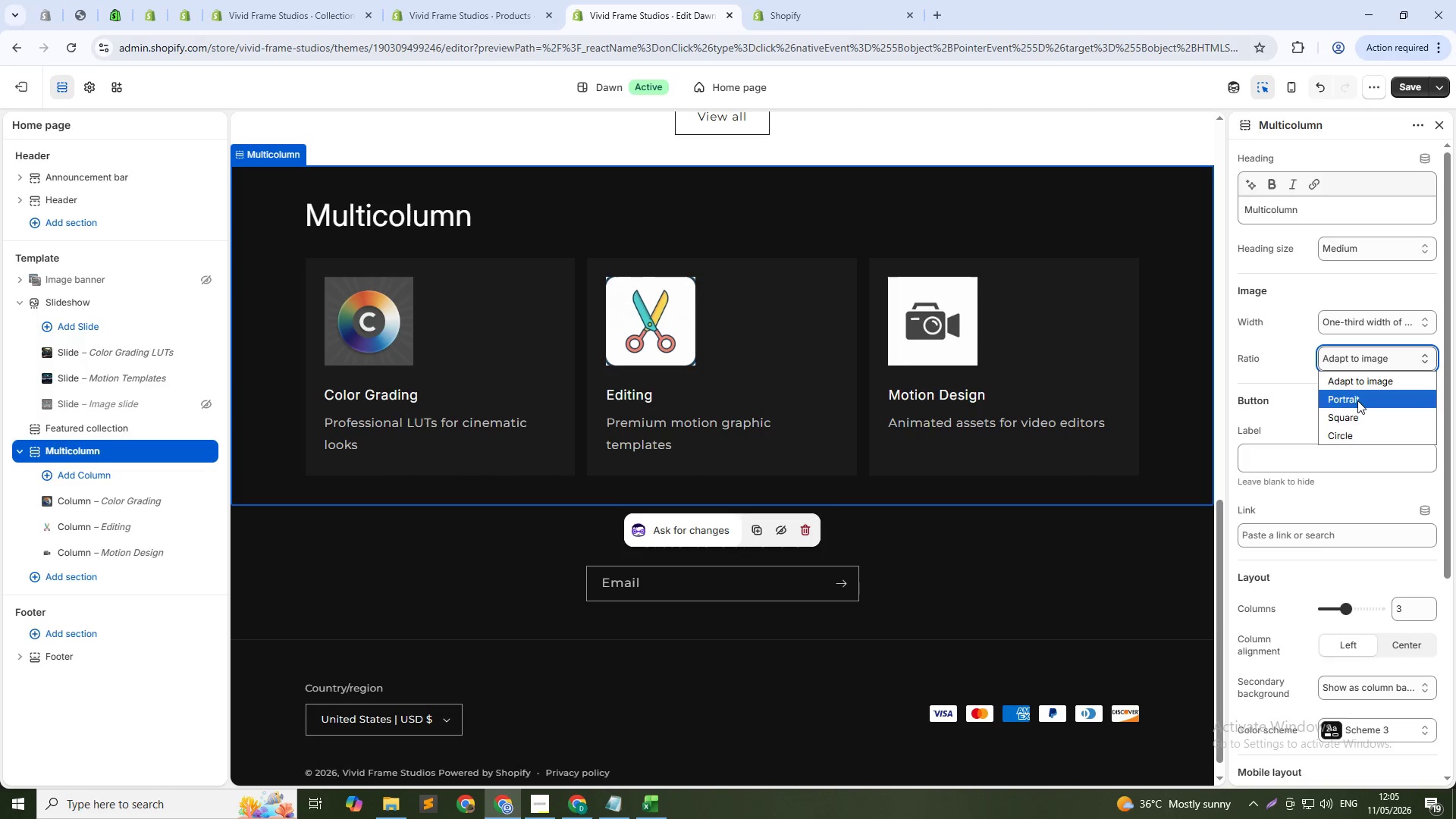 
left_click([1357, 400])
 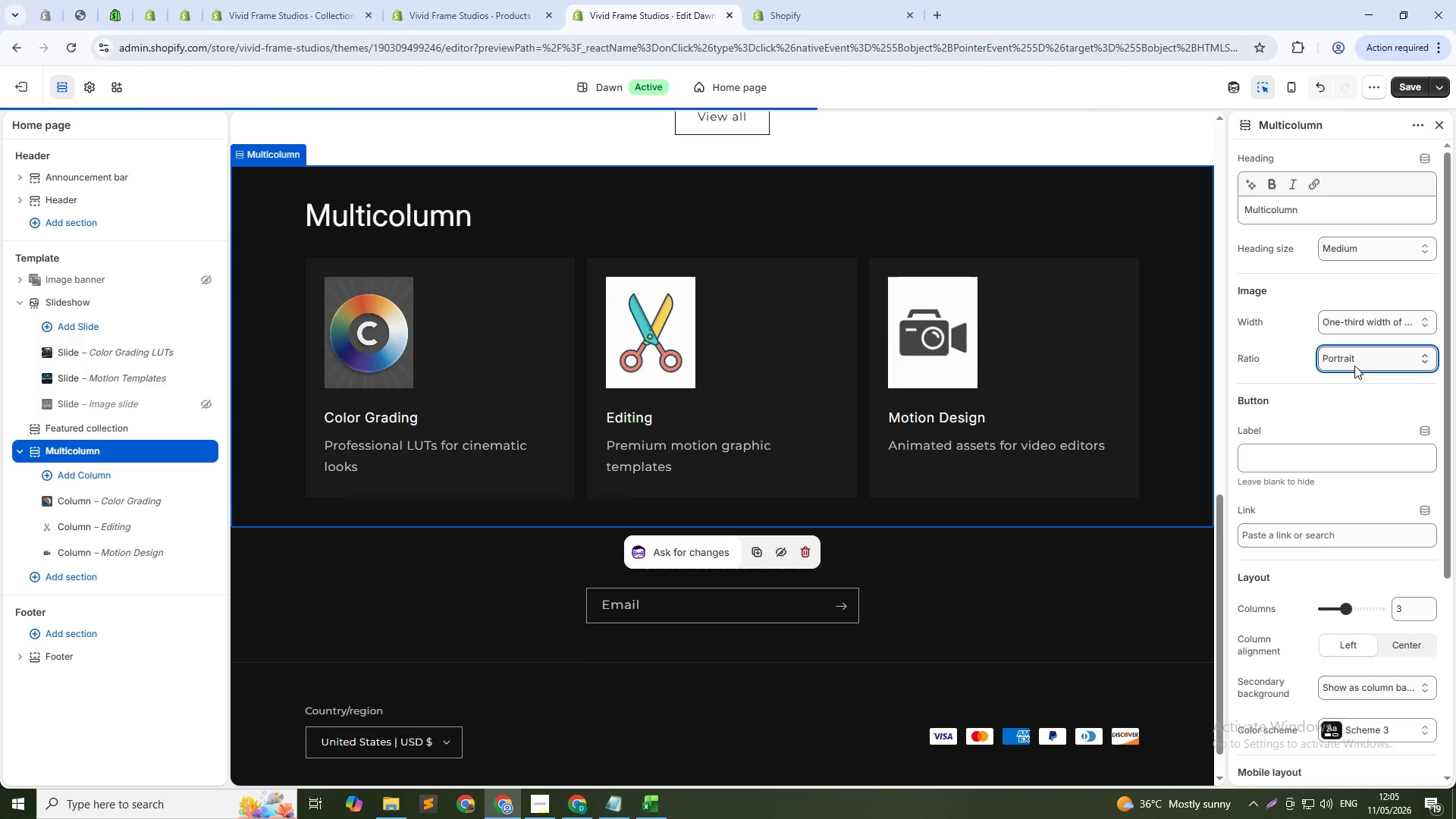 
left_click([1354, 366])
 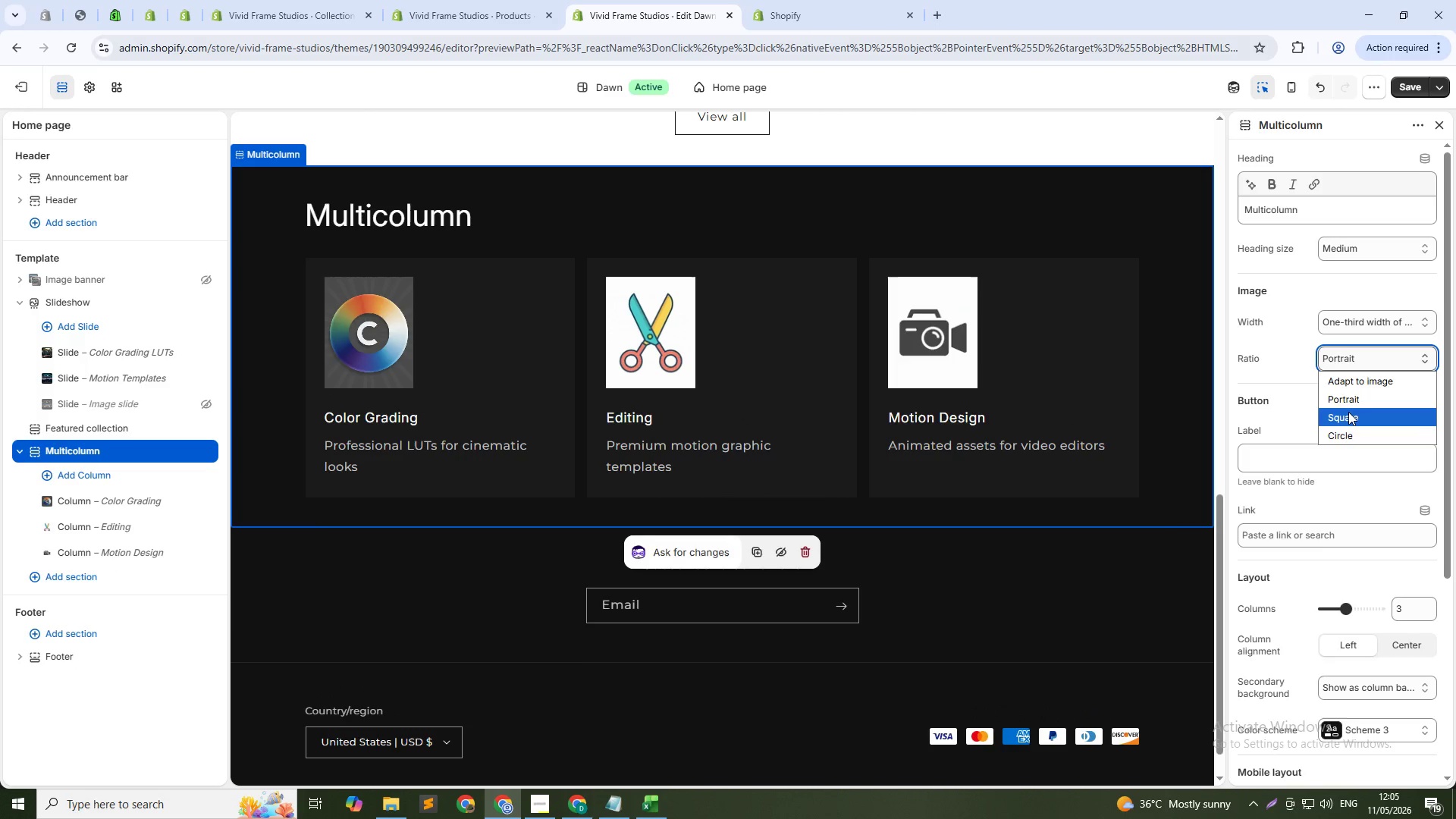 
left_click([1348, 412])
 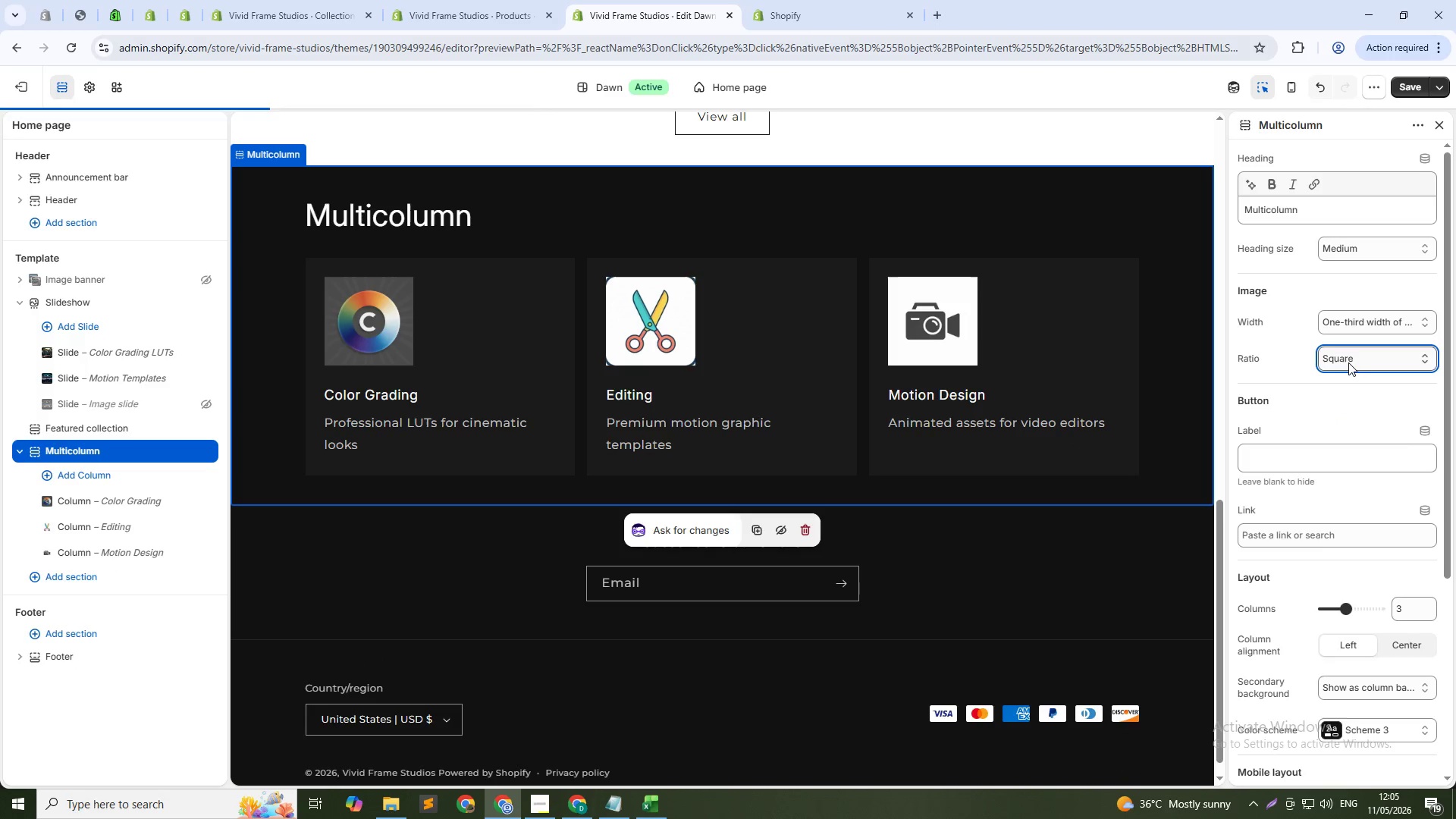 
left_click([1348, 362])
 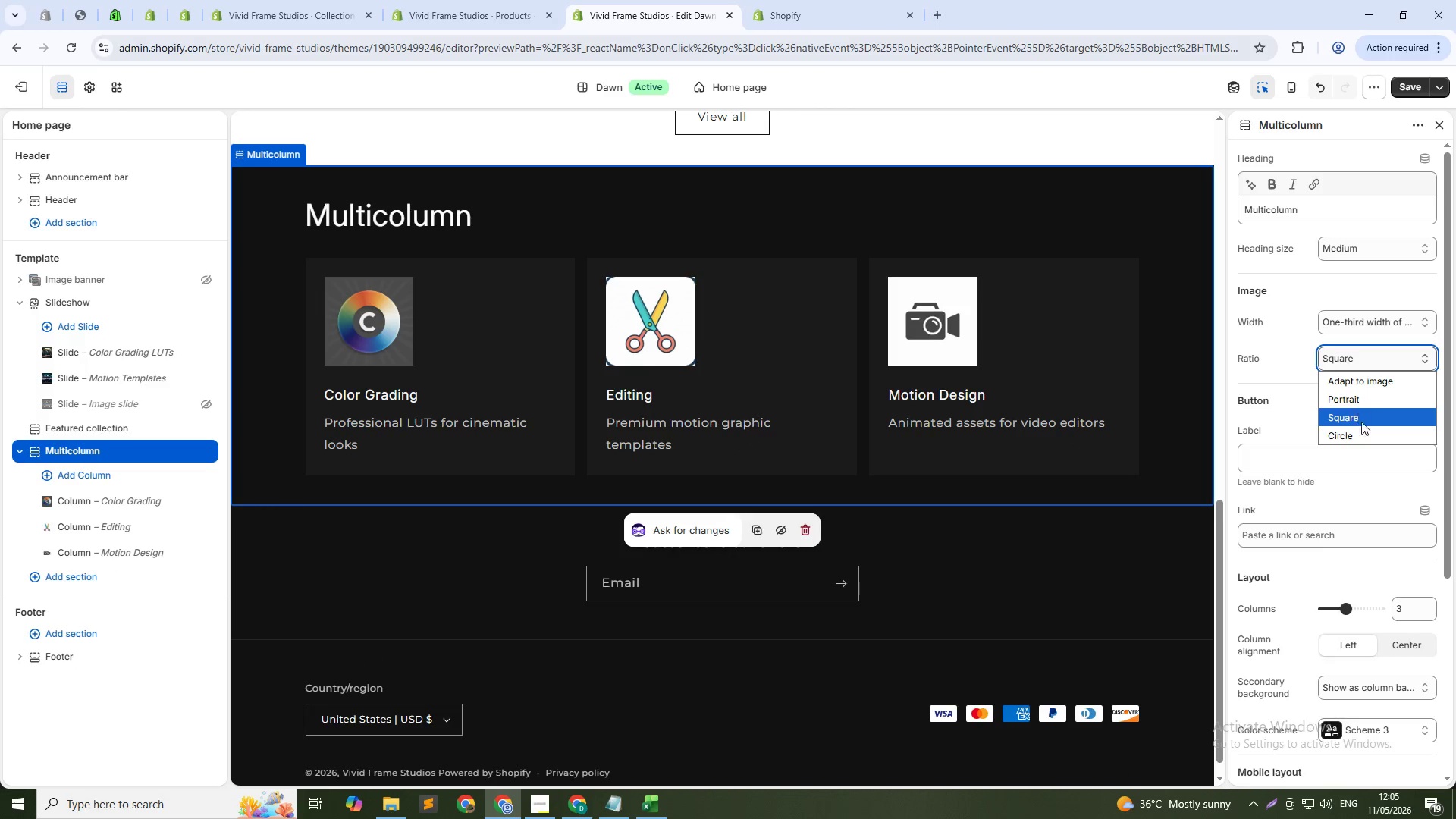 
left_click([1362, 429])
 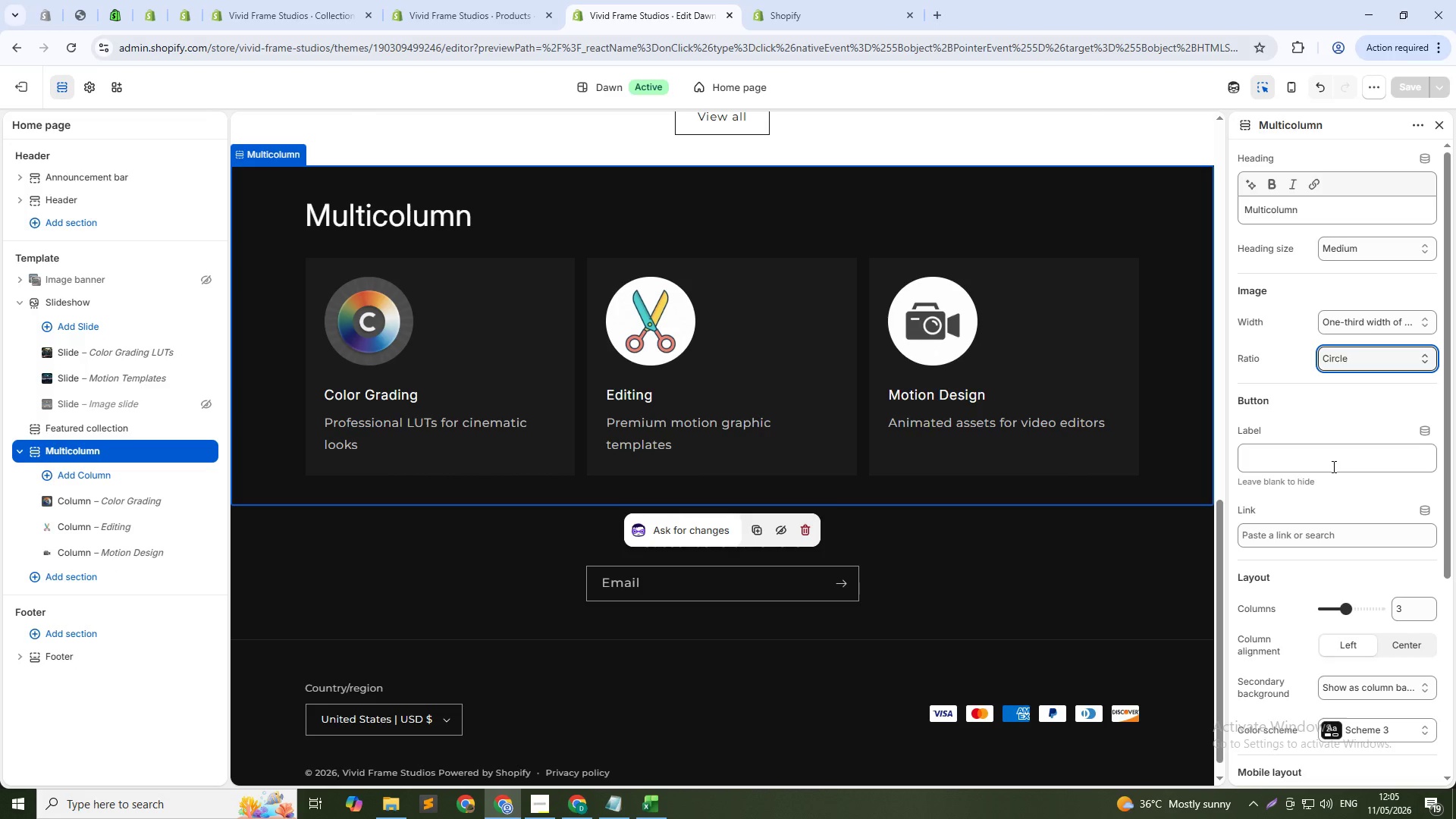 
scroll: coordinate [1366, 484], scroll_direction: down, amount: 1.0
 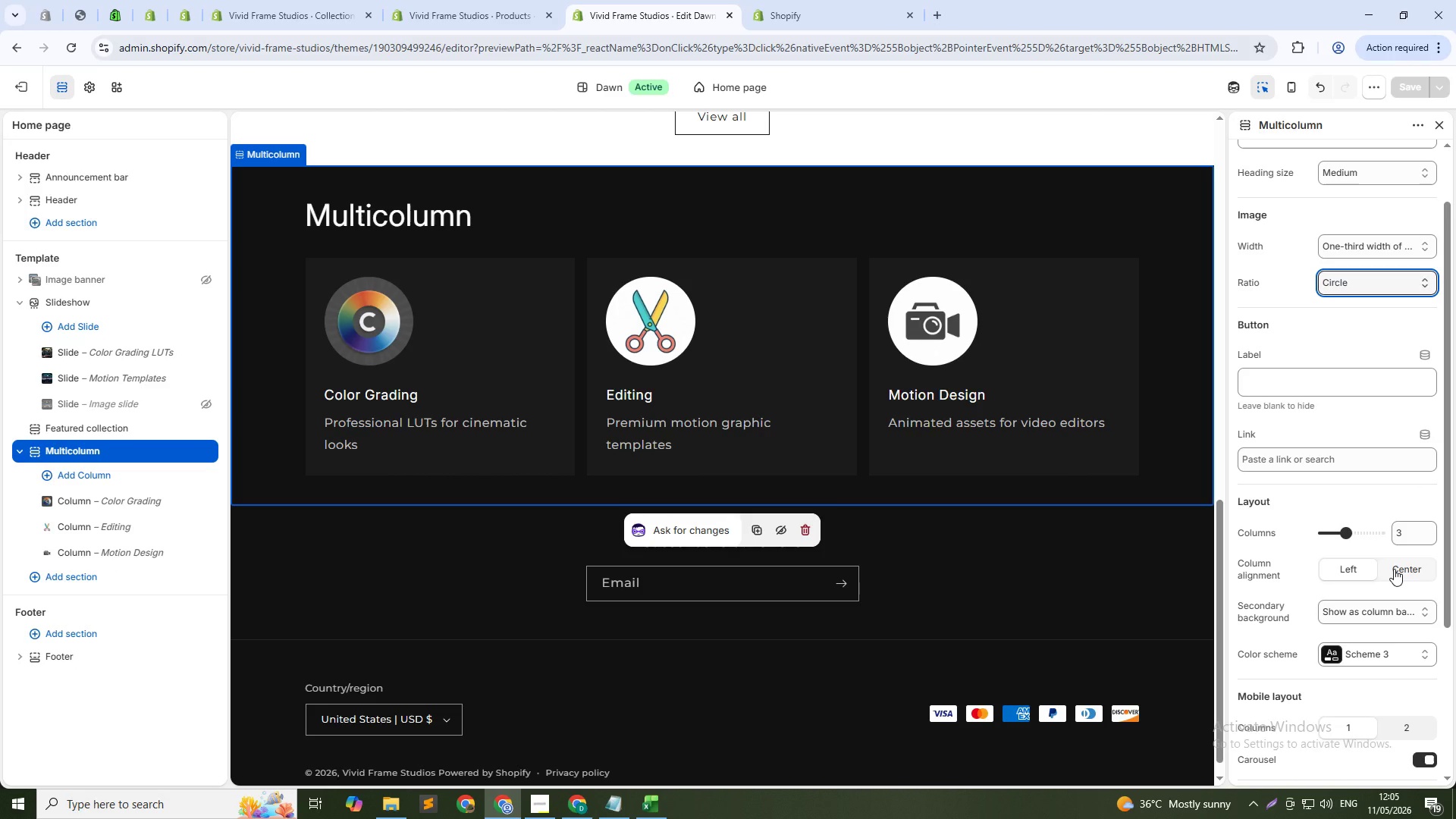 
left_click([1394, 569])
 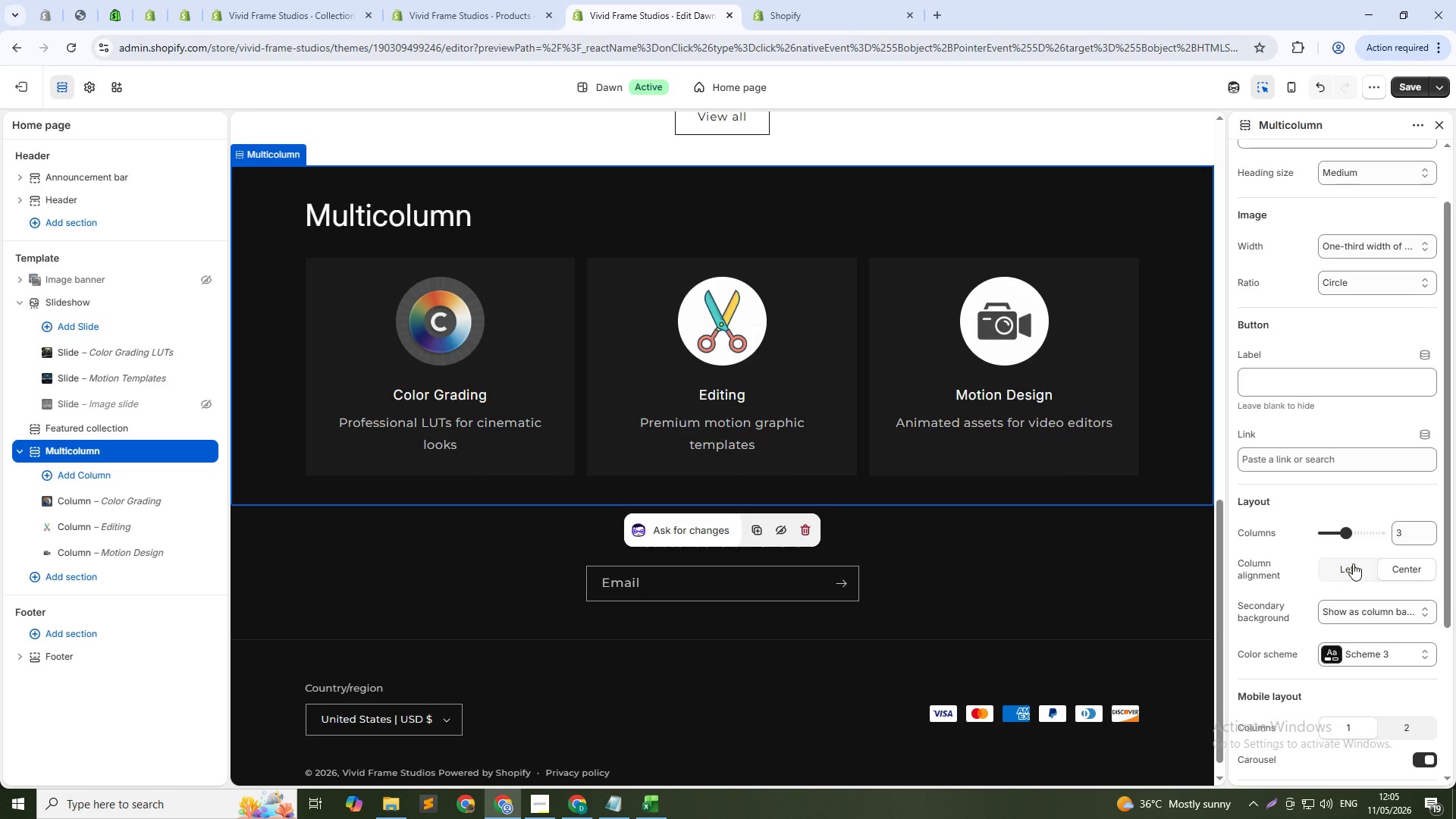 
left_click([1353, 563])
 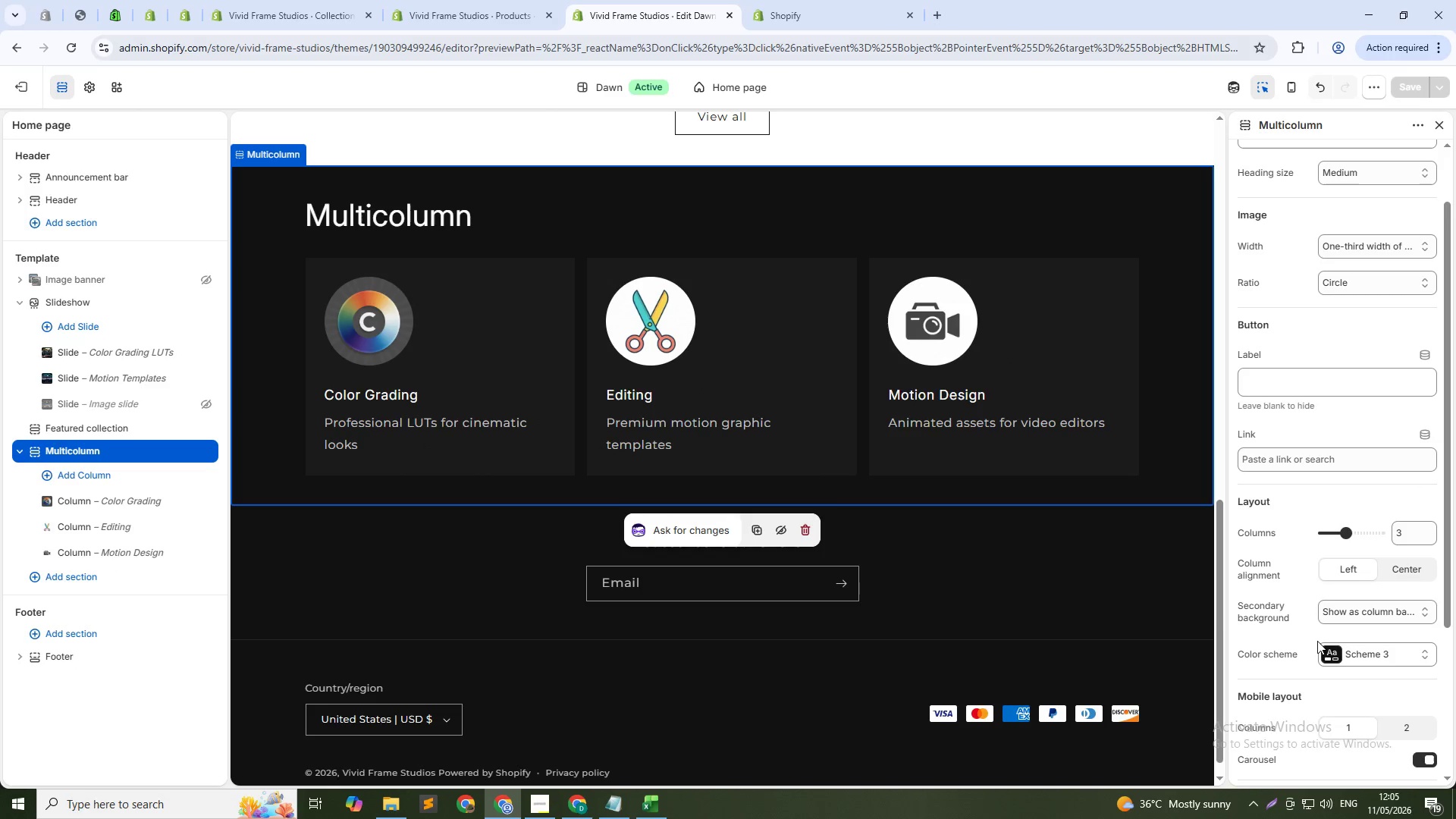 
left_click([1335, 613])
 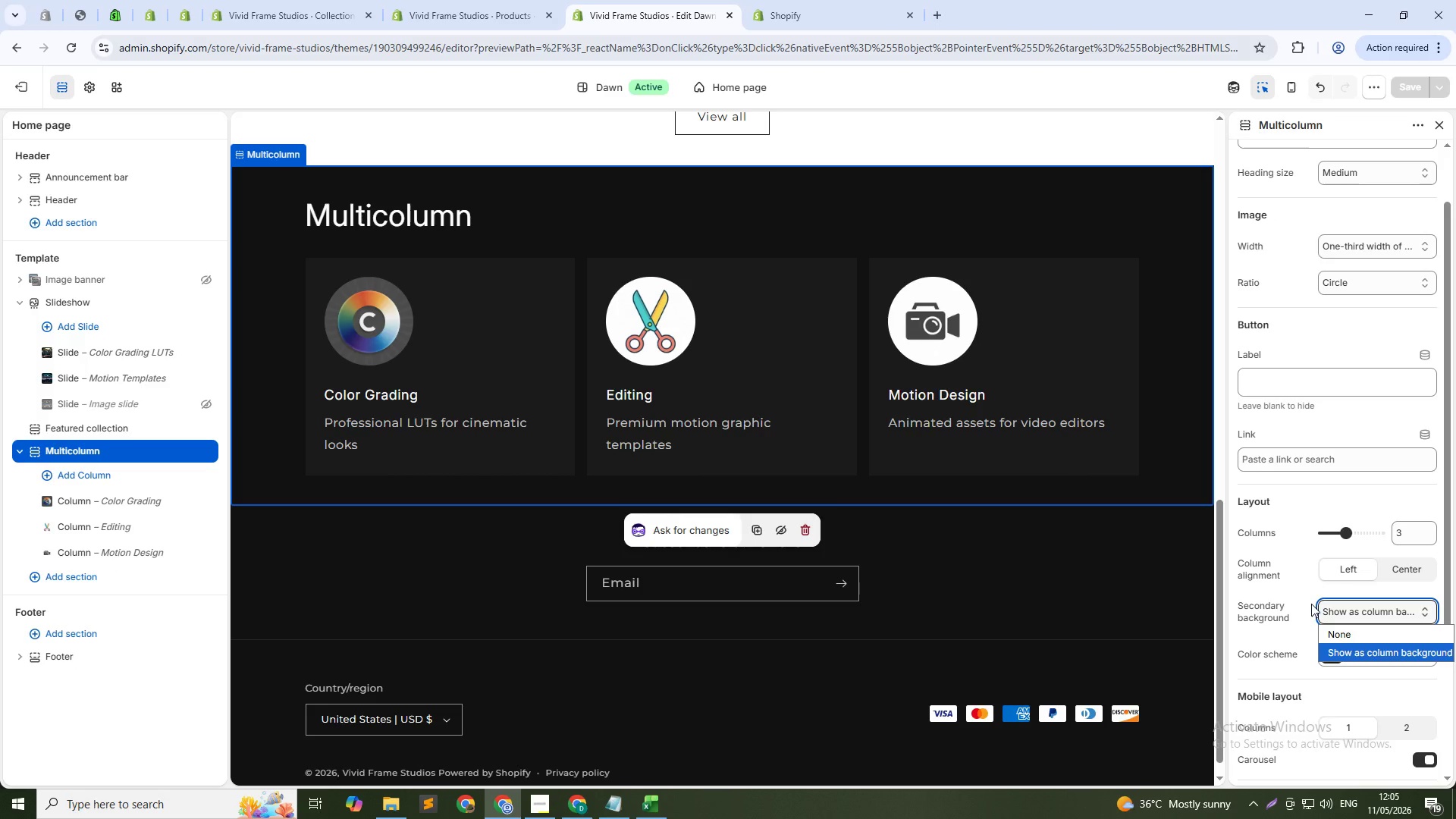 
left_click([1302, 598])
 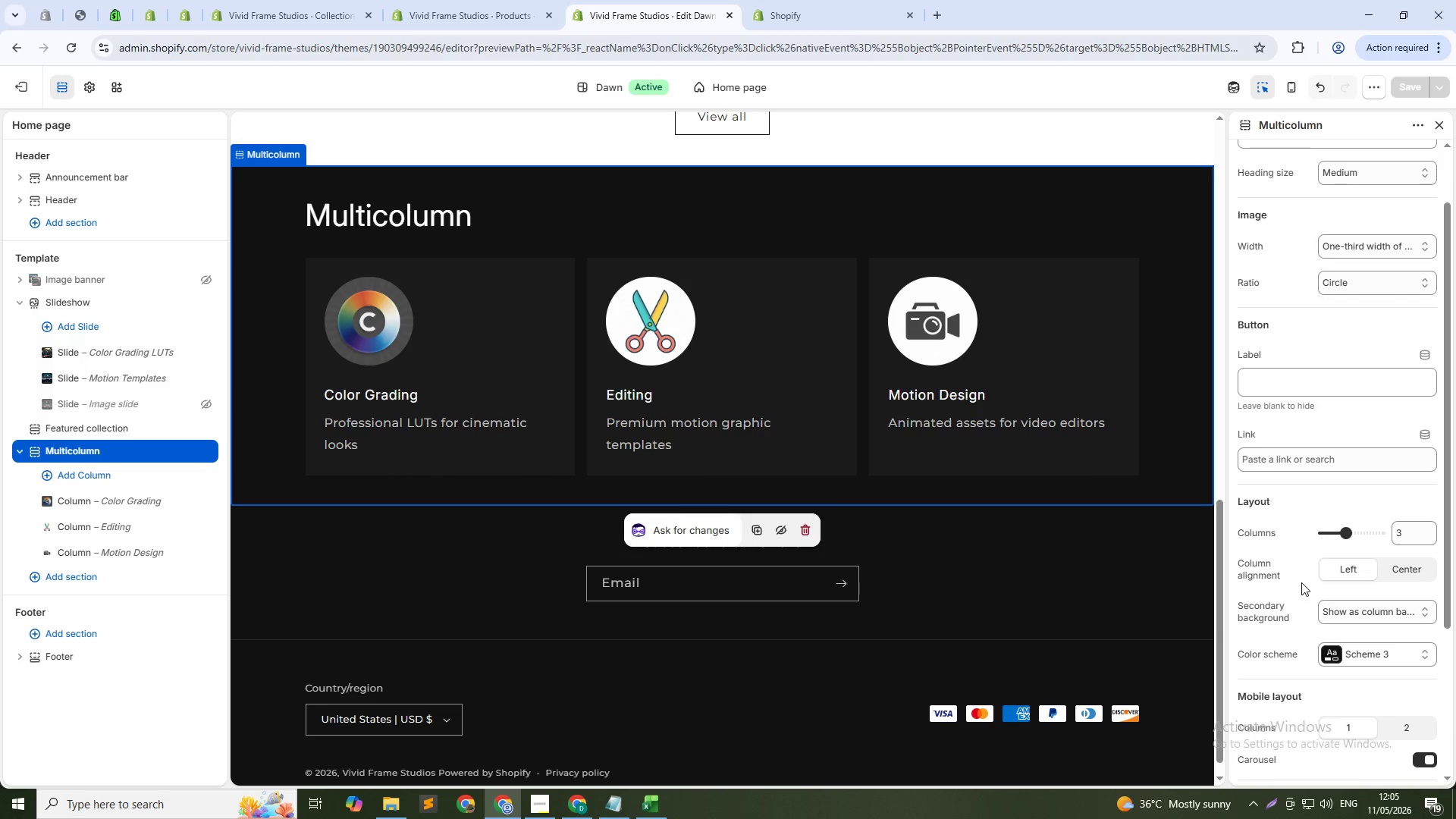 
scroll: coordinate [1301, 582], scroll_direction: down, amount: 5.0
 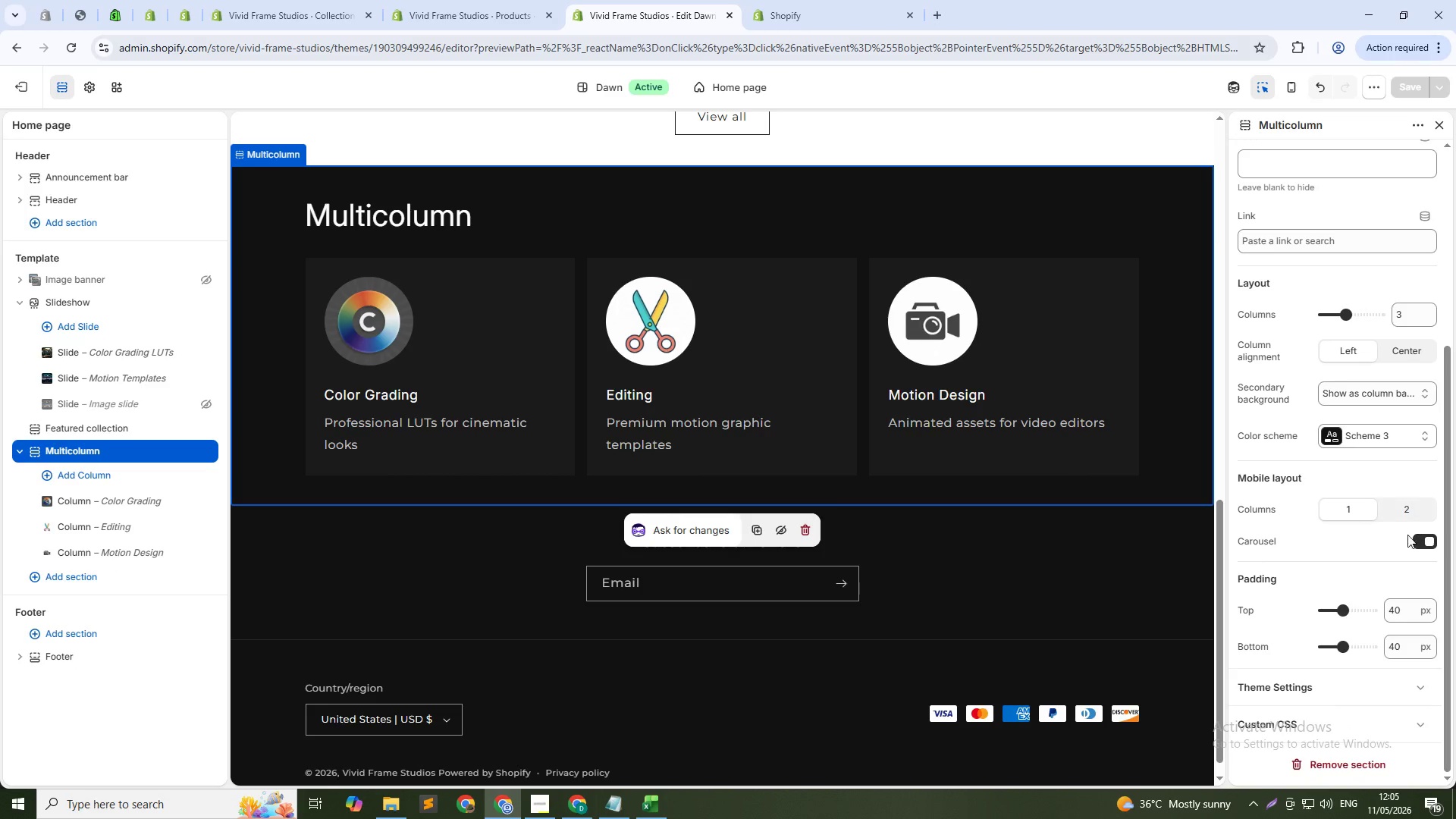 
left_click([1297, 685])
 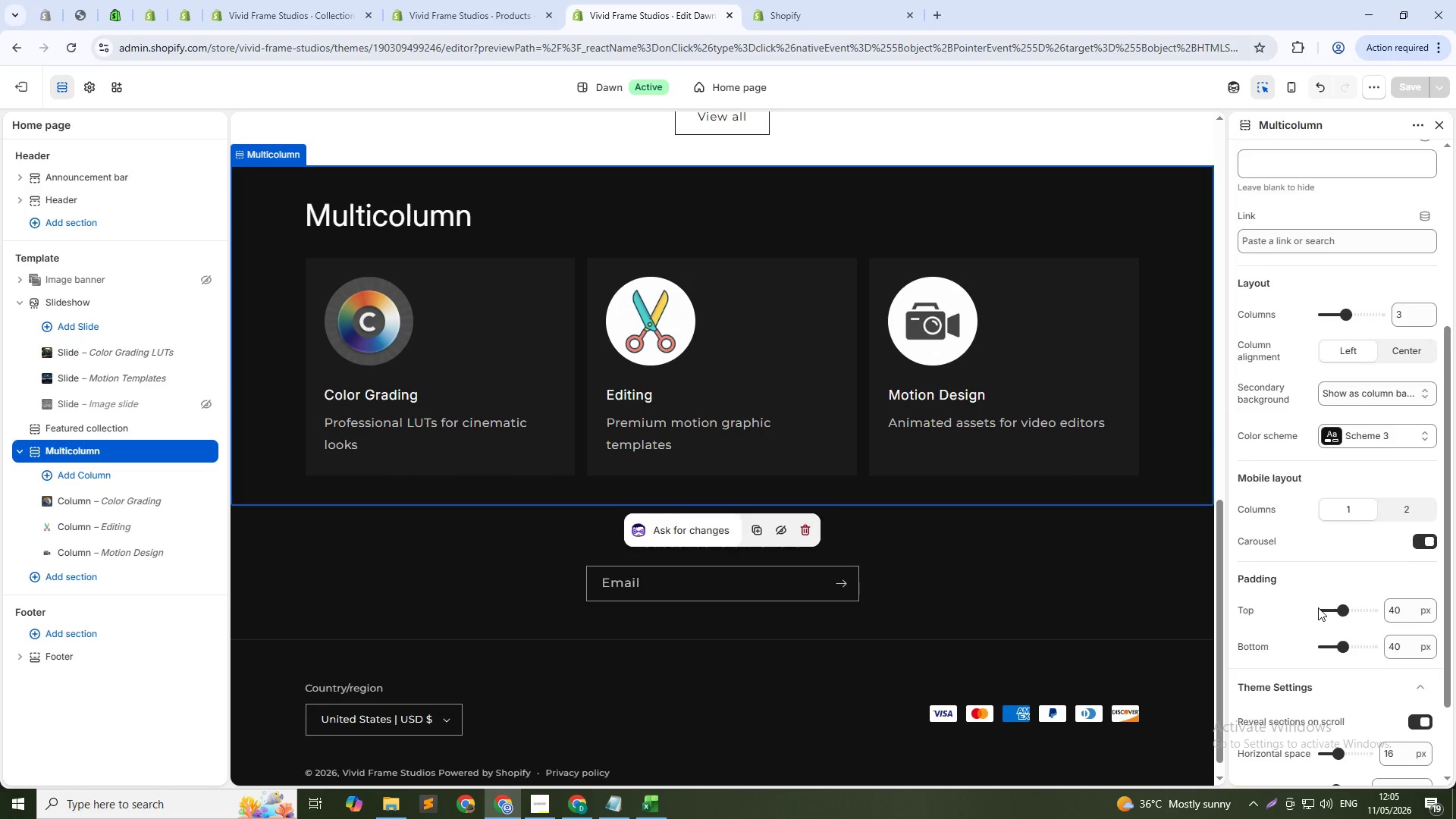 
scroll: coordinate [1318, 607], scroll_direction: down, amount: 6.0
 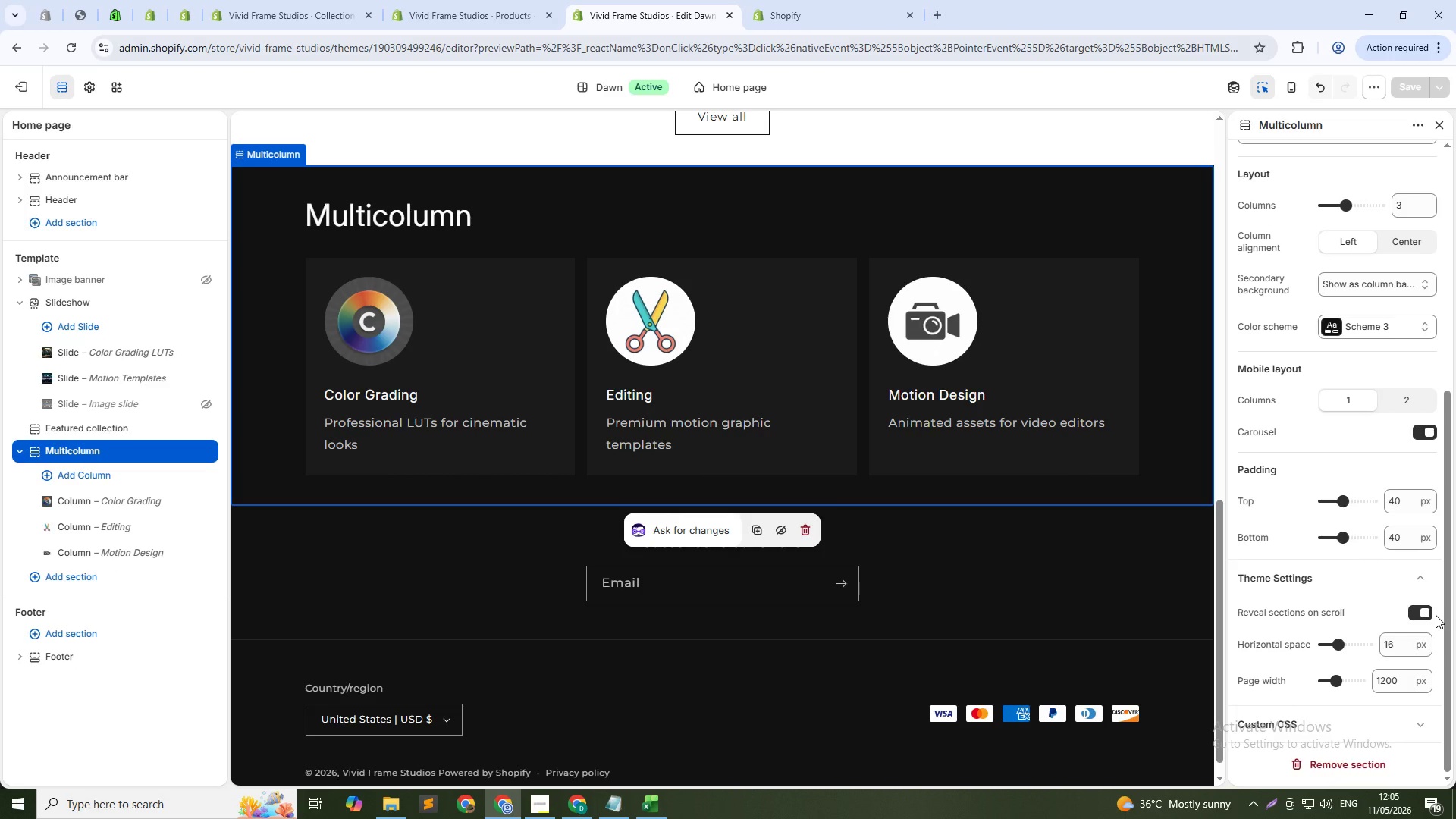 
left_click([1402, 642])
 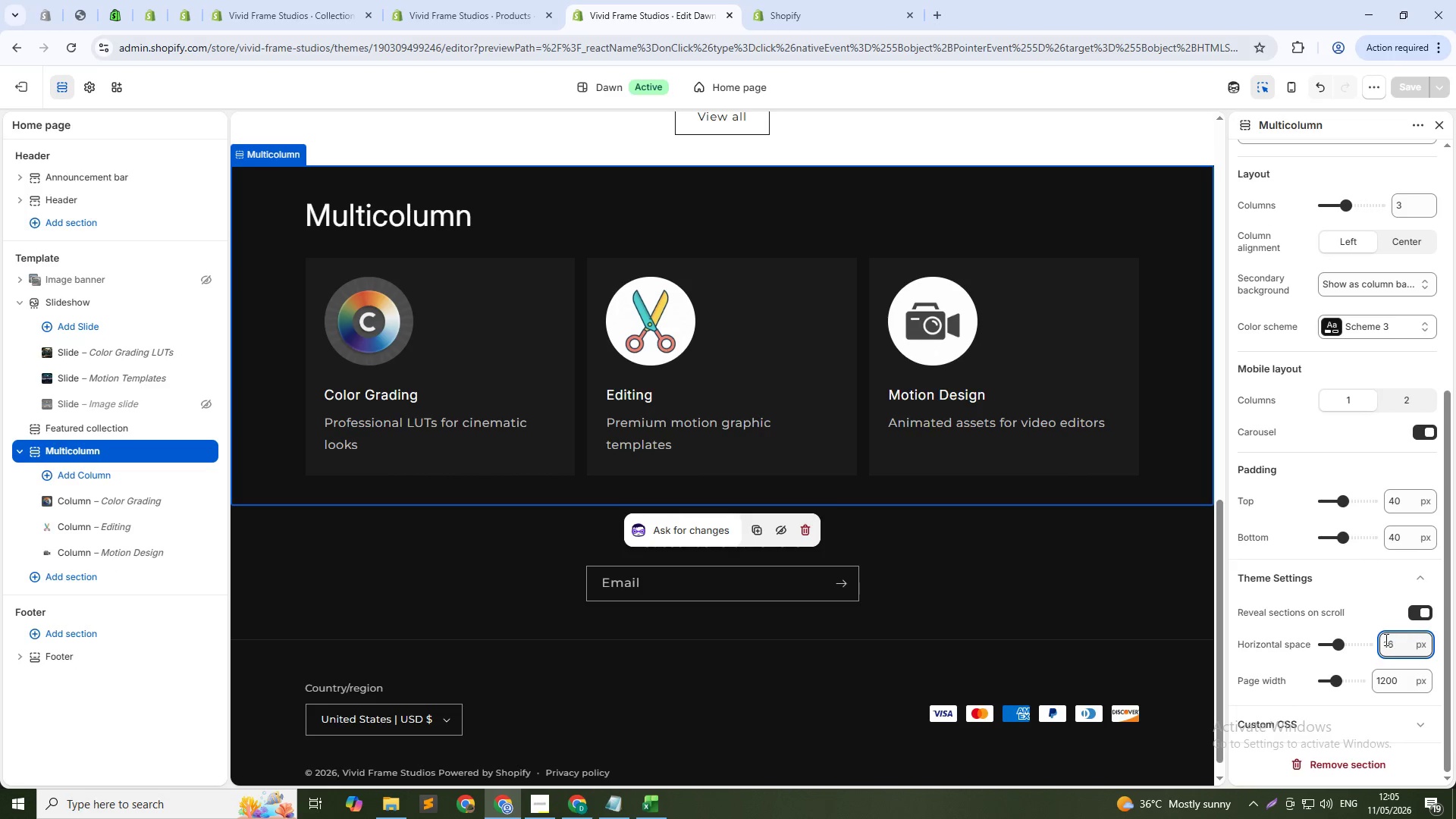 
key(ArrowDown)
 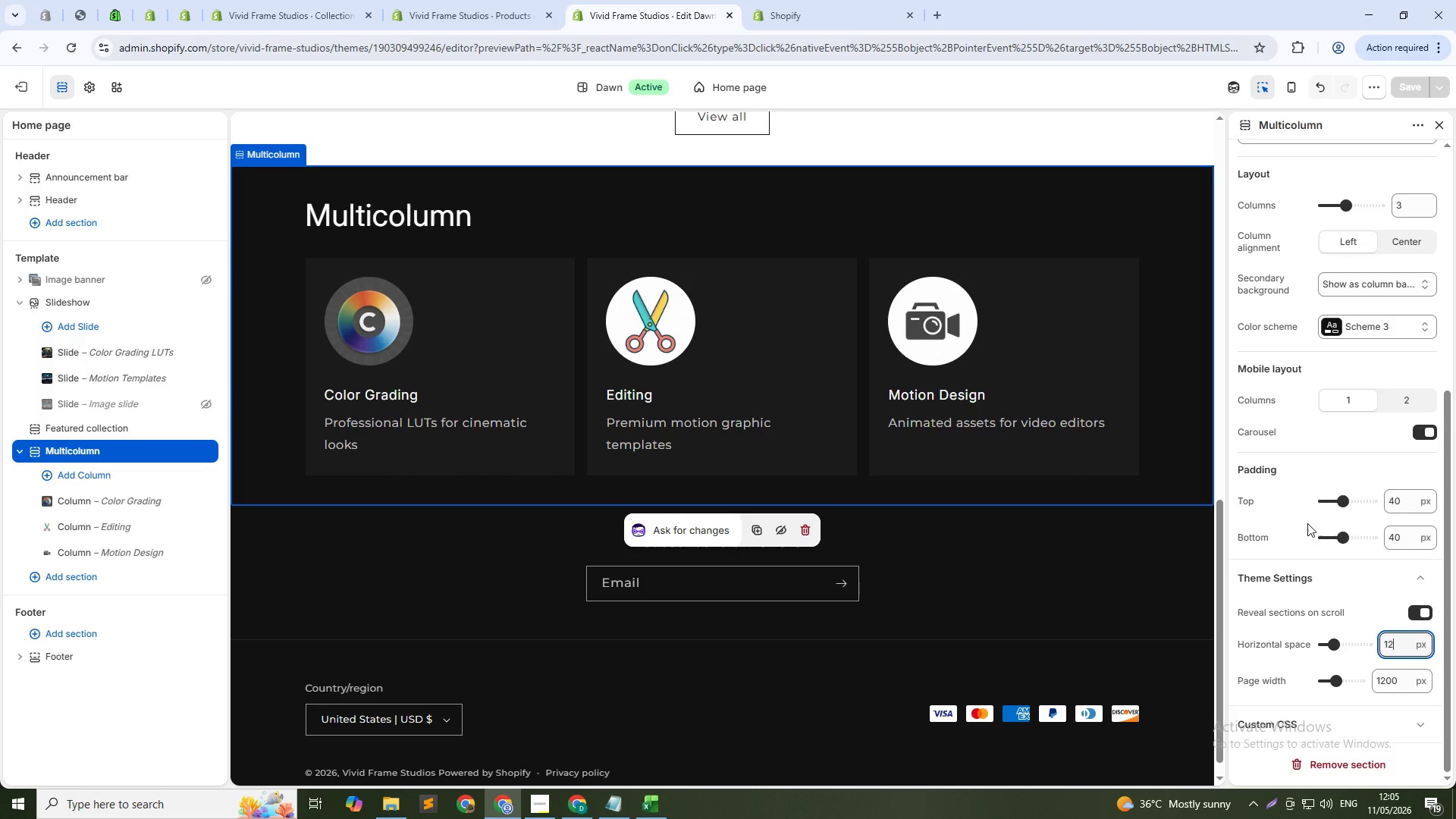 
key(ArrowDown)
 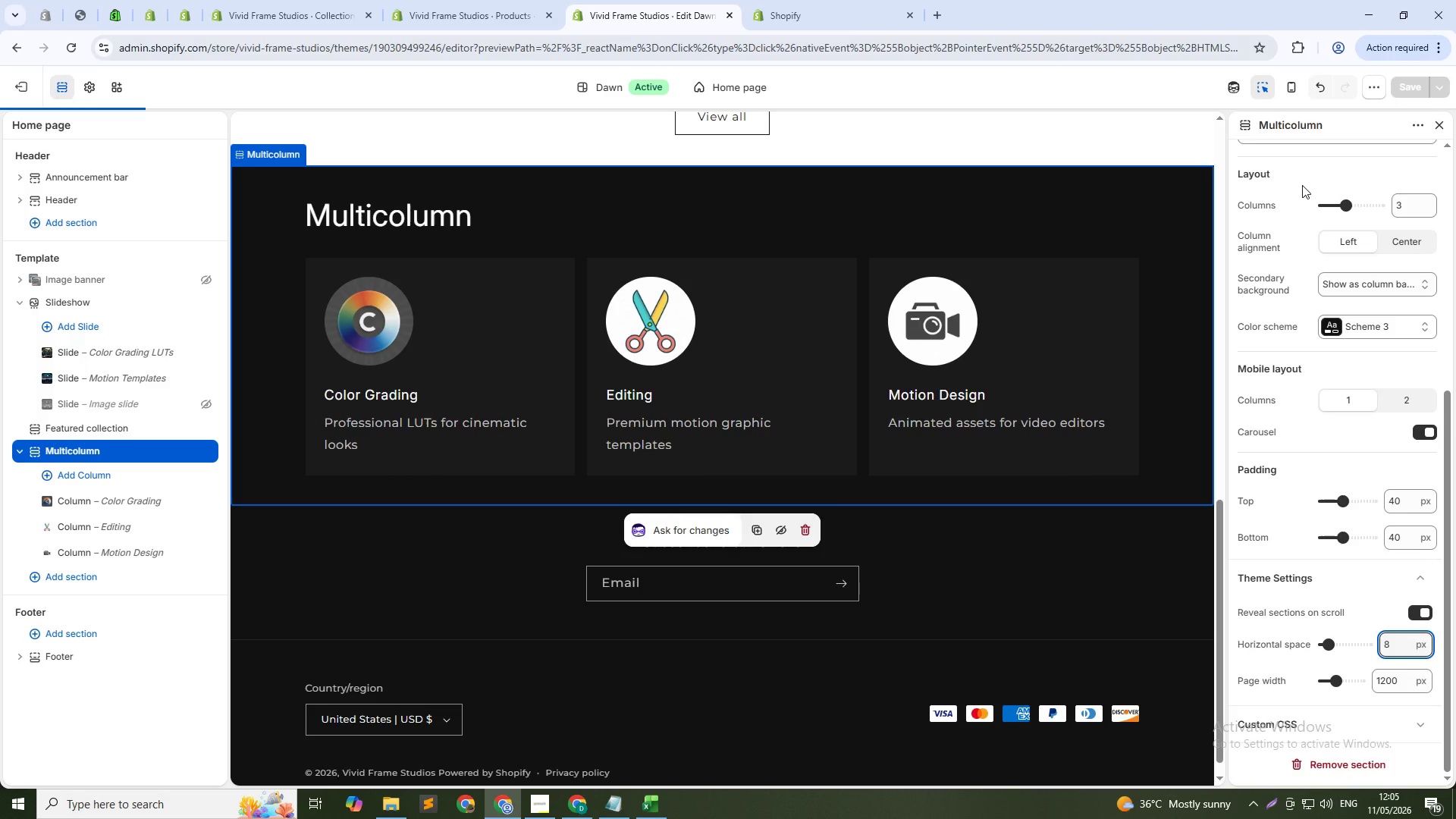 
key(ArrowDown)
 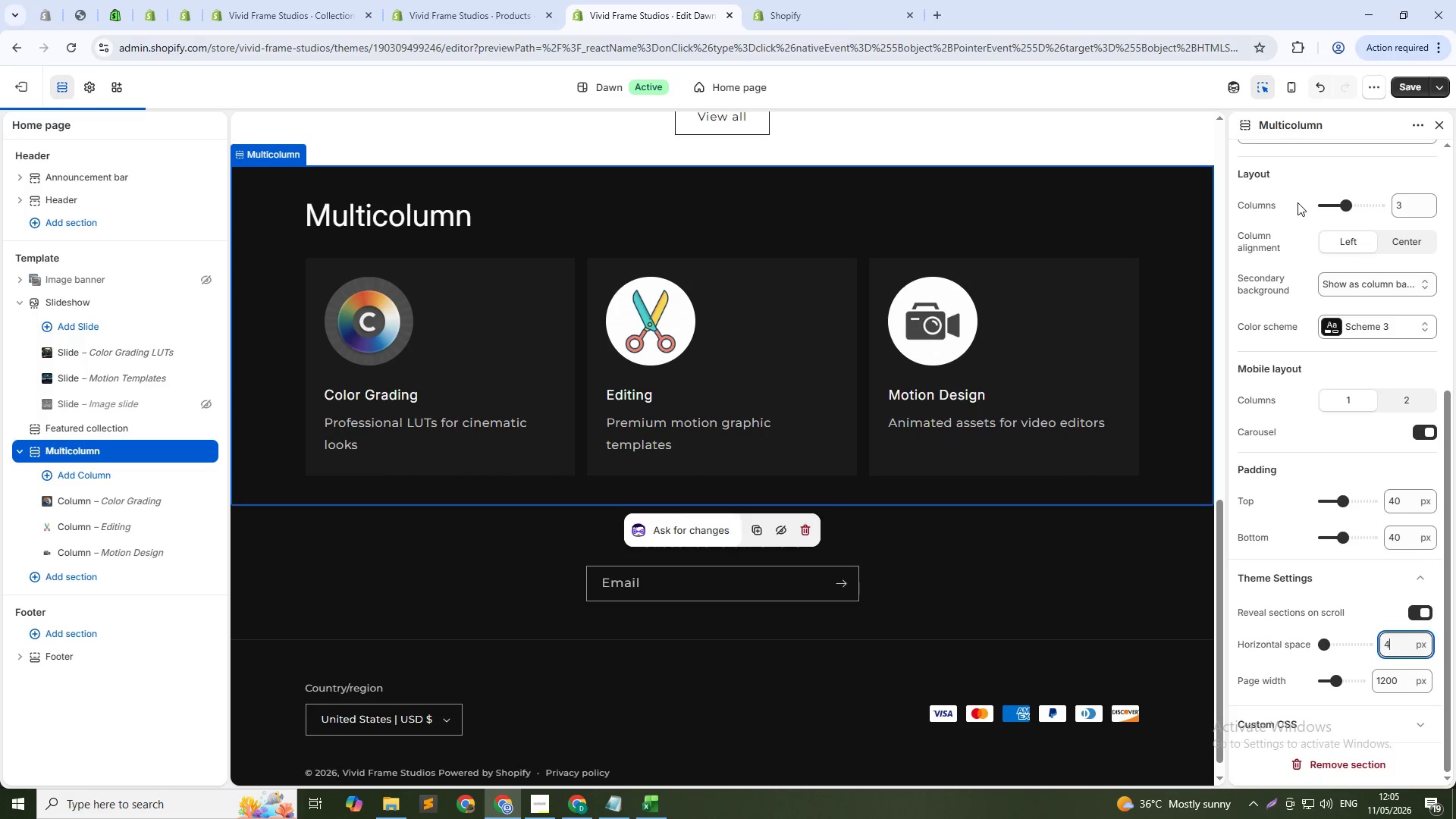 
key(ArrowDown)
 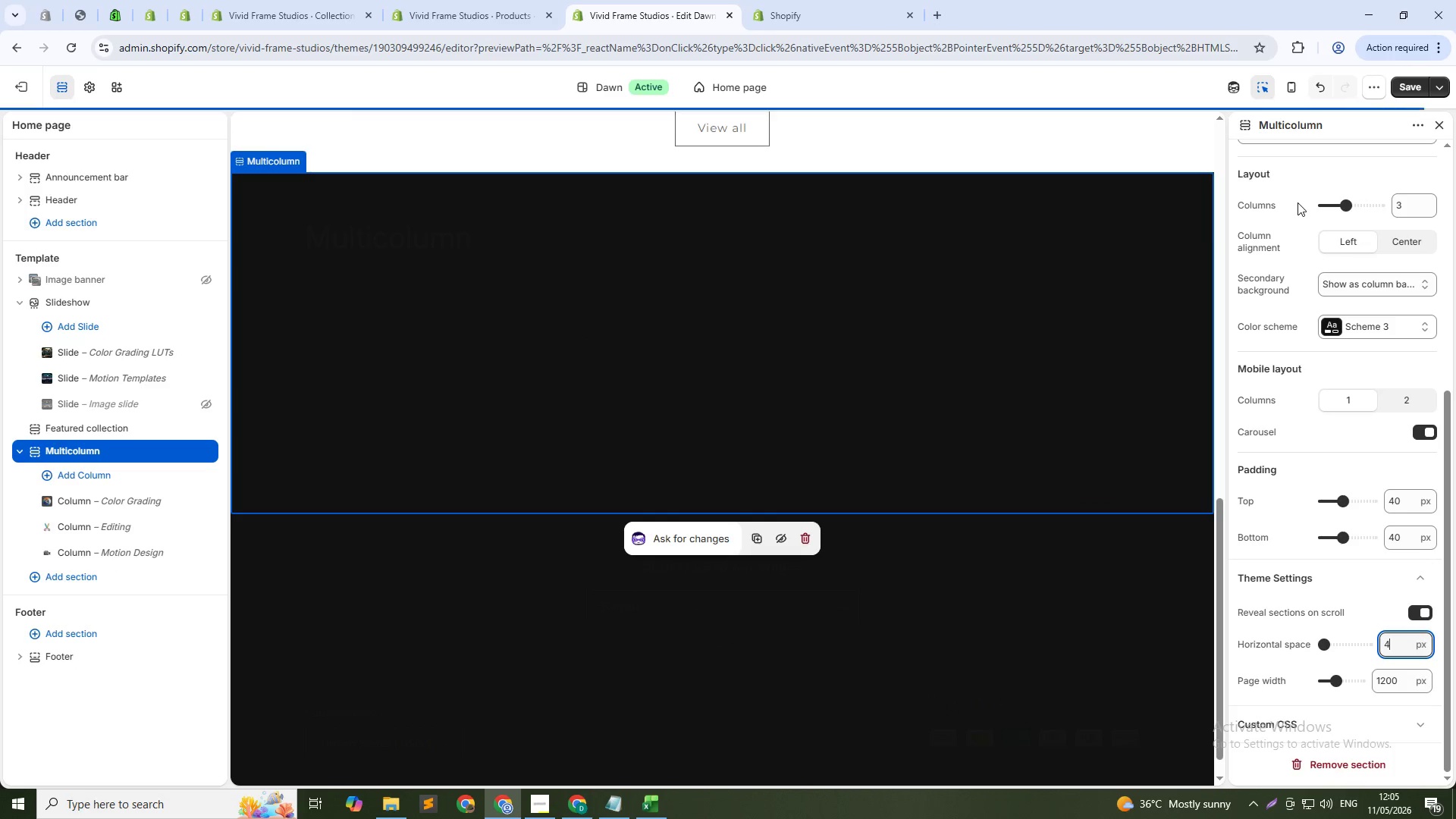 
key(ArrowUp)
 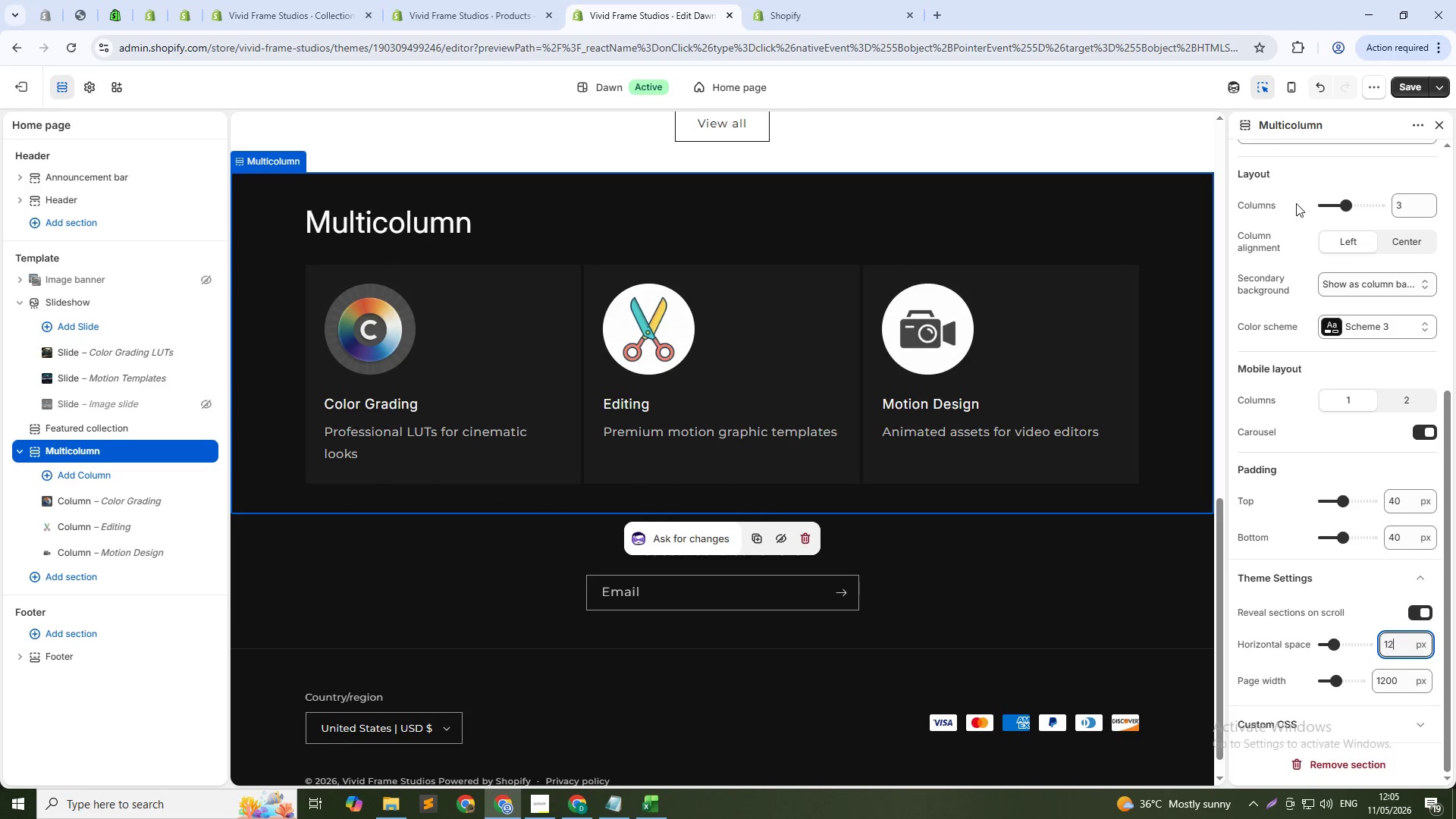 
key(ArrowUp)
 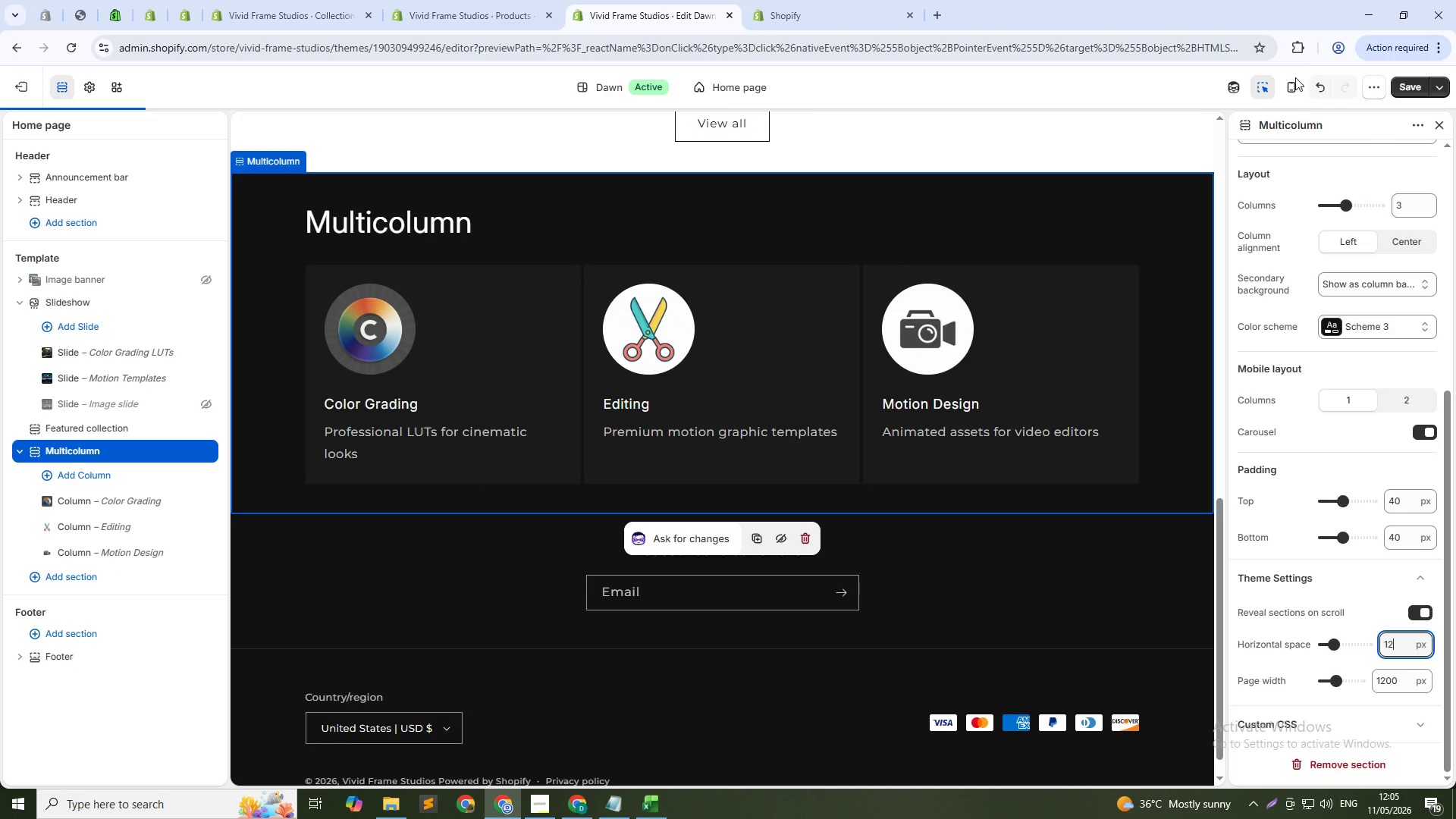 
key(ArrowUp)
 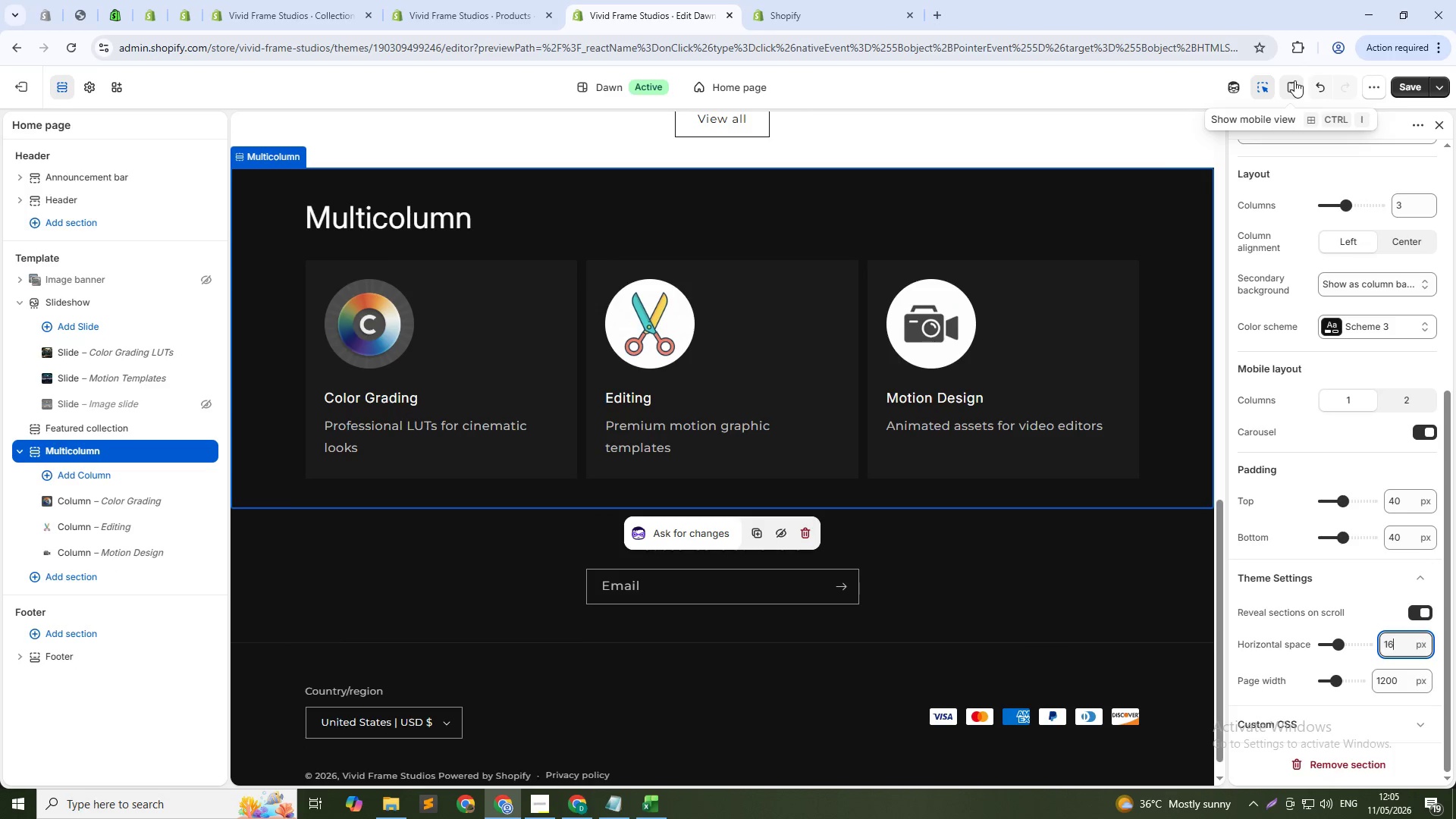 
key(ArrowUp)
 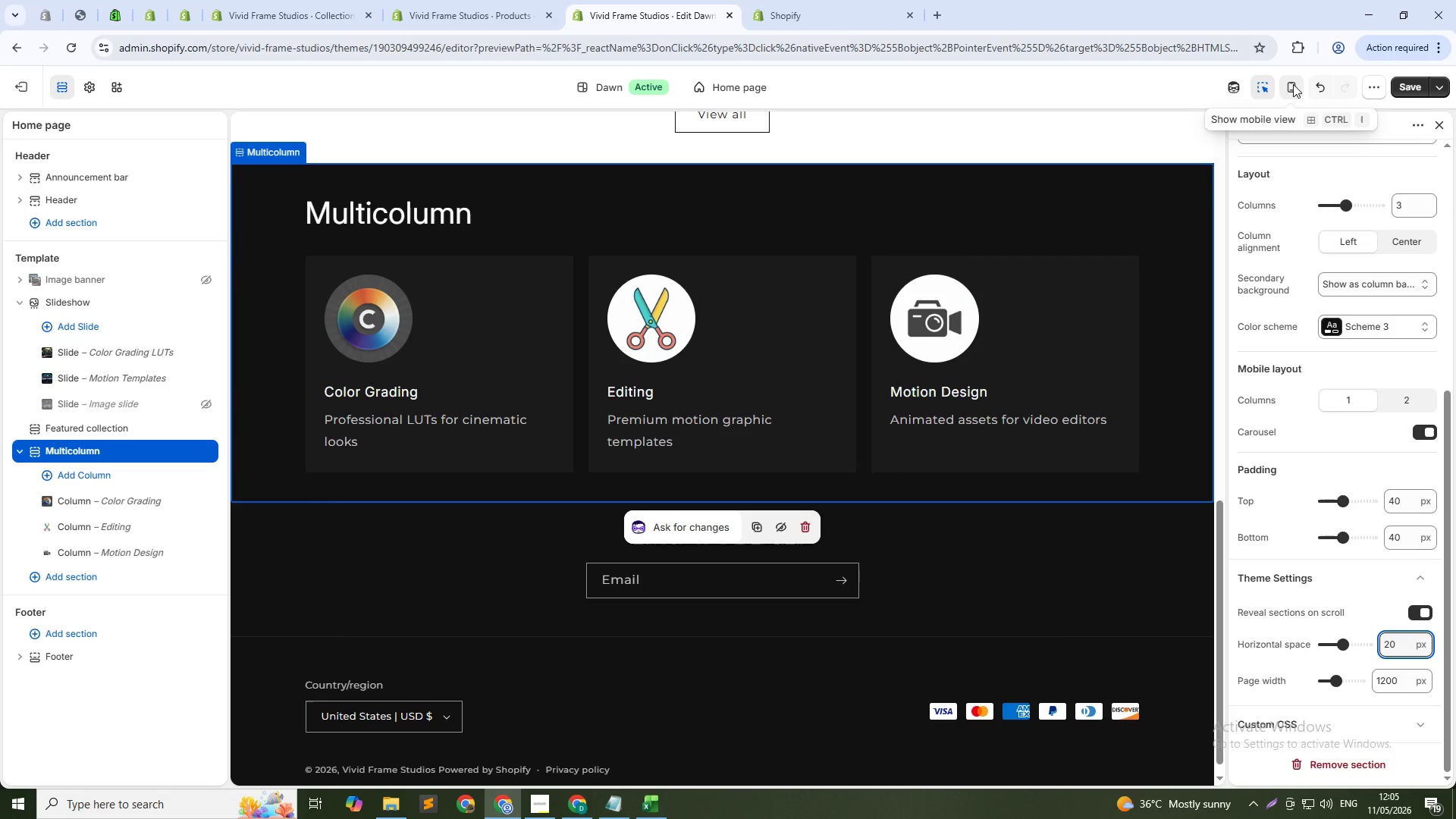 
wait(5.08)
 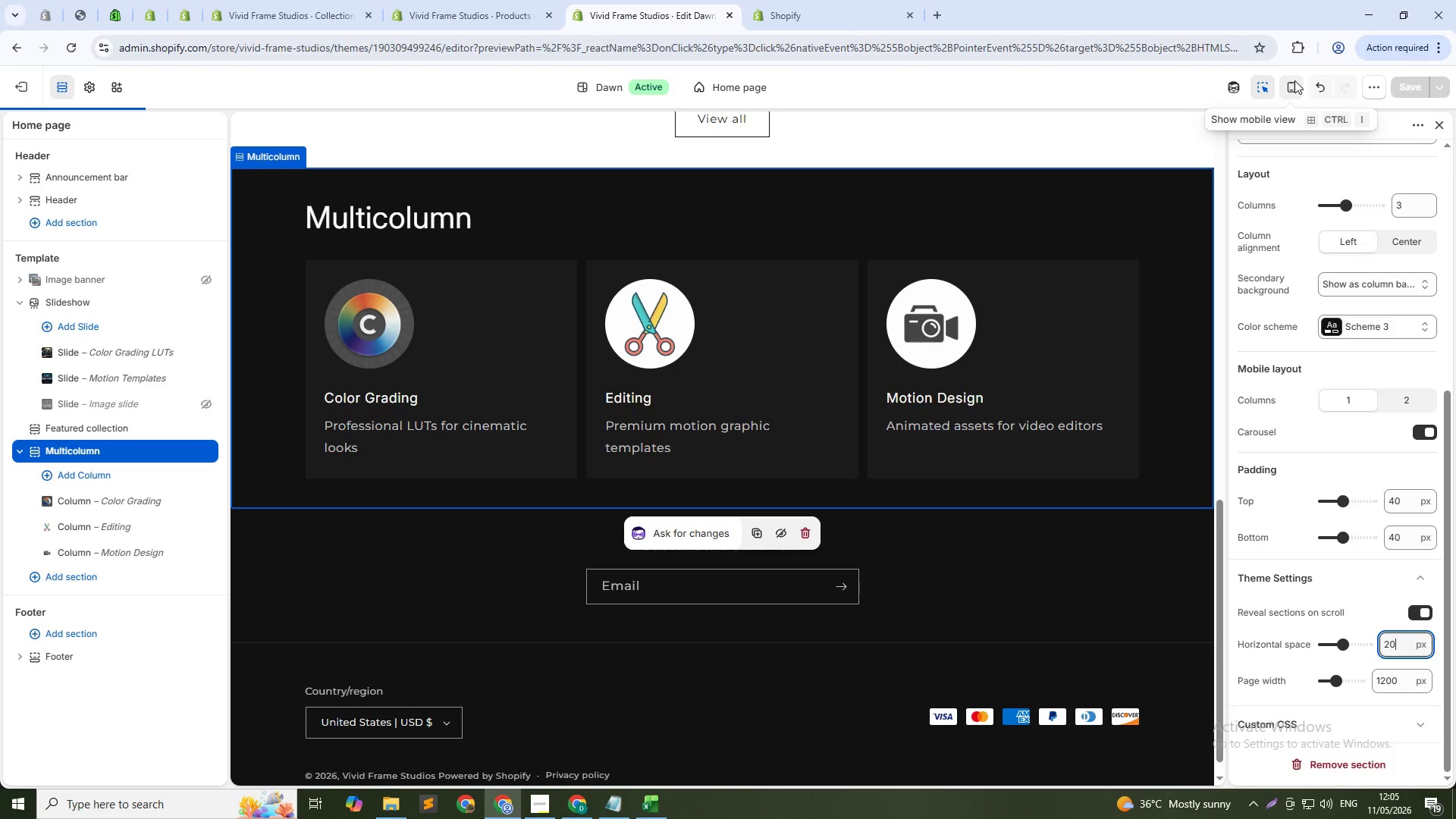 
key(ArrowUp)
 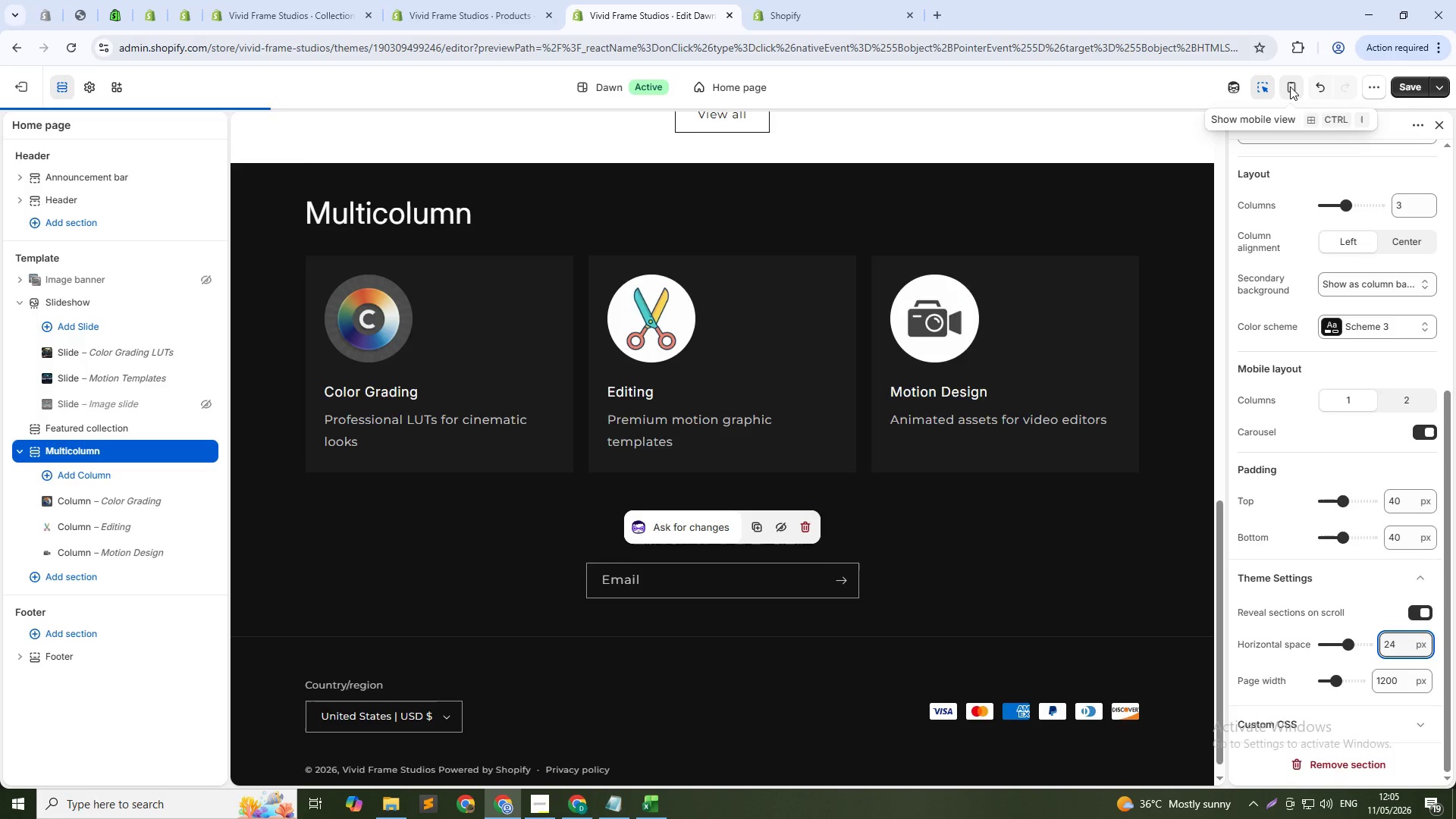 
key(ArrowUp)
 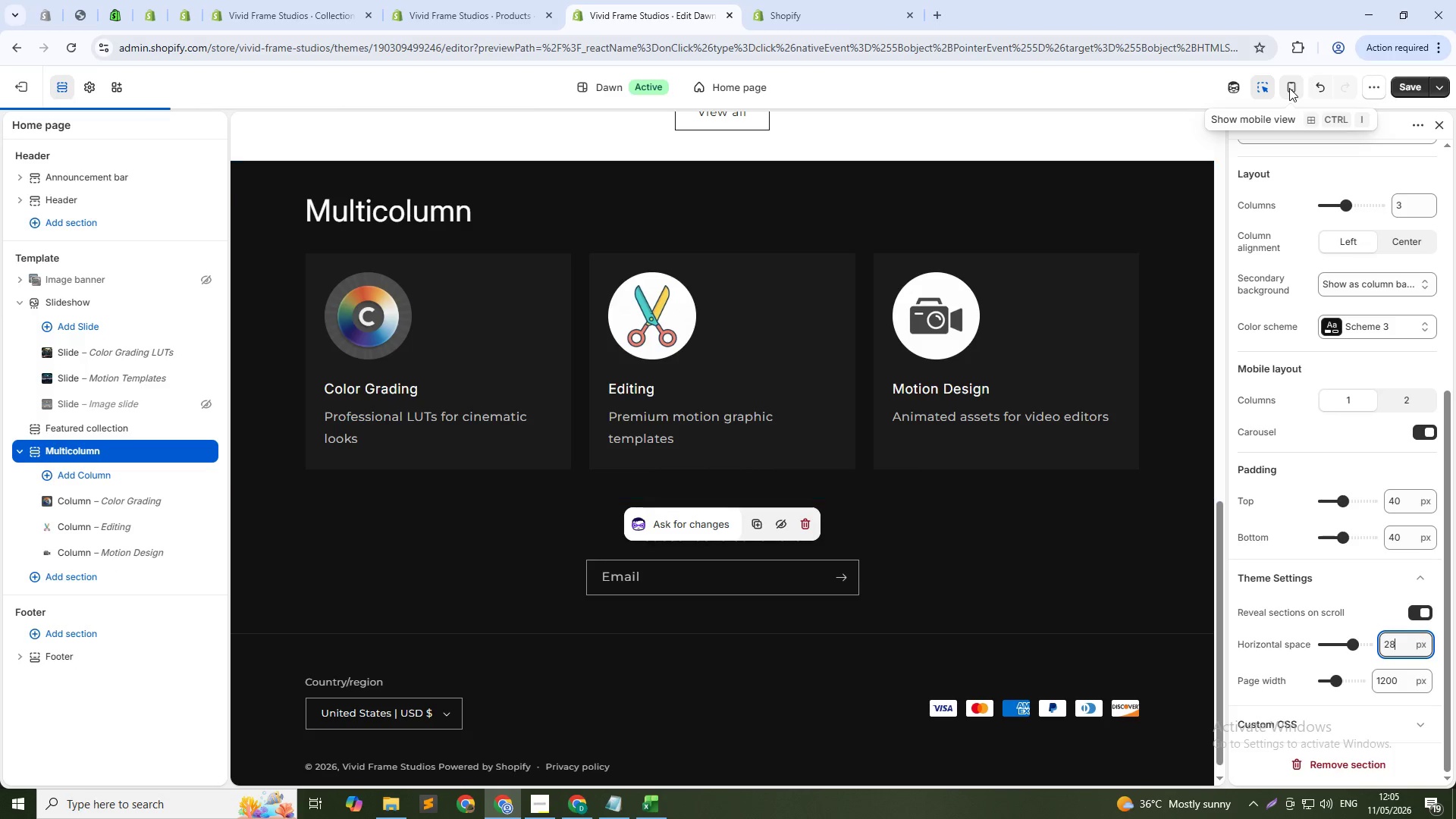 
key(ArrowDown)
 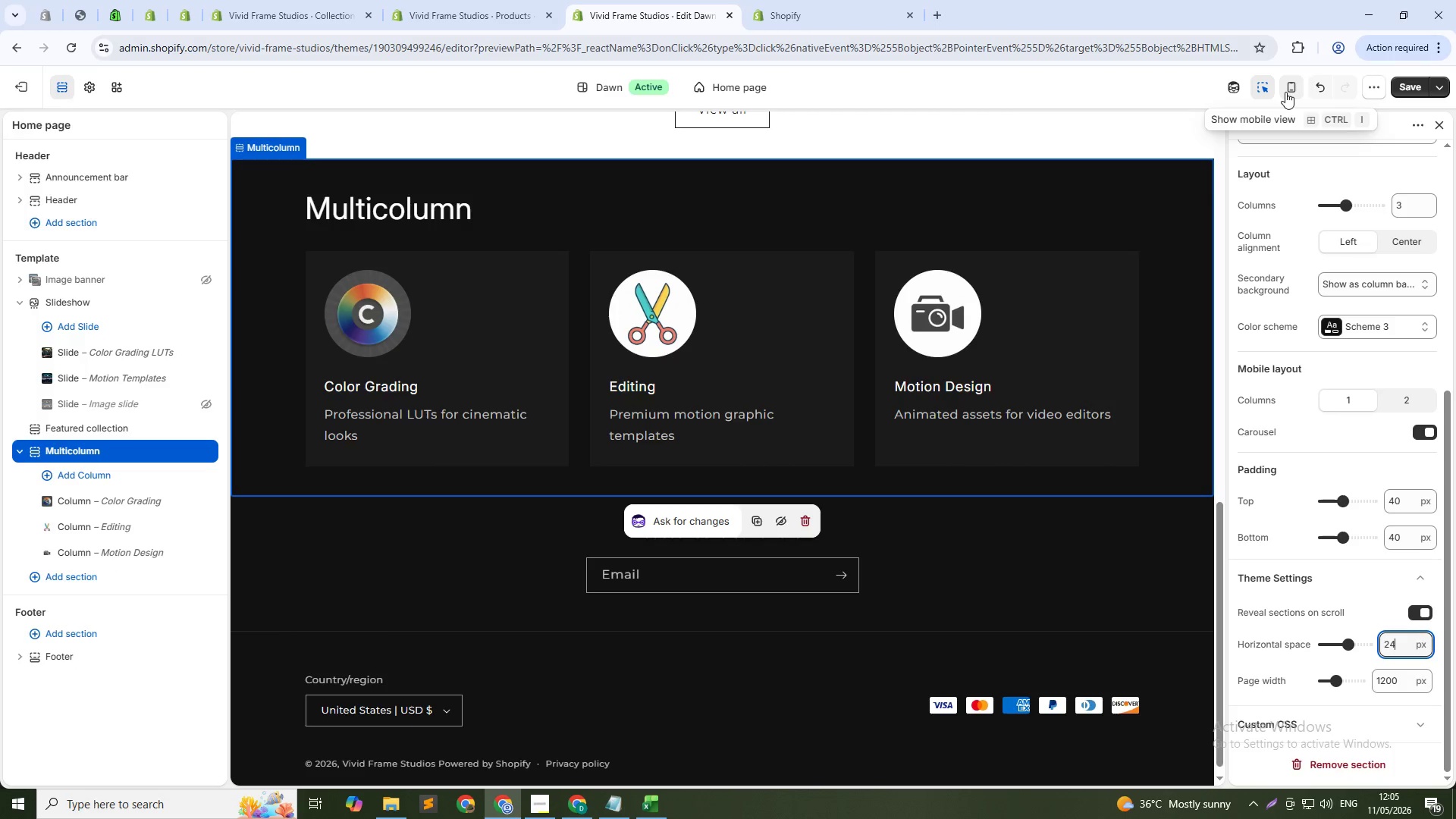 
key(ArrowDown)
 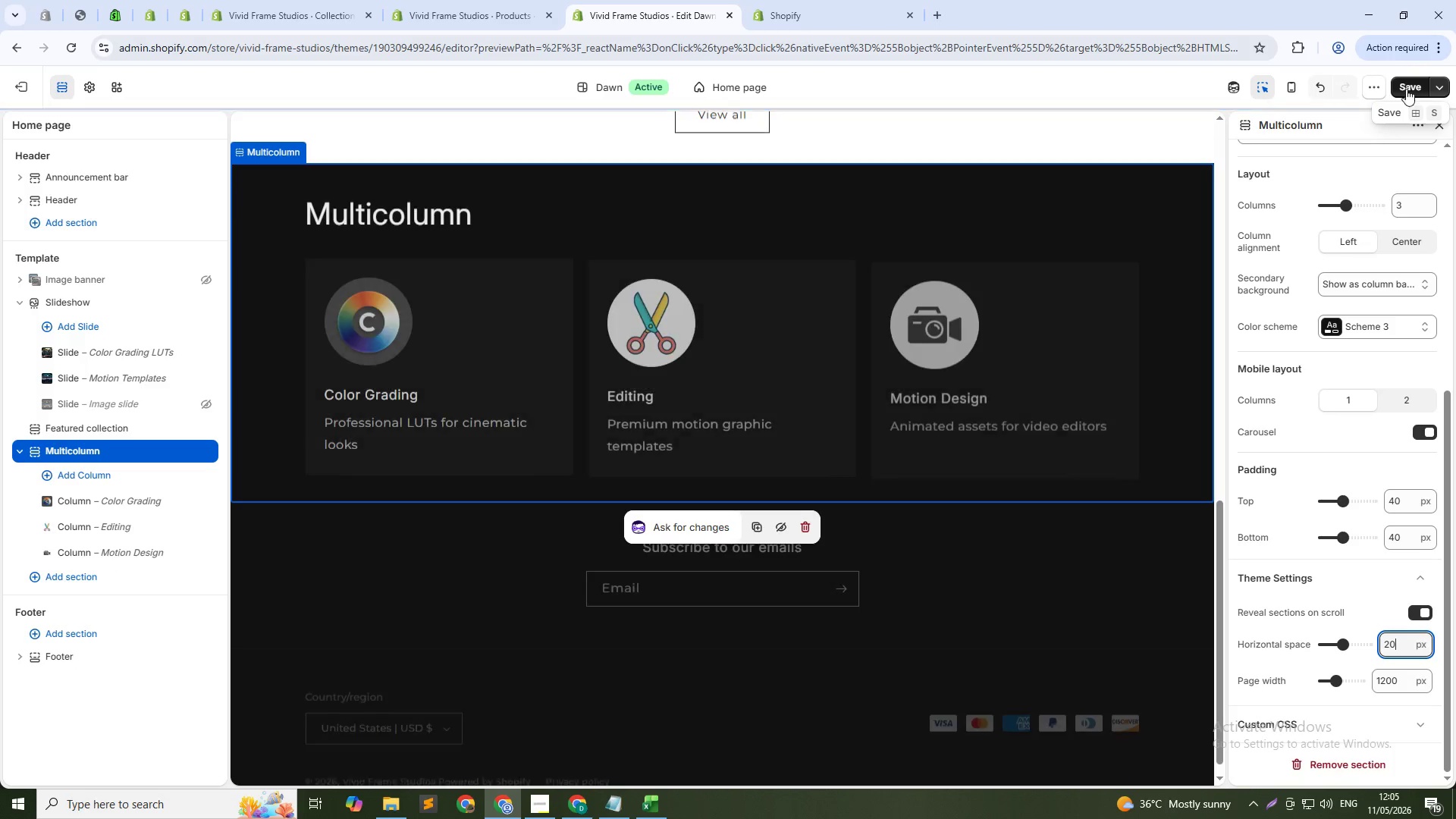 
wait(8.41)
 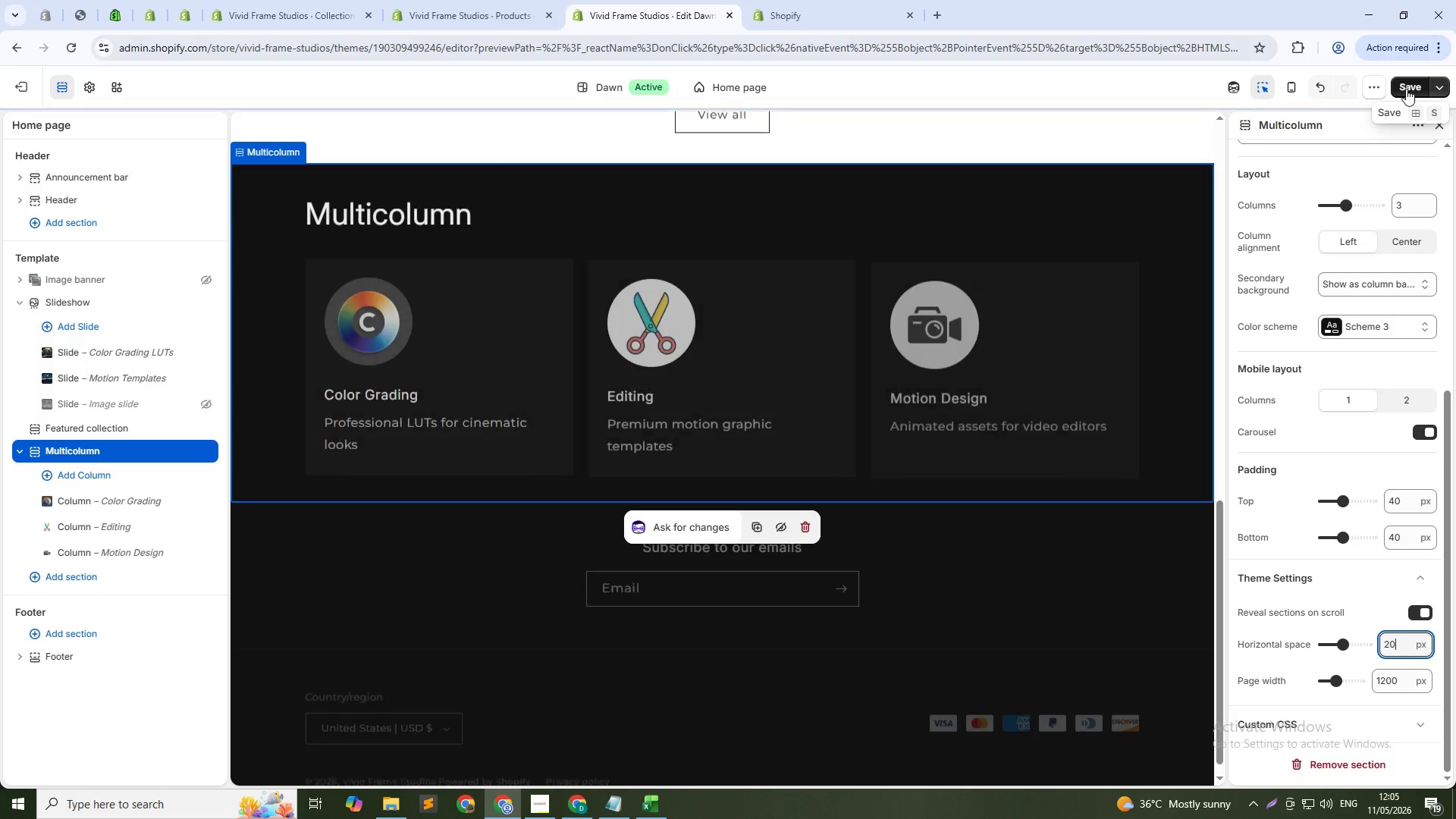 
left_click([1411, 88])
 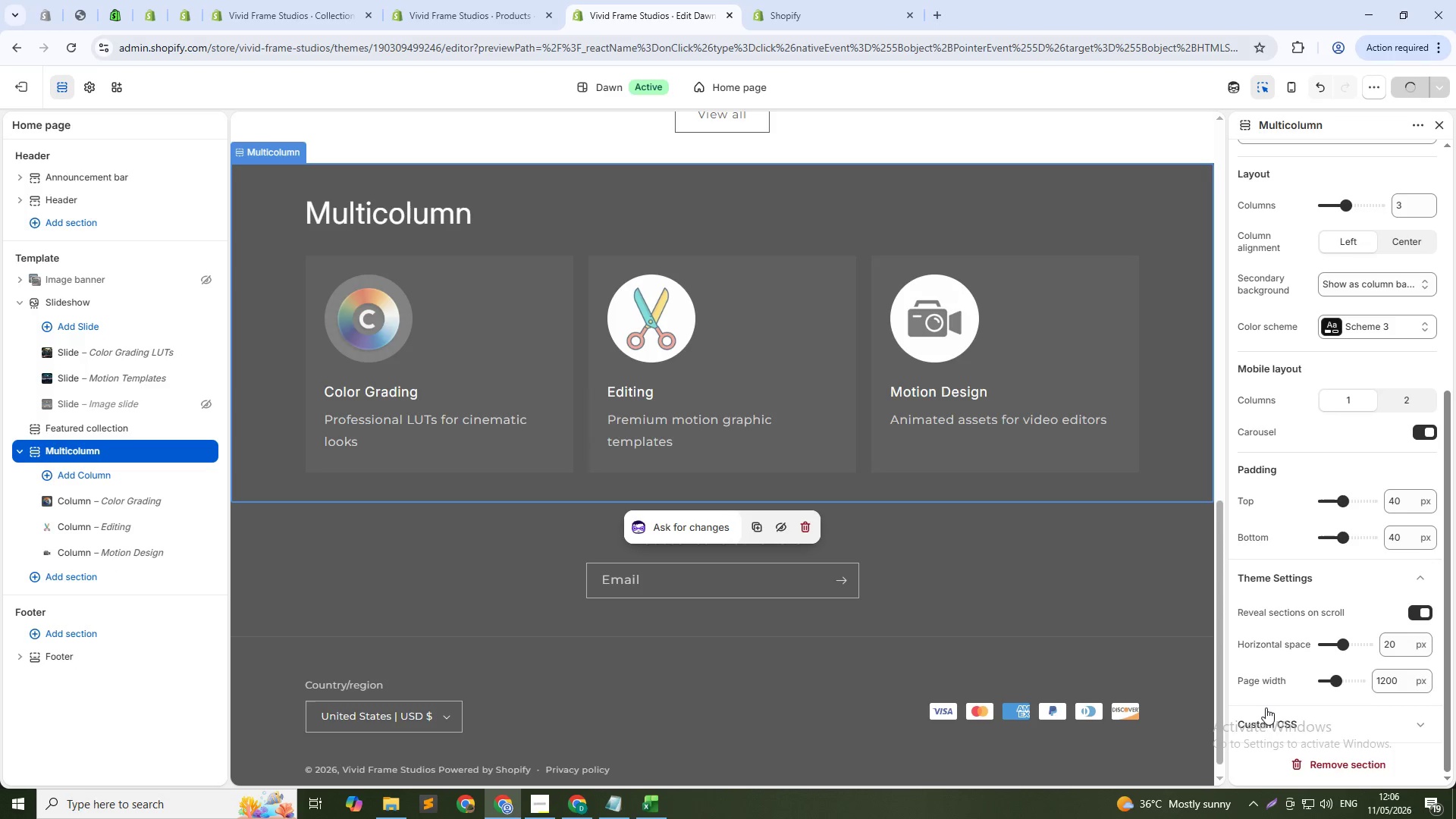 
left_click([1266, 709])
 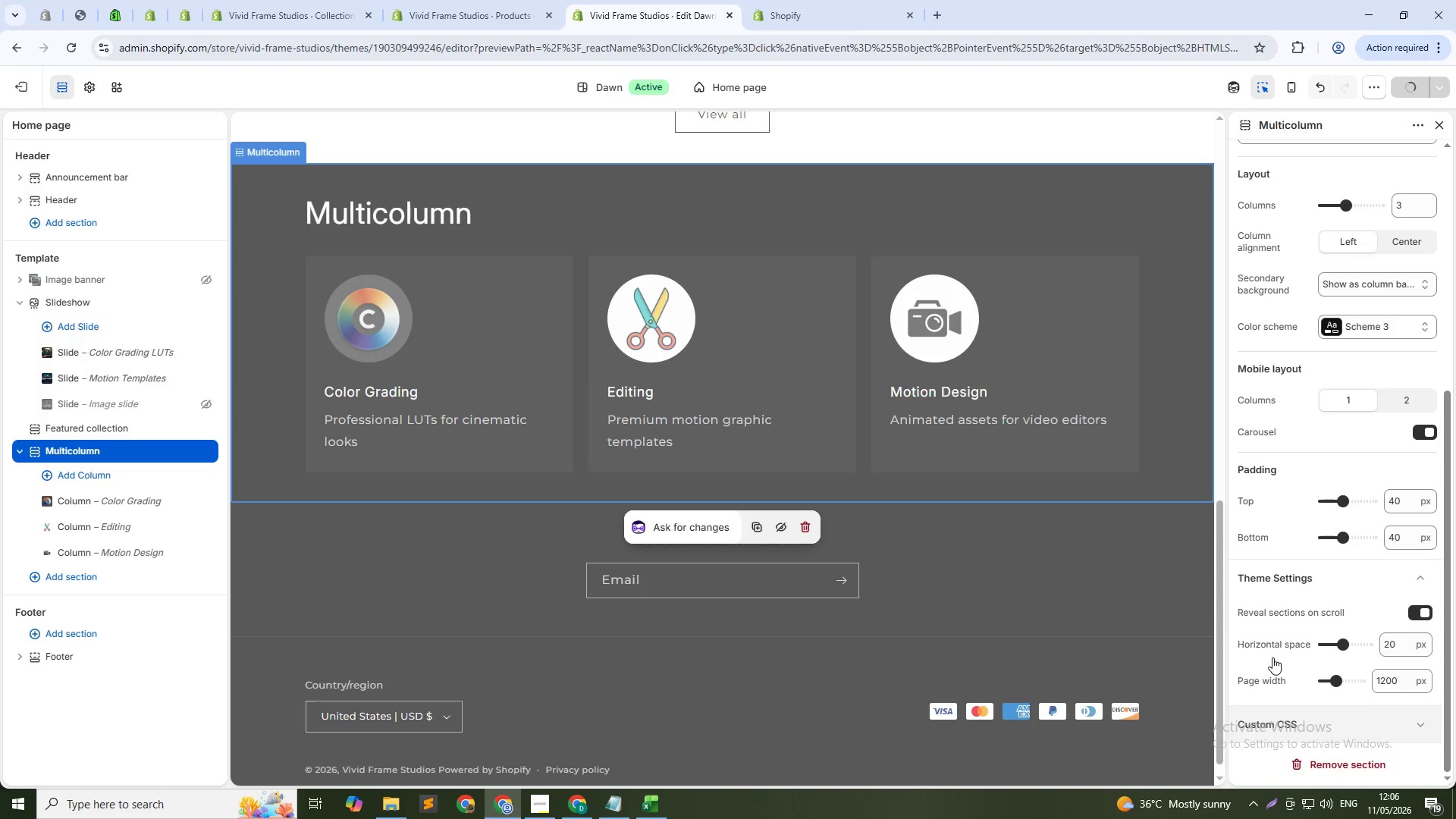 
scroll: coordinate [1272, 639], scroll_direction: down, amount: 11.0
 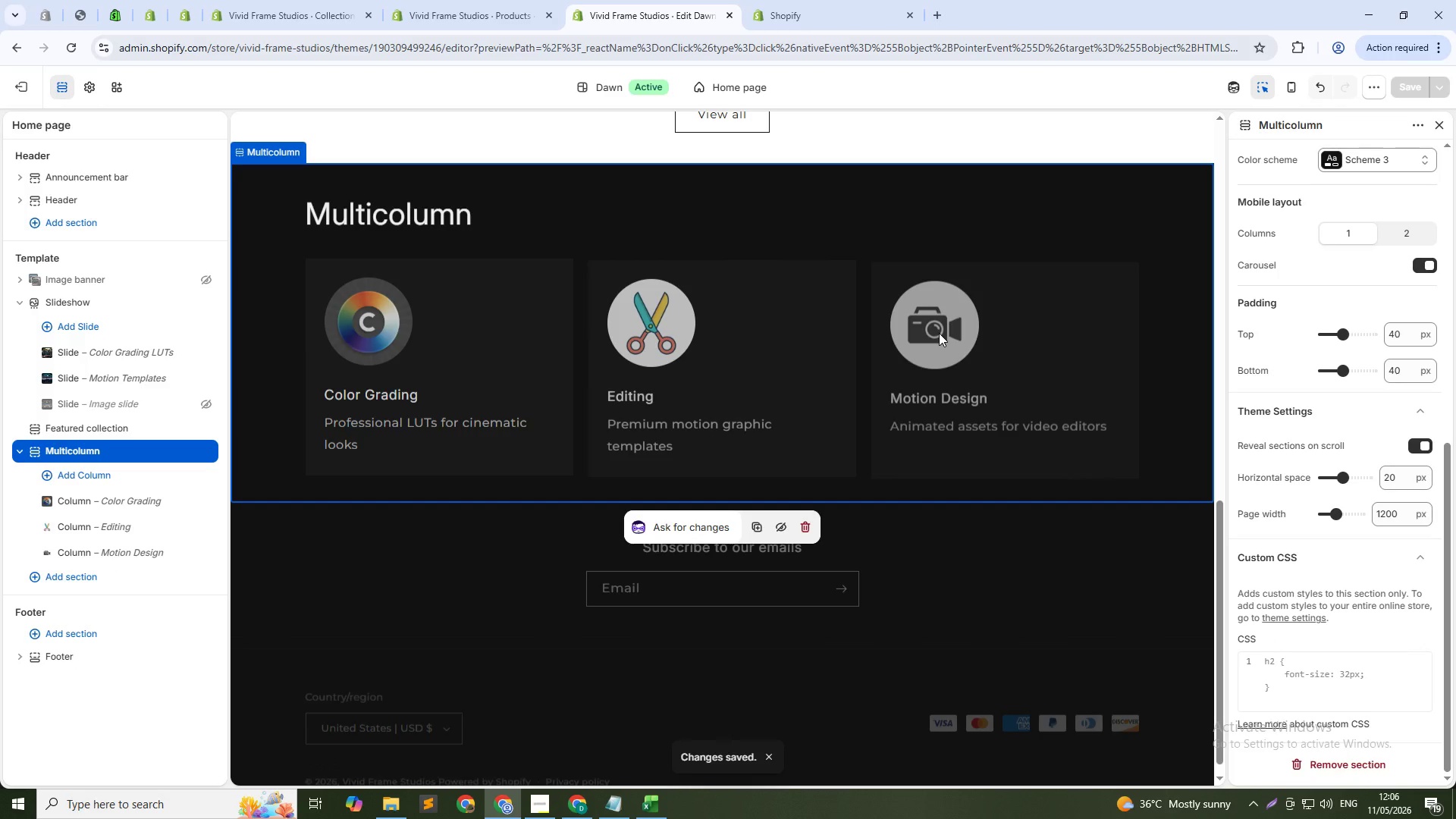 
scroll: coordinate [913, 394], scroll_direction: up, amount: 2.0
 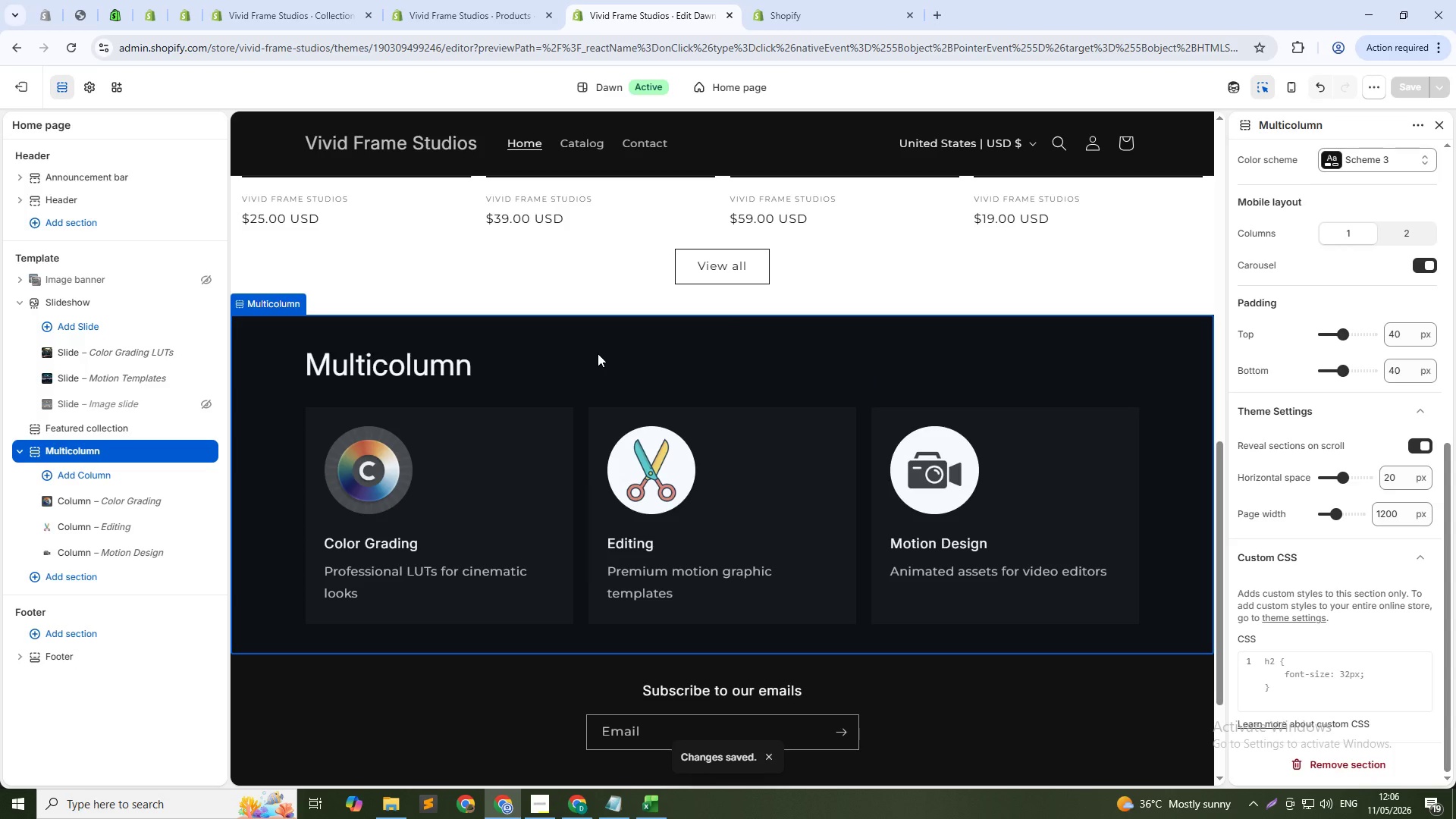 
left_click([598, 353])
 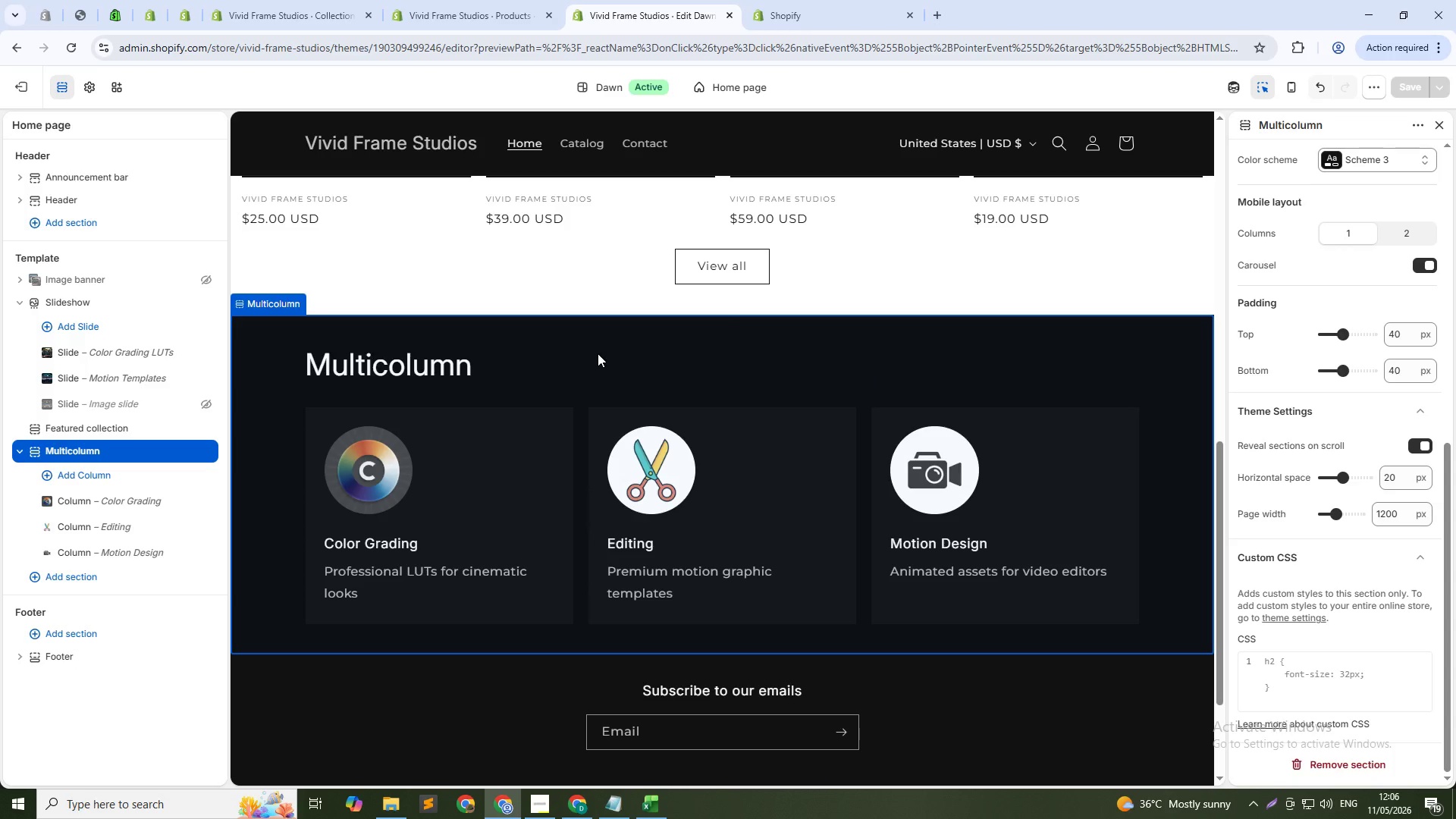 
wait(13.0)
 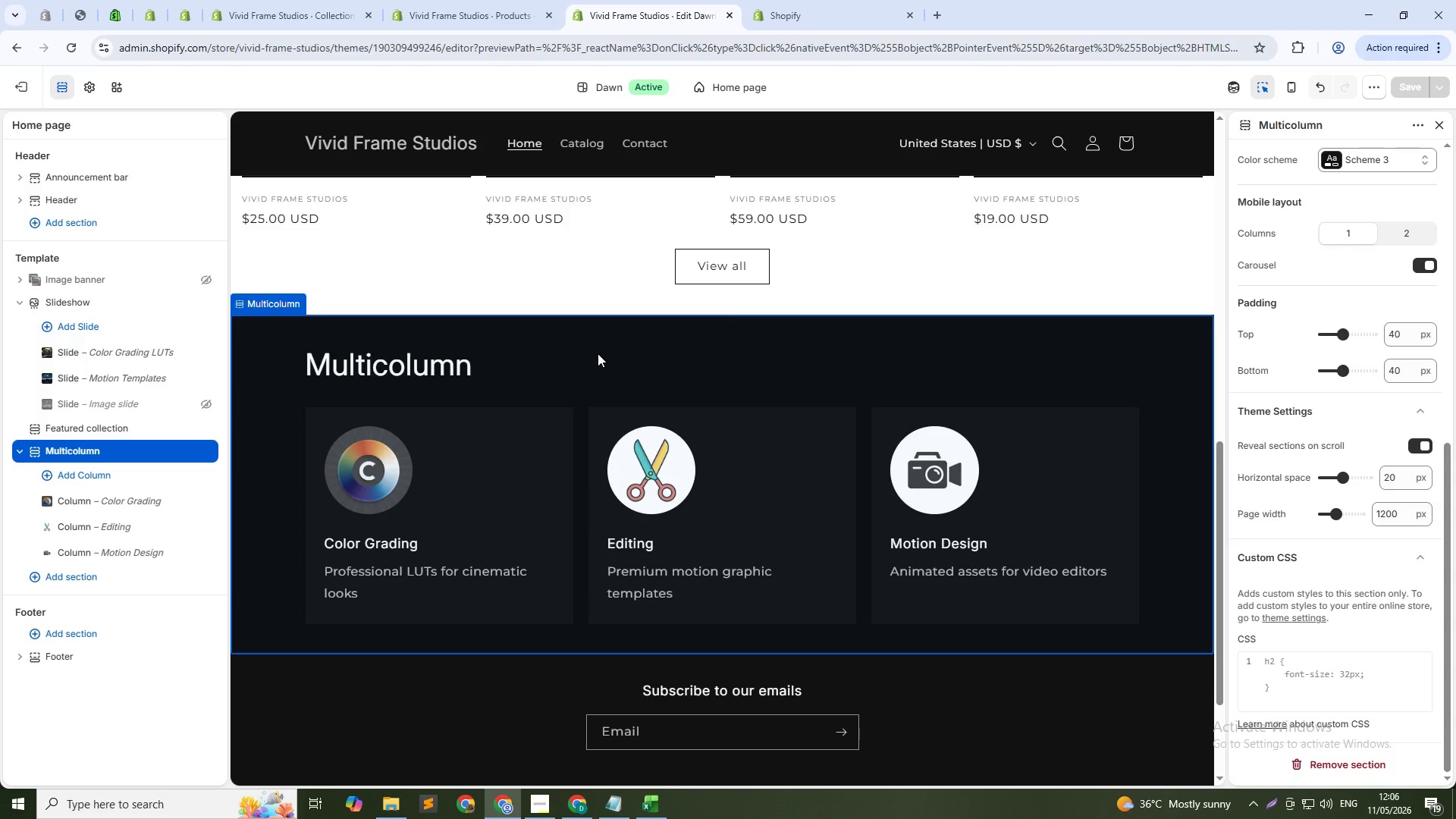 
scroll: coordinate [1398, 293], scroll_direction: up, amount: 10.0
 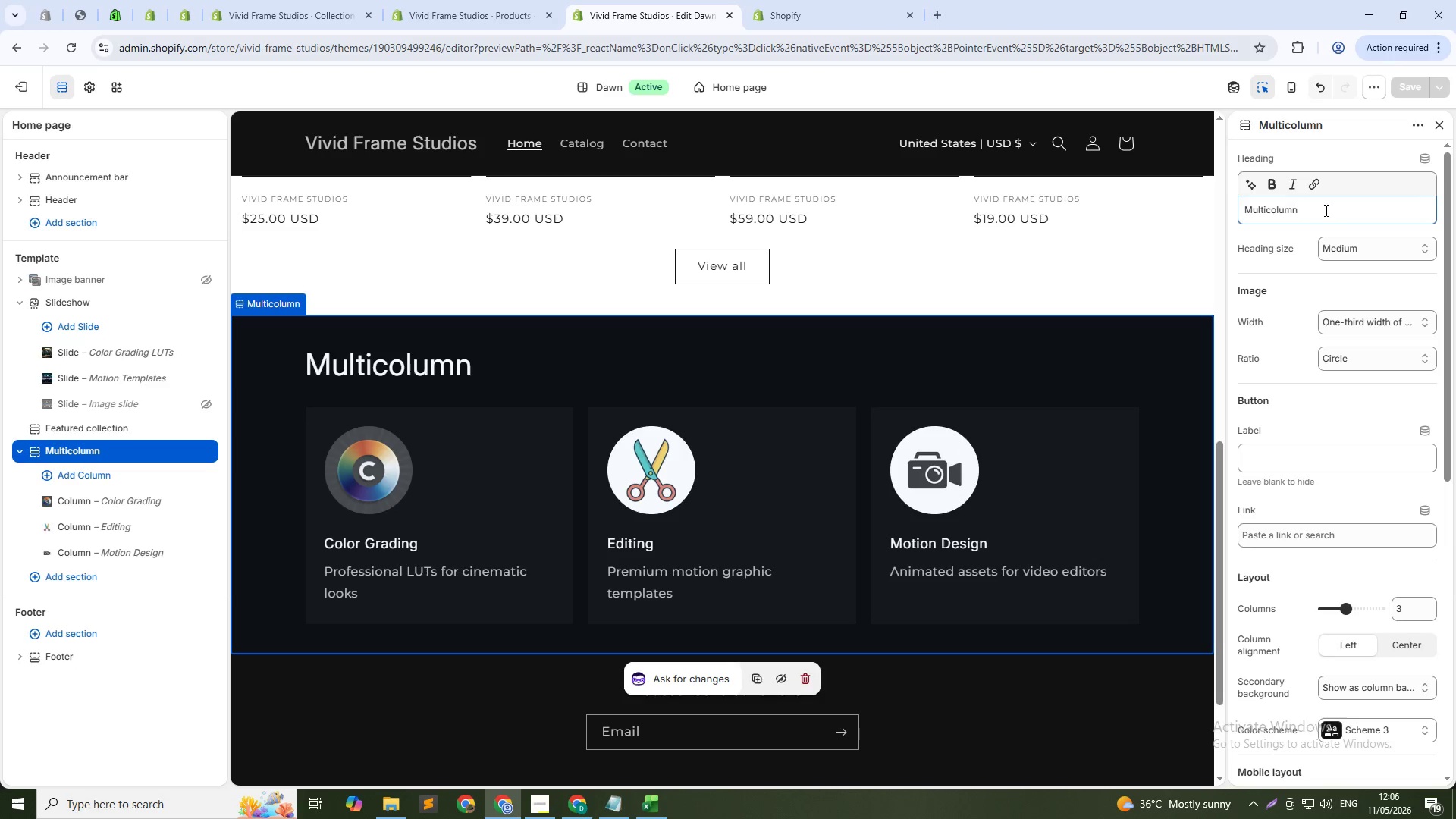 
double_click([1325, 210])
 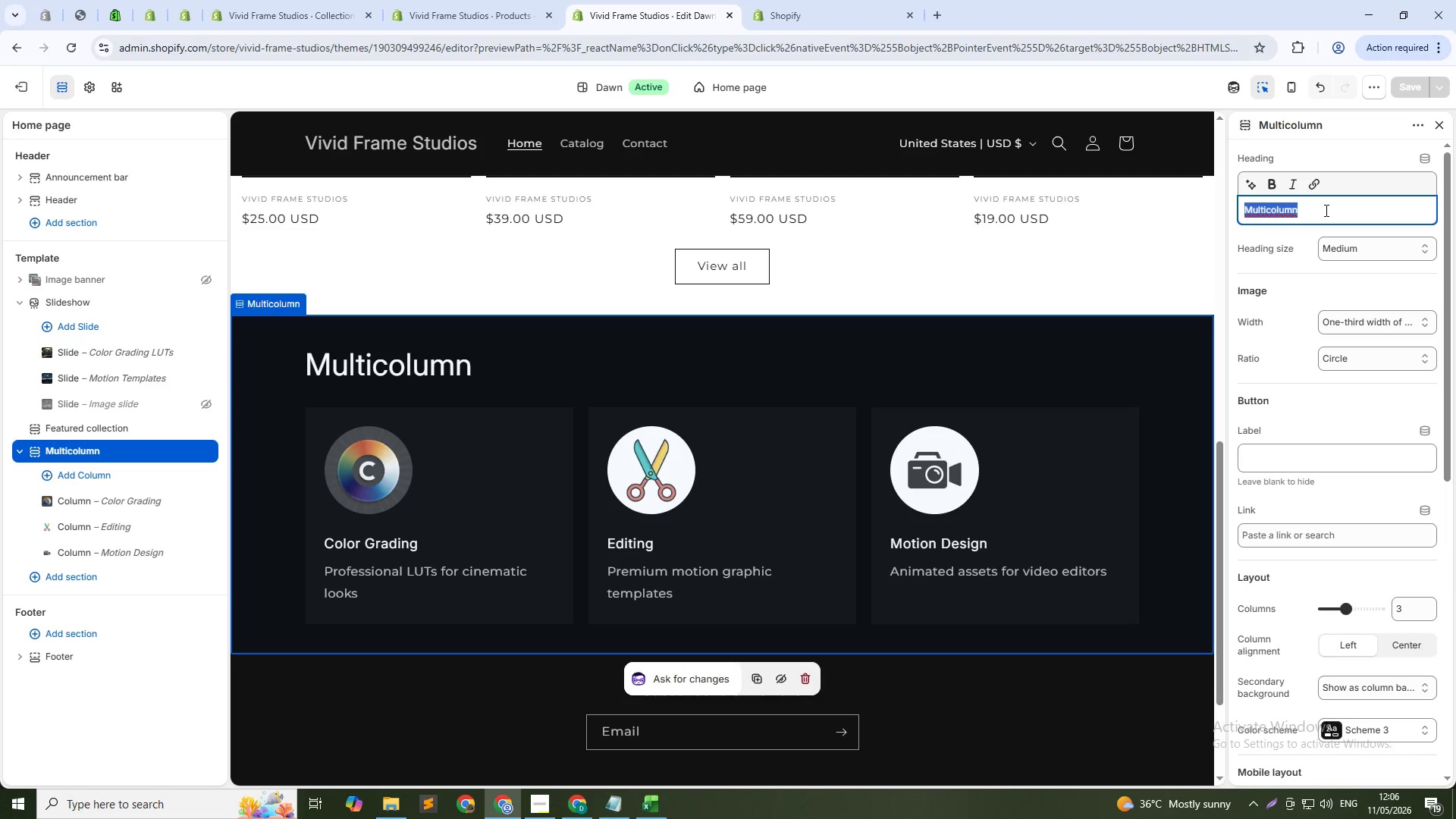 
triple_click([1325, 210])
 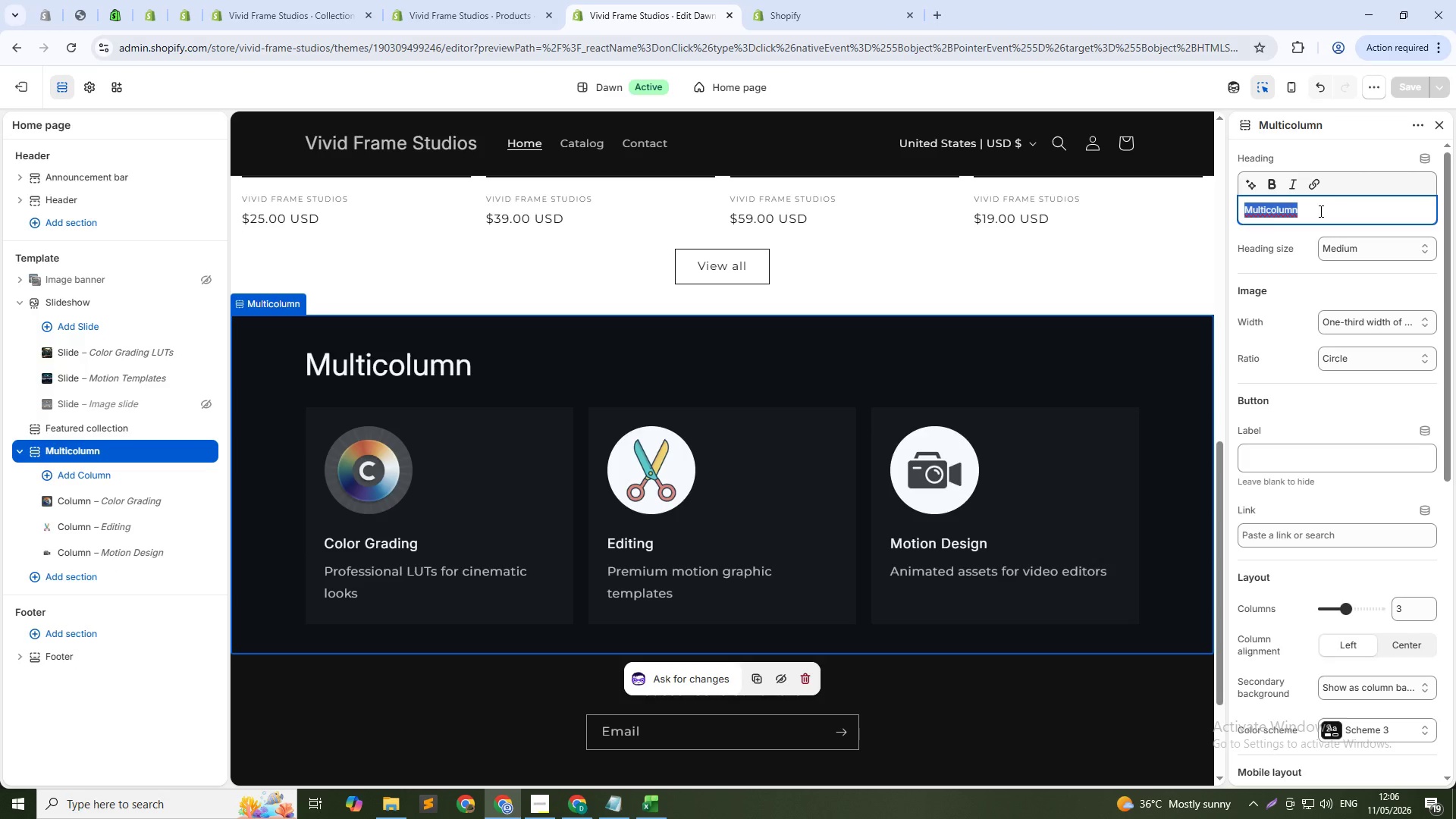 
type(Agency Services)
 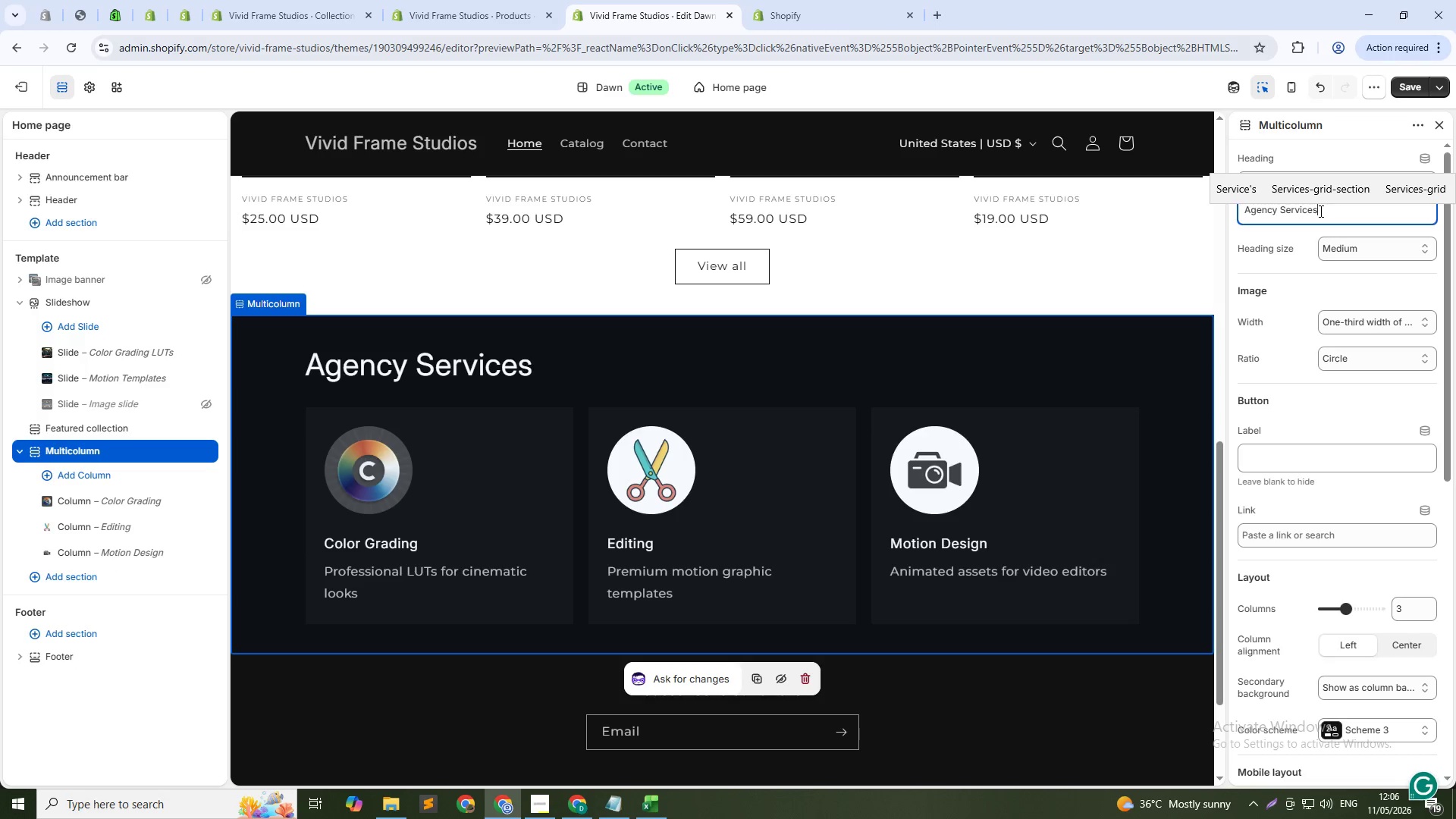 
left_click([1416, 82])
 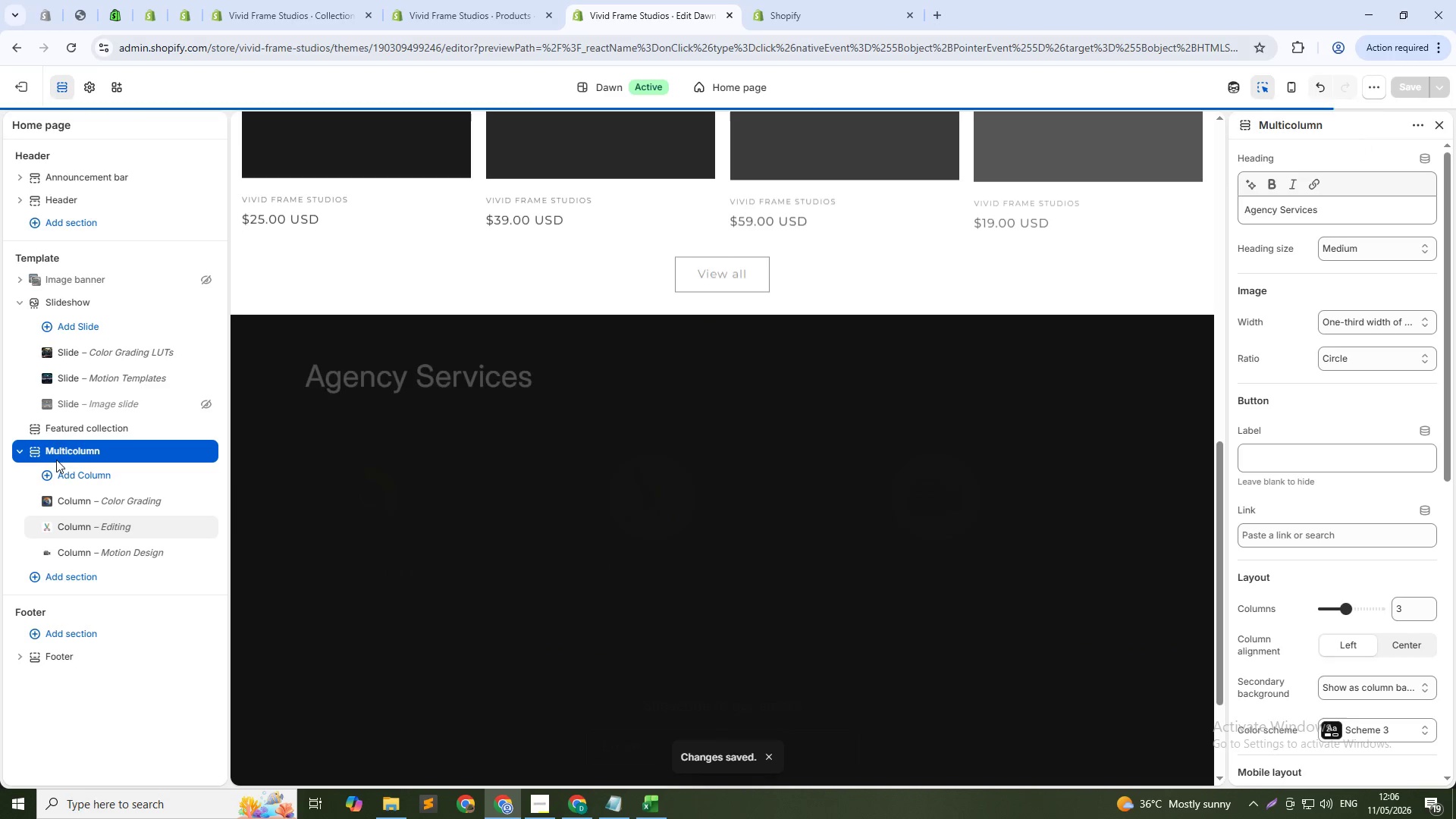 
scroll: coordinate [1061, 475], scroll_direction: none, amount: 0.0
 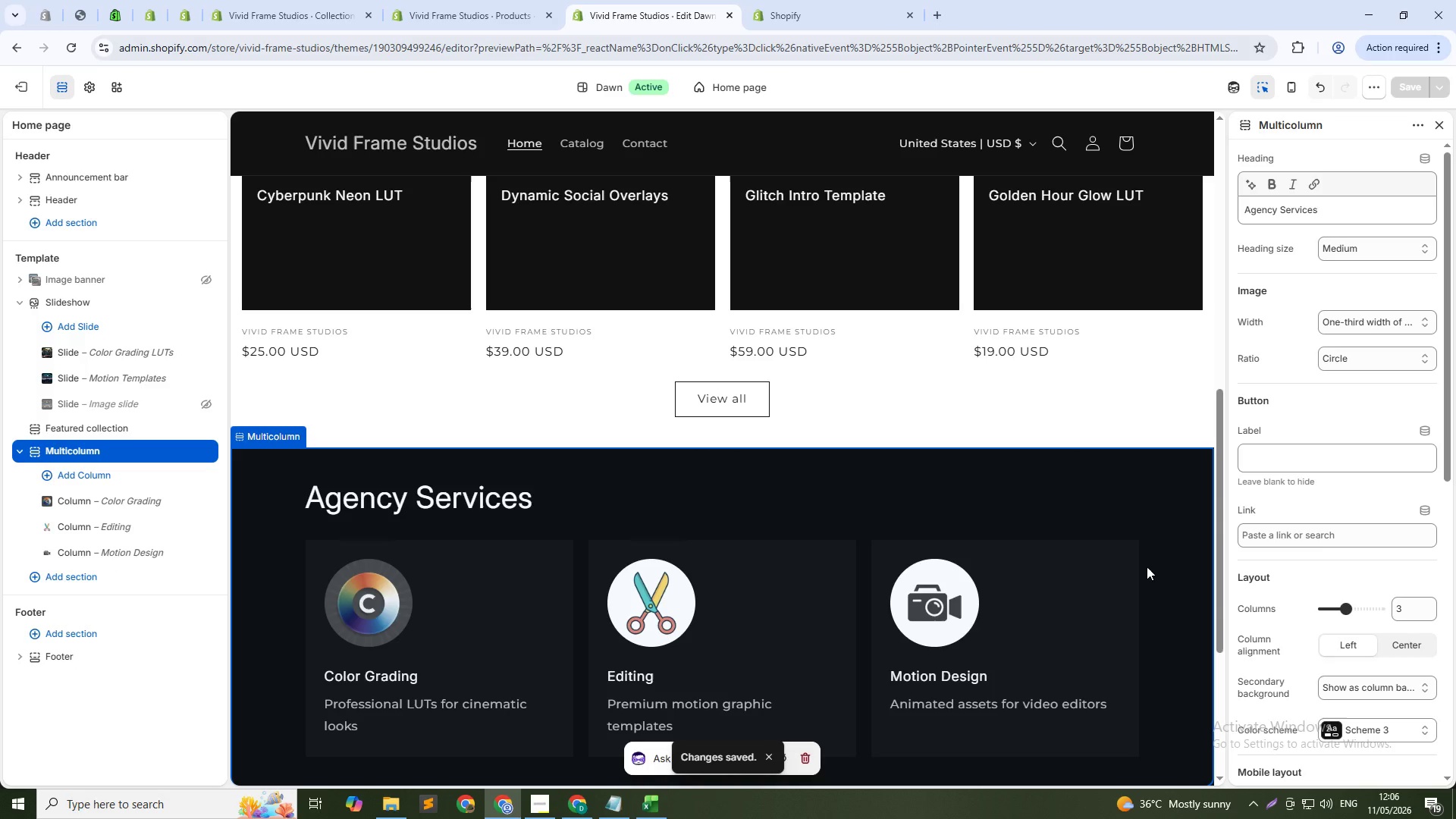 
scroll: coordinate [1144, 561], scroll_direction: down, amount: 4.0
 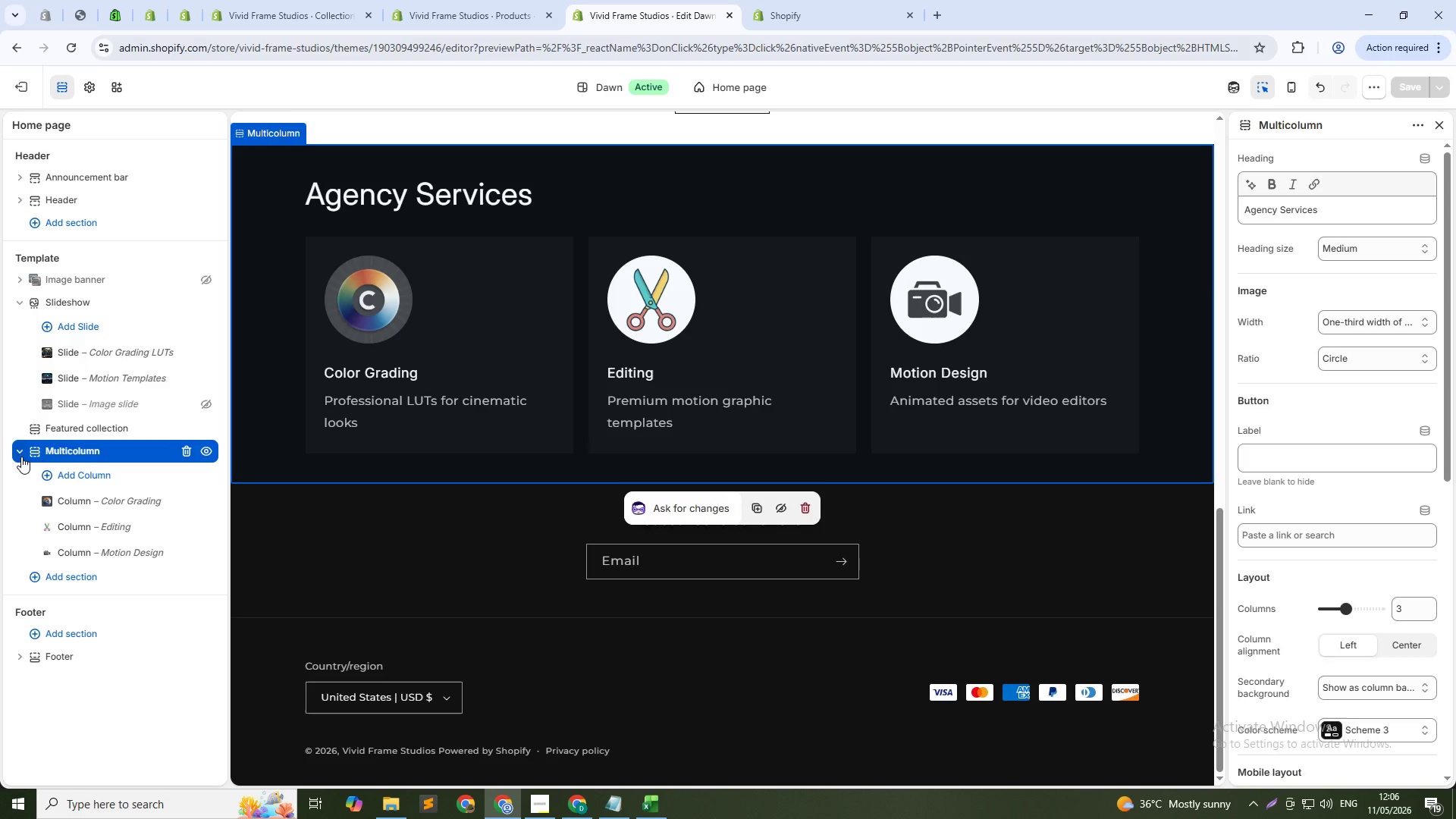 
wait(5.28)
 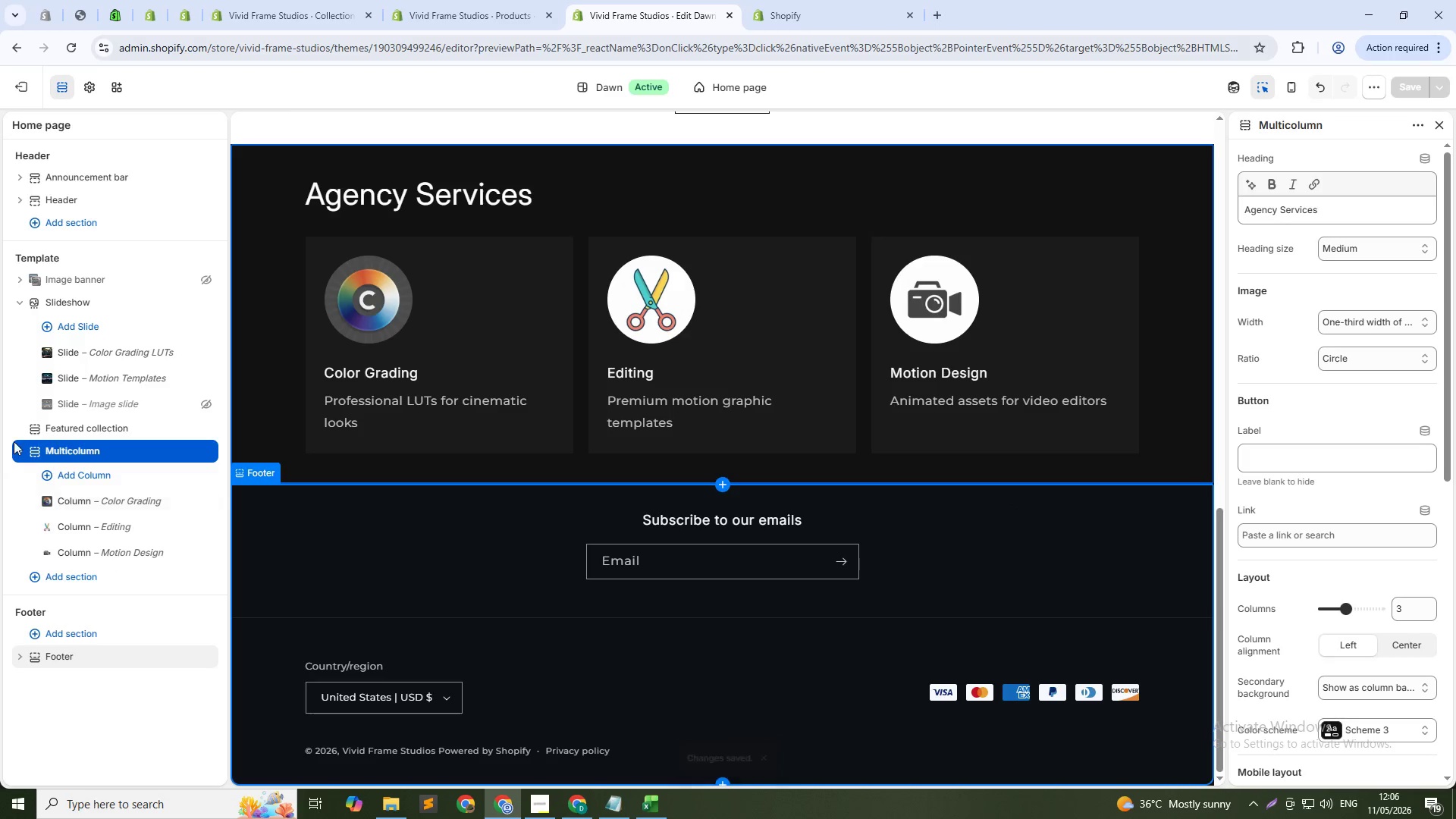 
scroll: coordinate [1417, 496], scroll_direction: down, amount: 7.0
 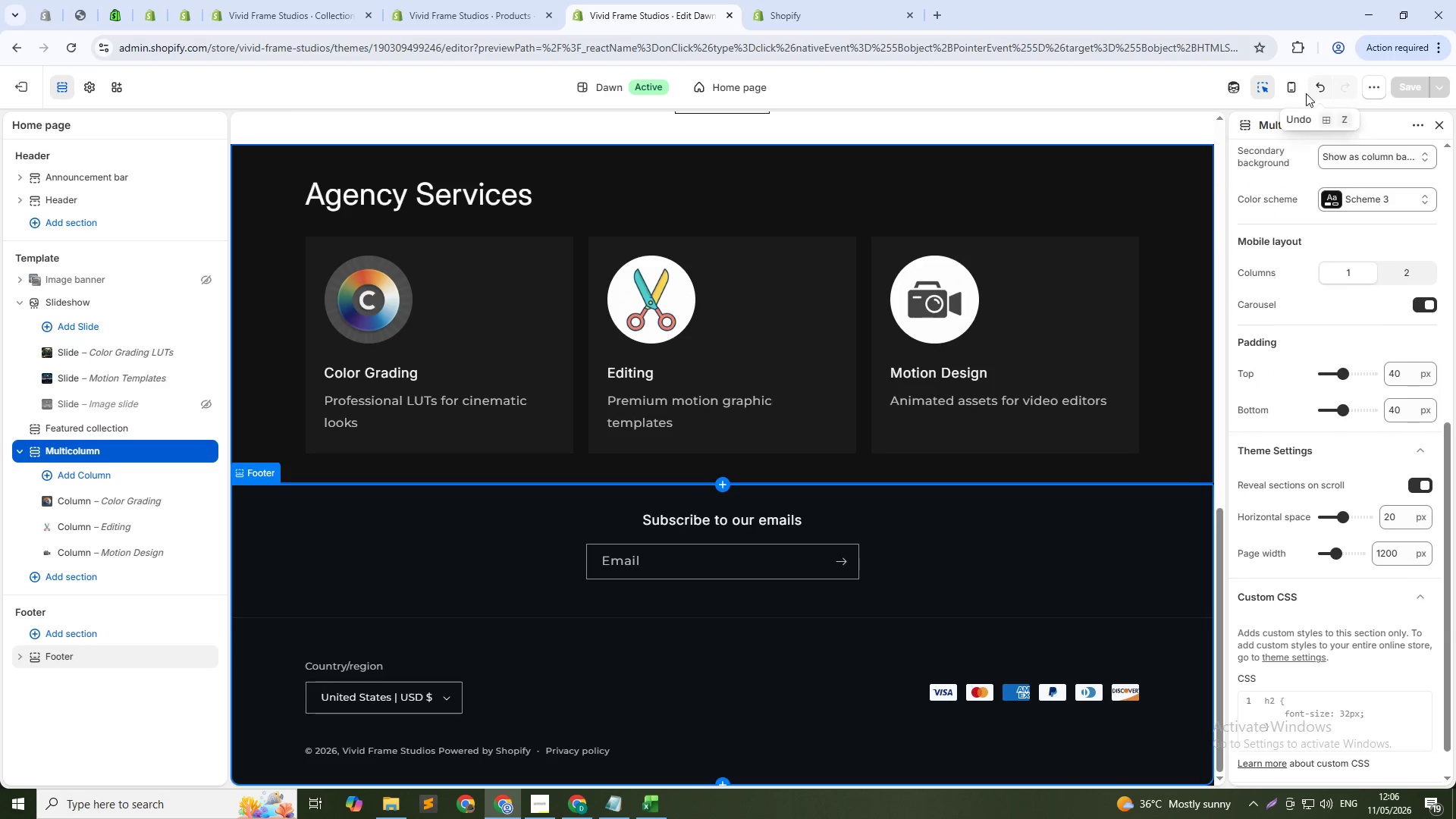 
left_click([1294, 86])
 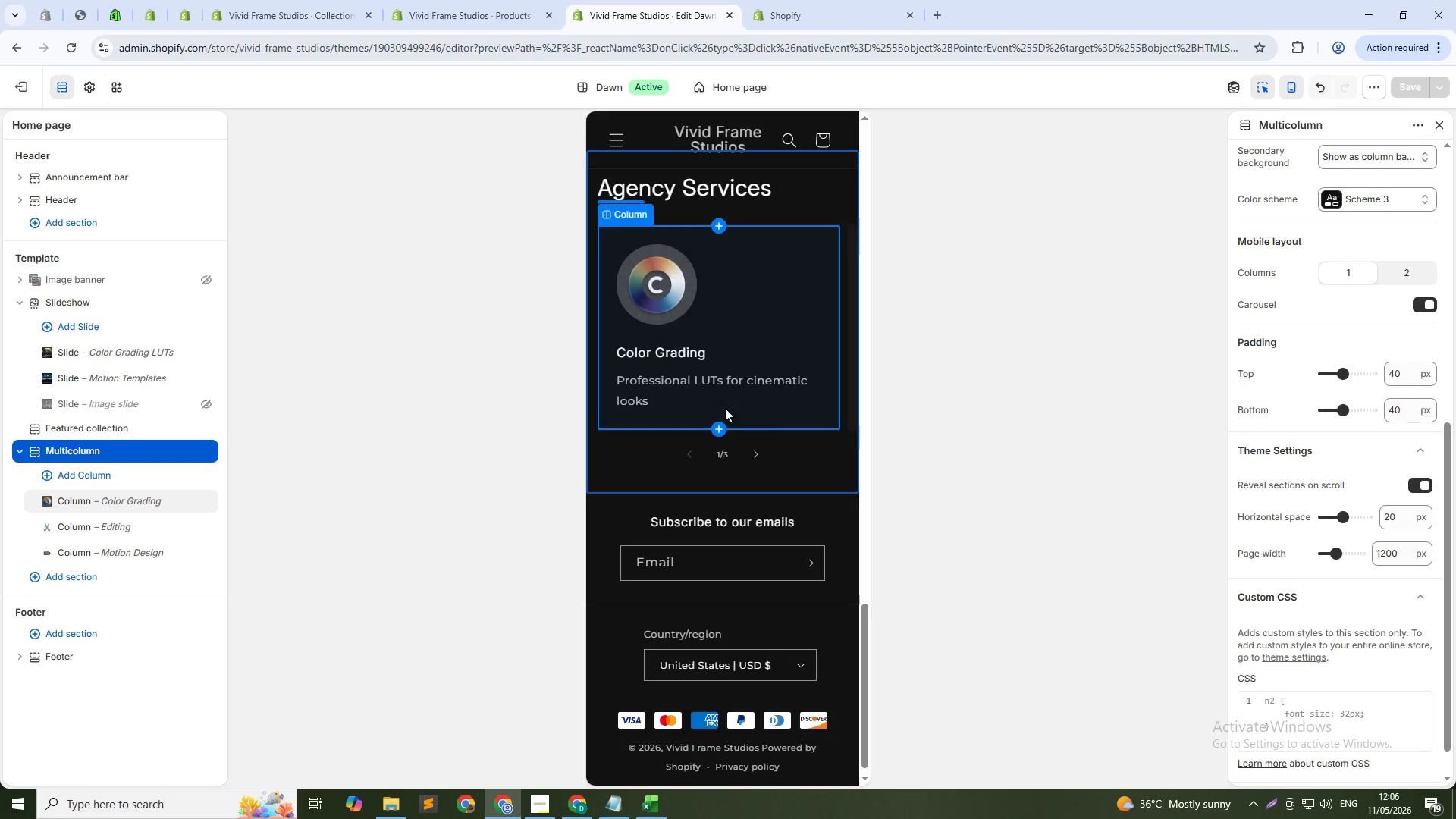 
scroll: coordinate [795, 465], scroll_direction: up, amount: 2.0
 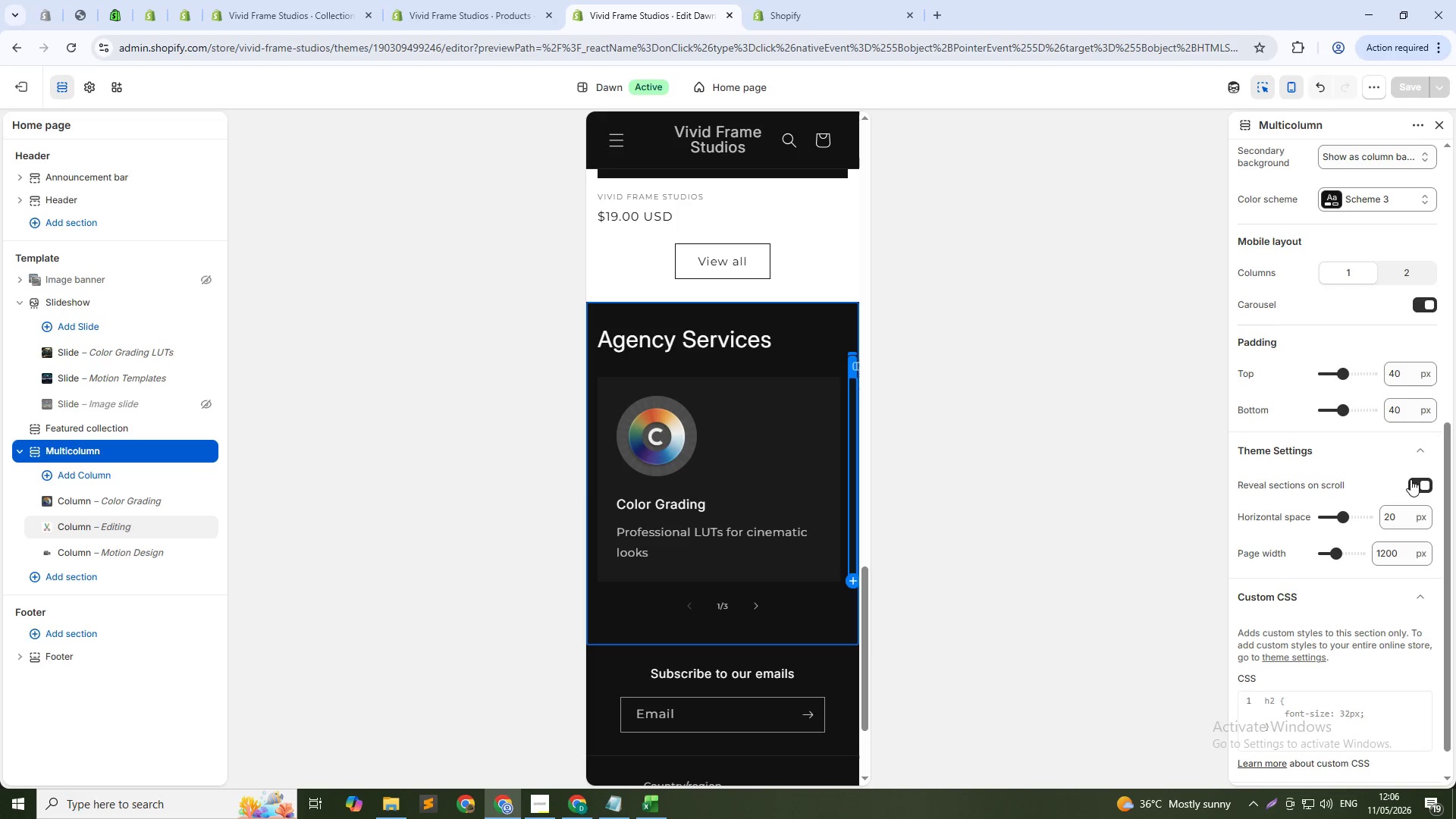 
left_click([1417, 483])
 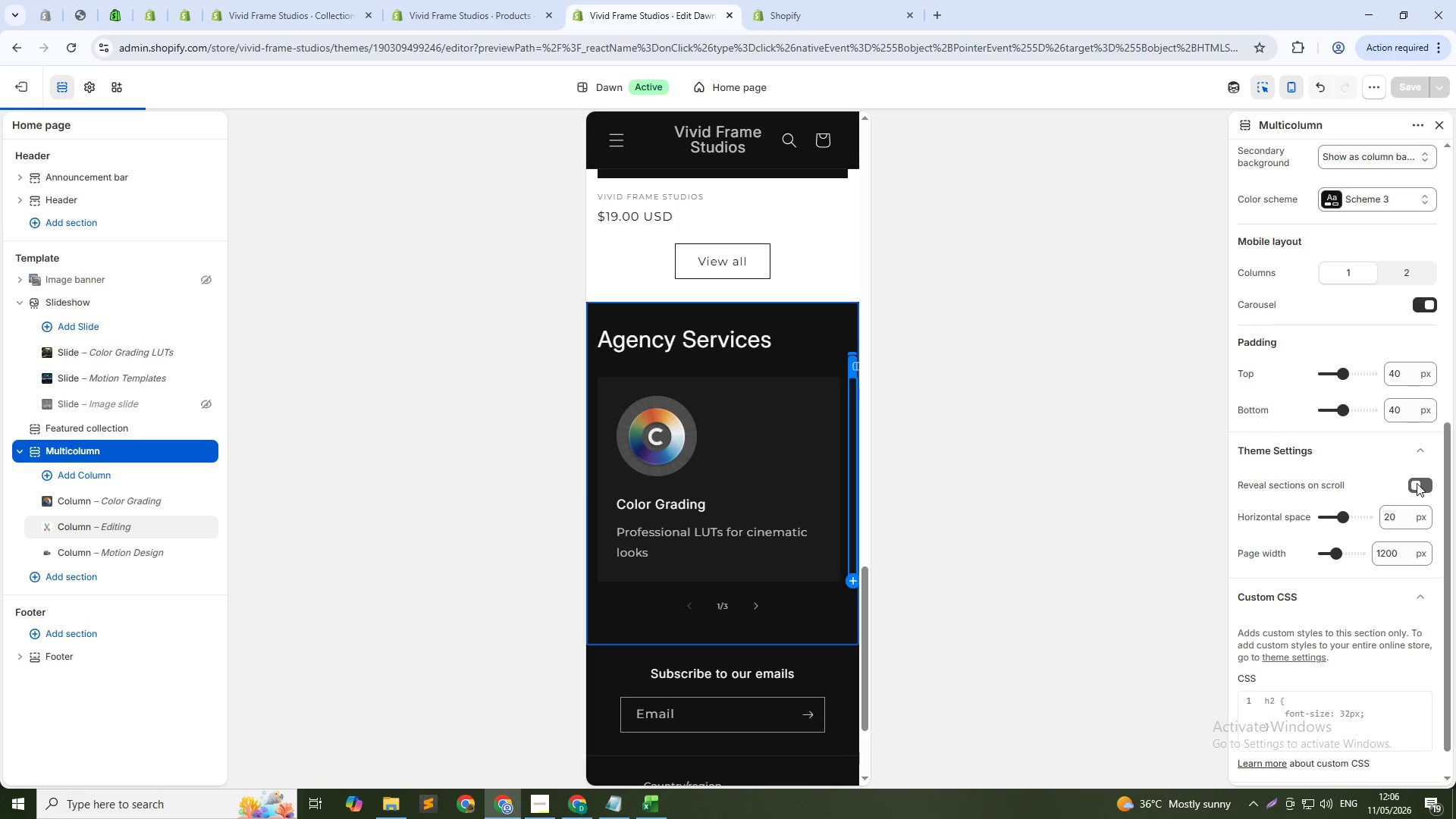 
left_click([1417, 483])
 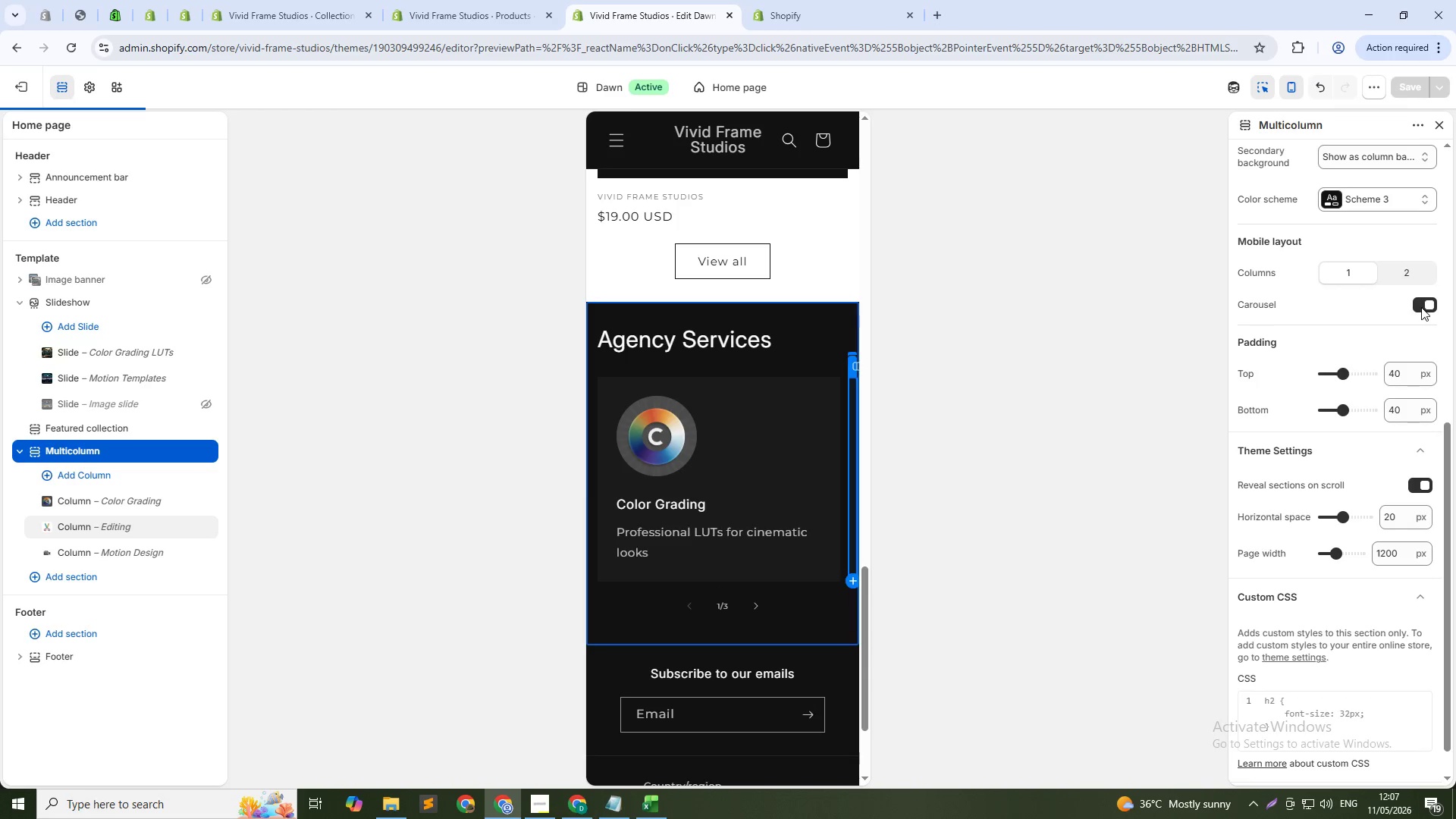 
left_click([1421, 307])
 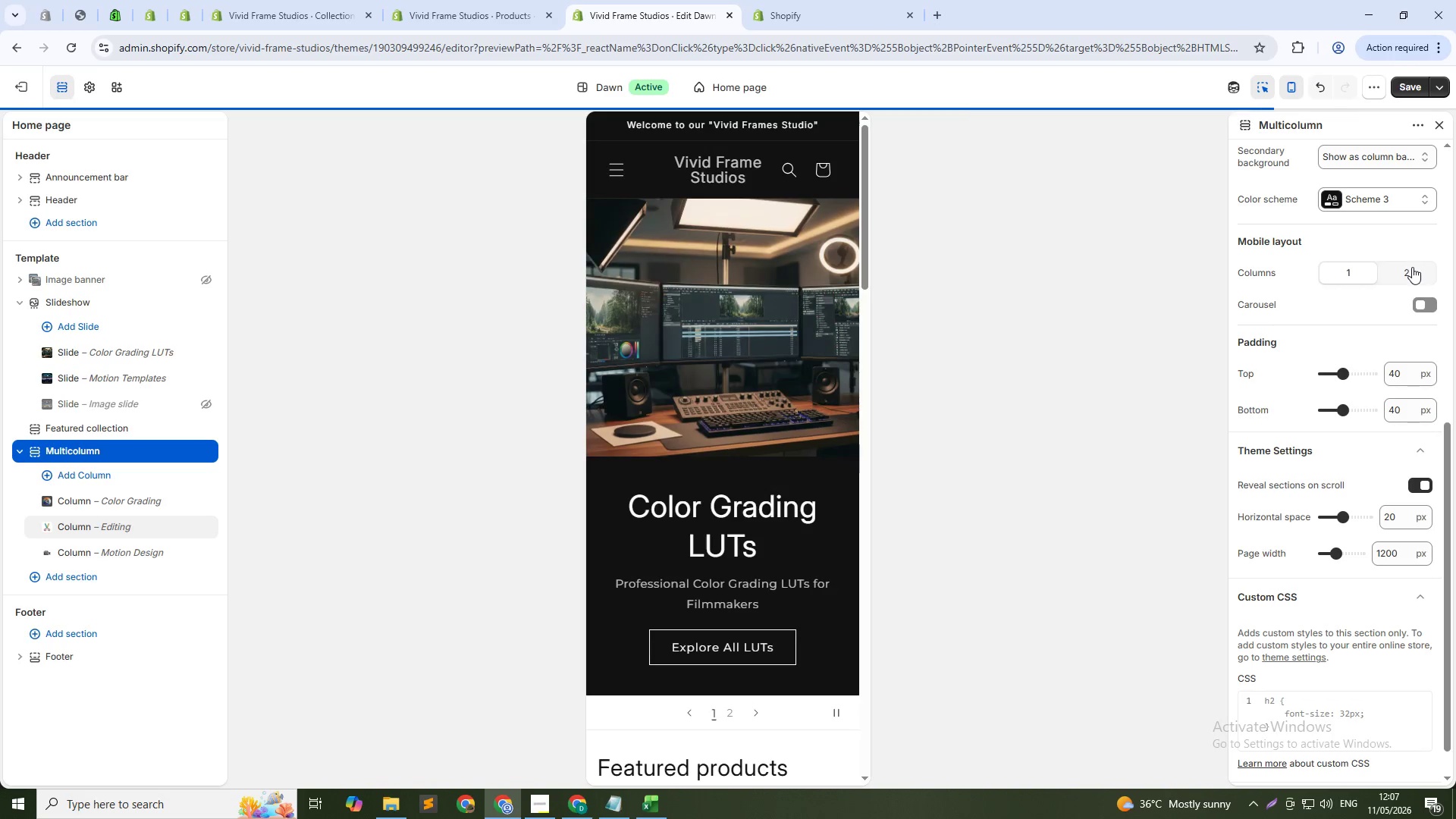 
scroll: coordinate [719, 434], scroll_direction: down, amount: 3.0
 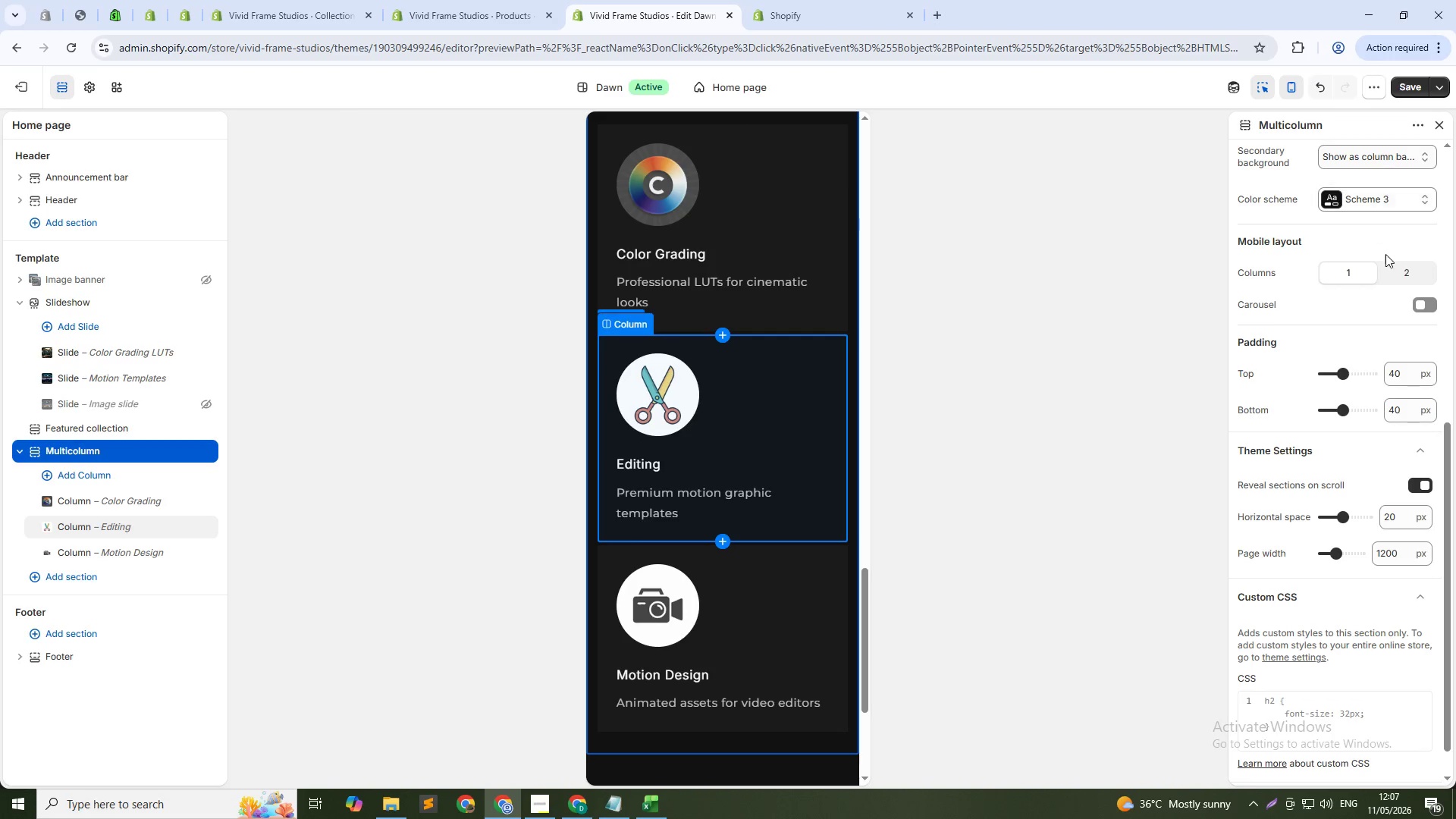 
left_click([1385, 270])
 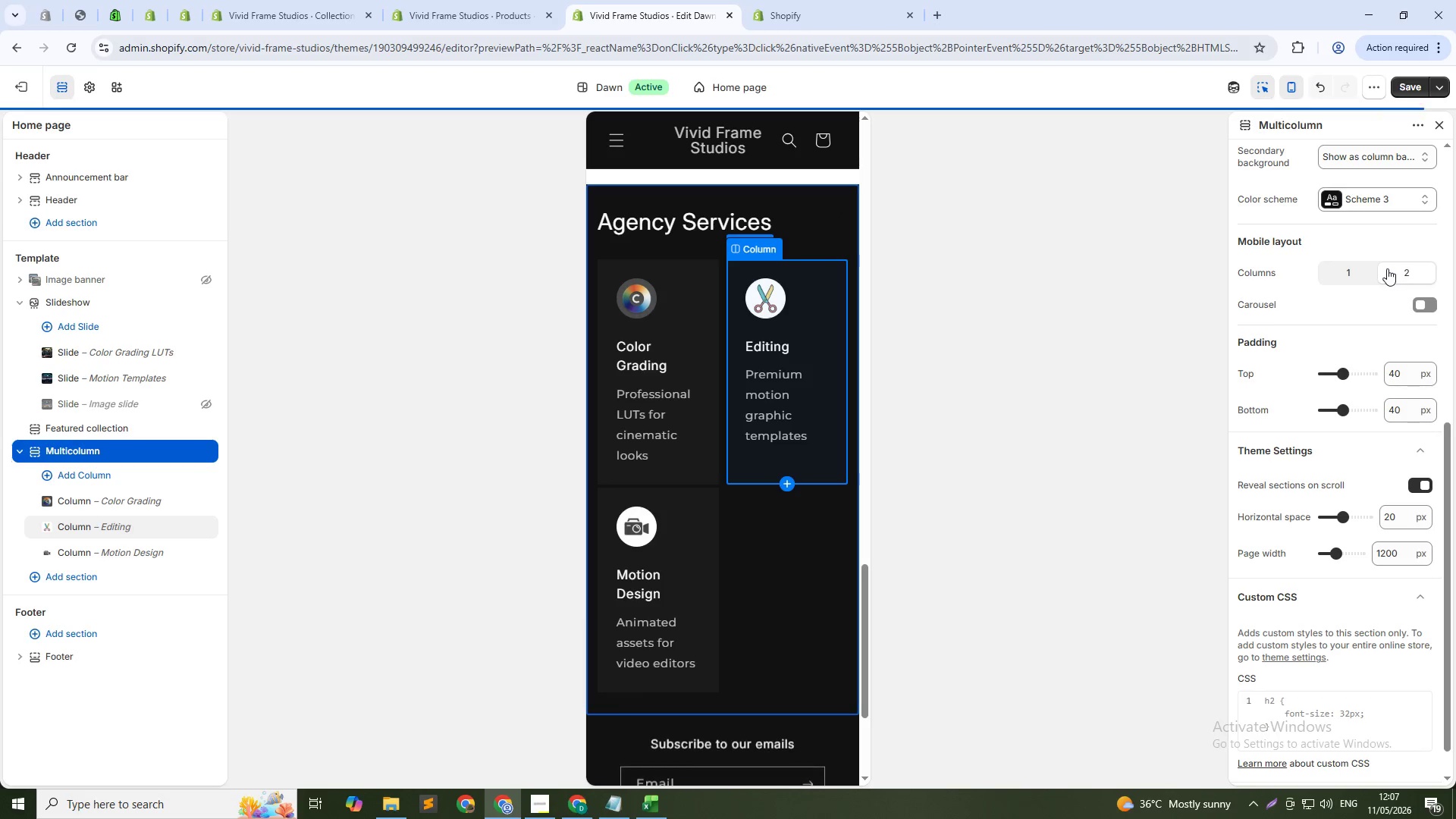 
left_click([1356, 267])
 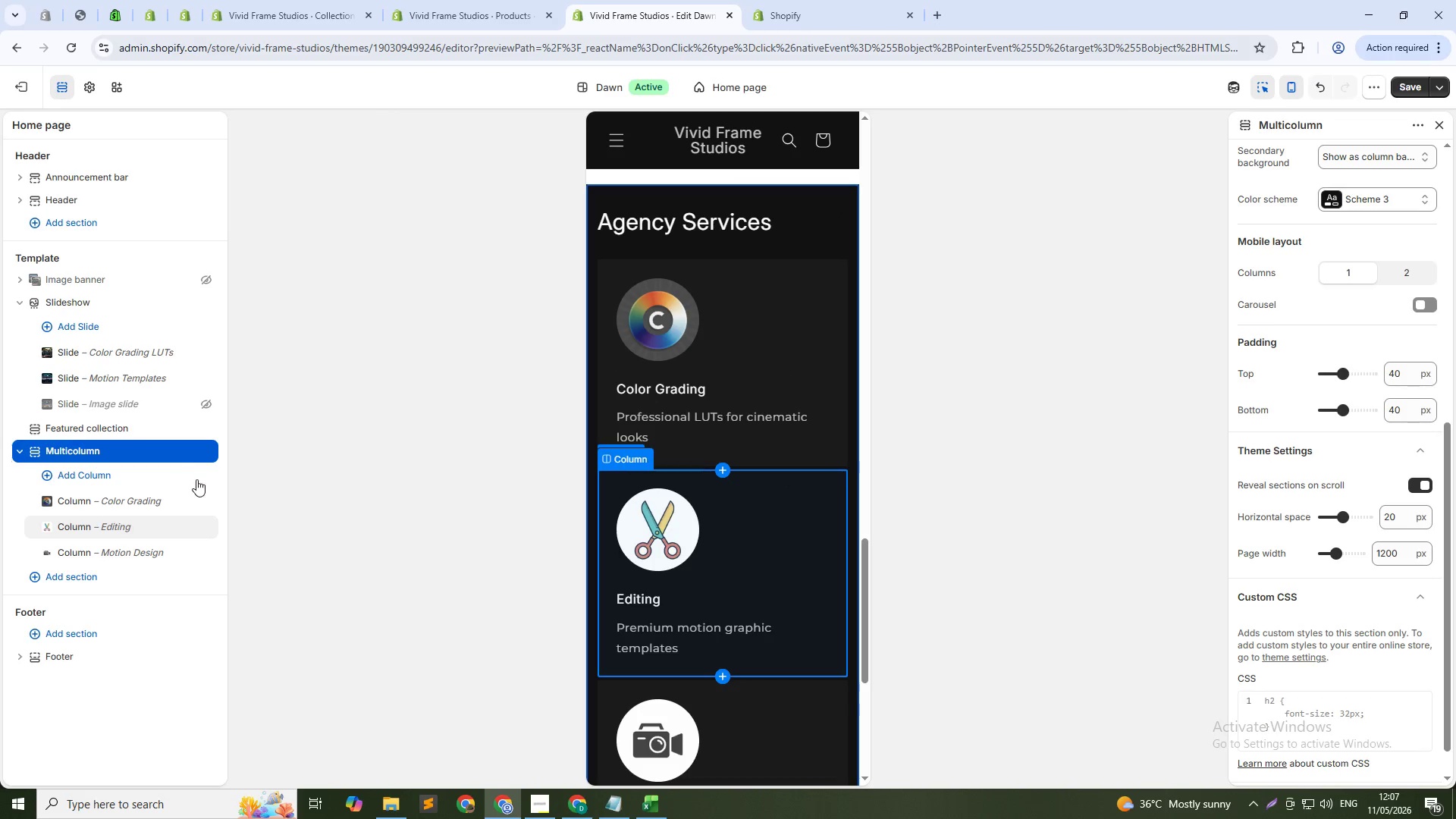 
left_click([29, 580])
 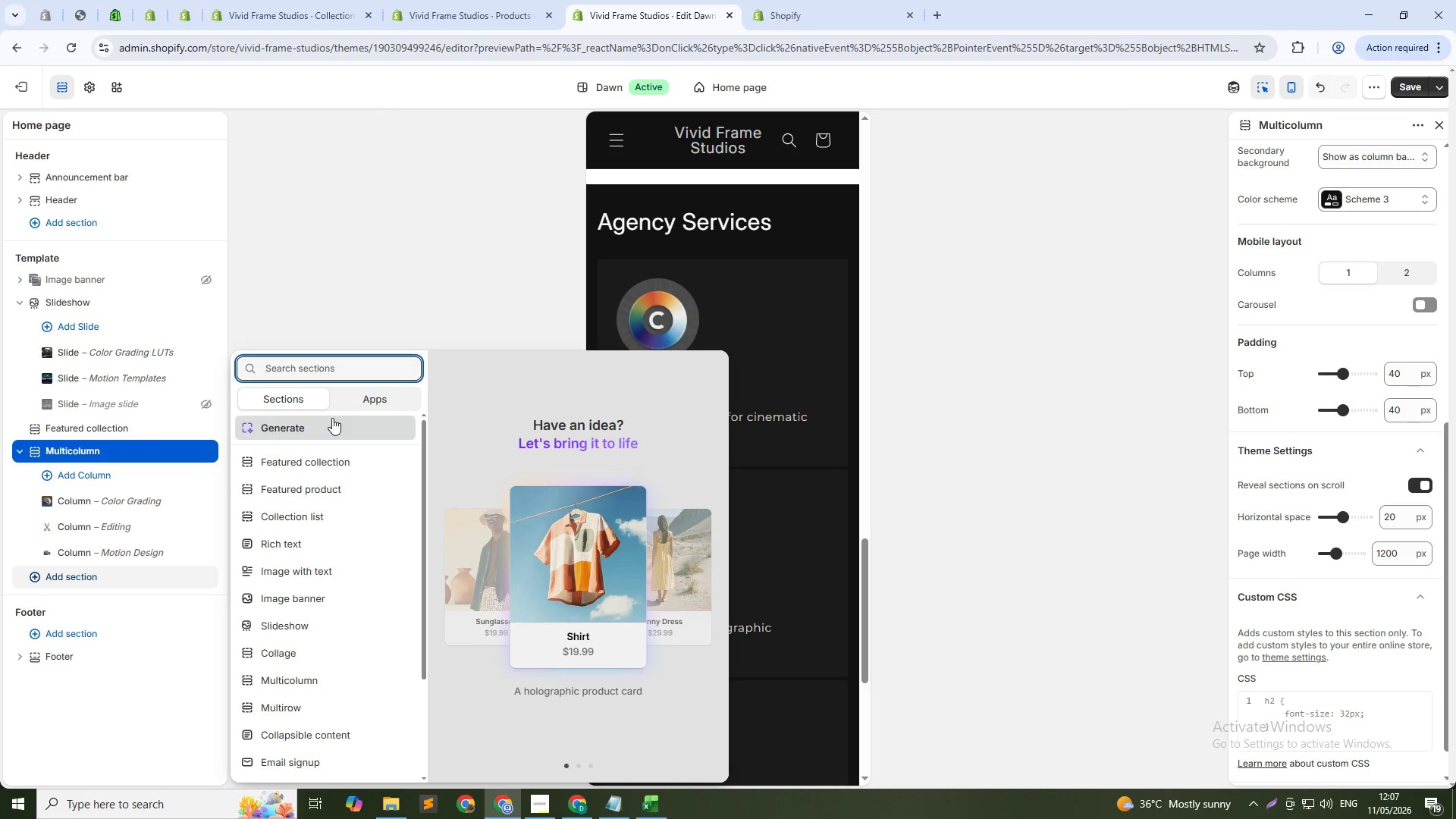 
key(ArrowDown)
 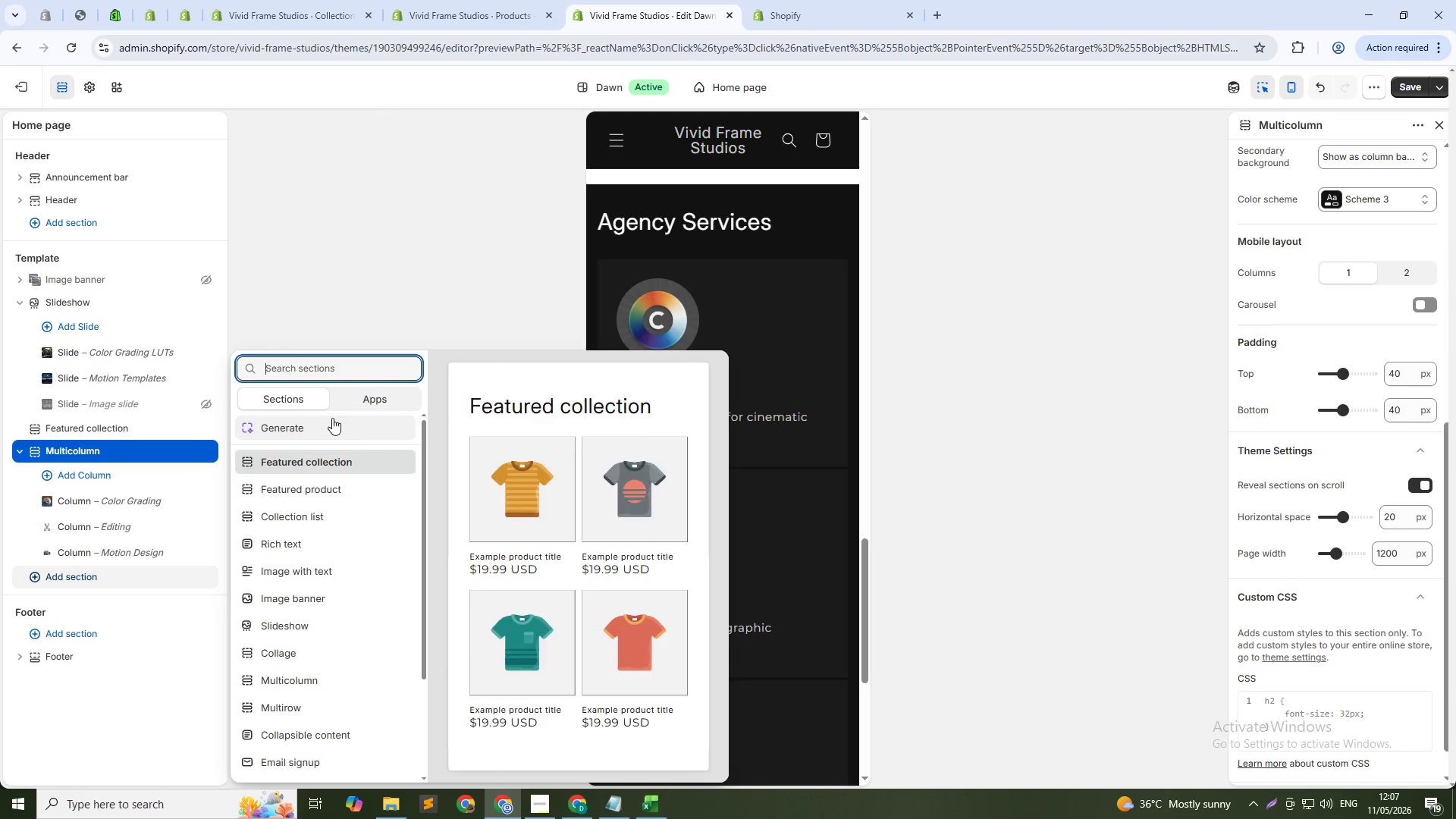 
key(ArrowDown)
 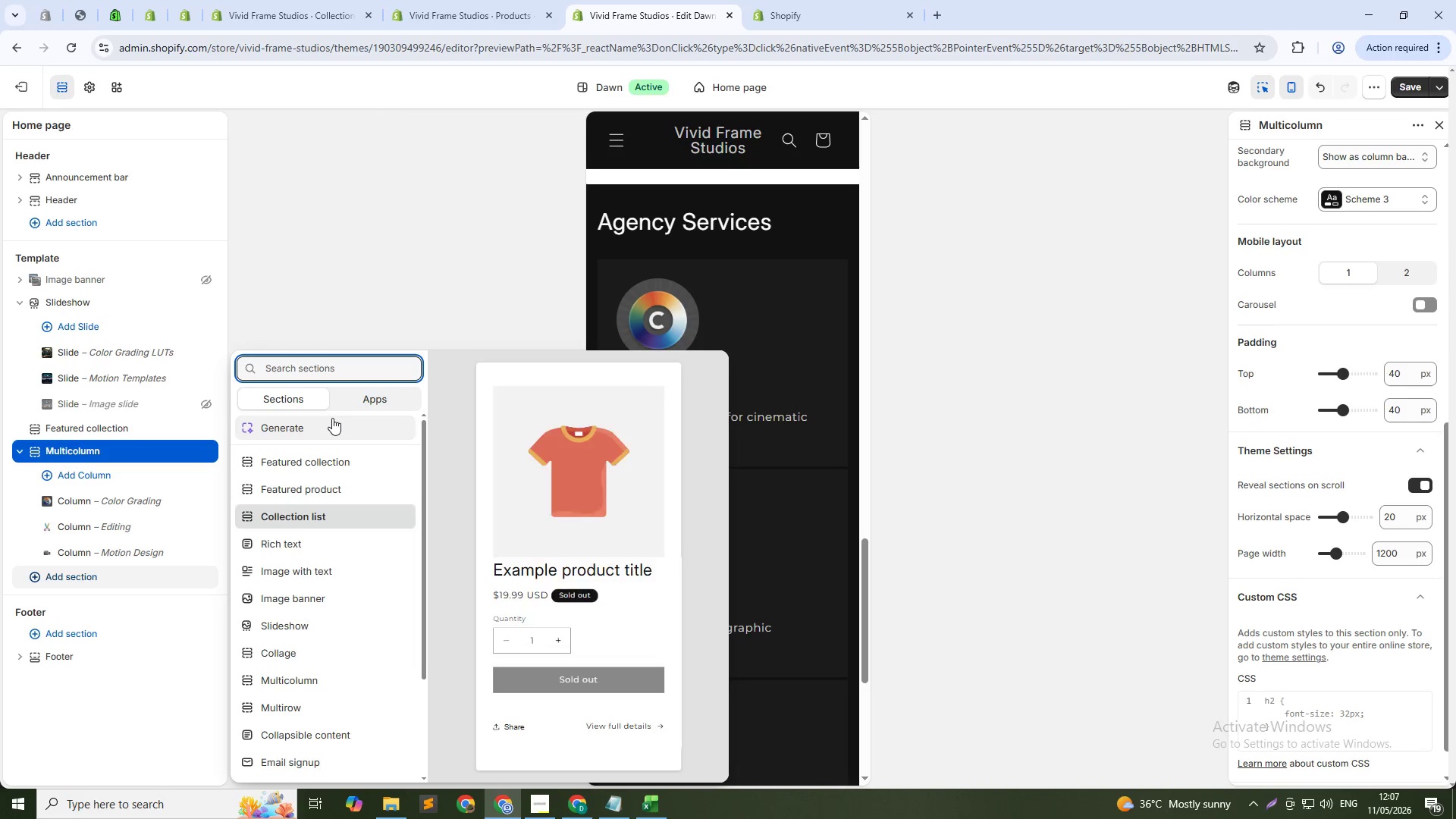 
key(ArrowDown)
 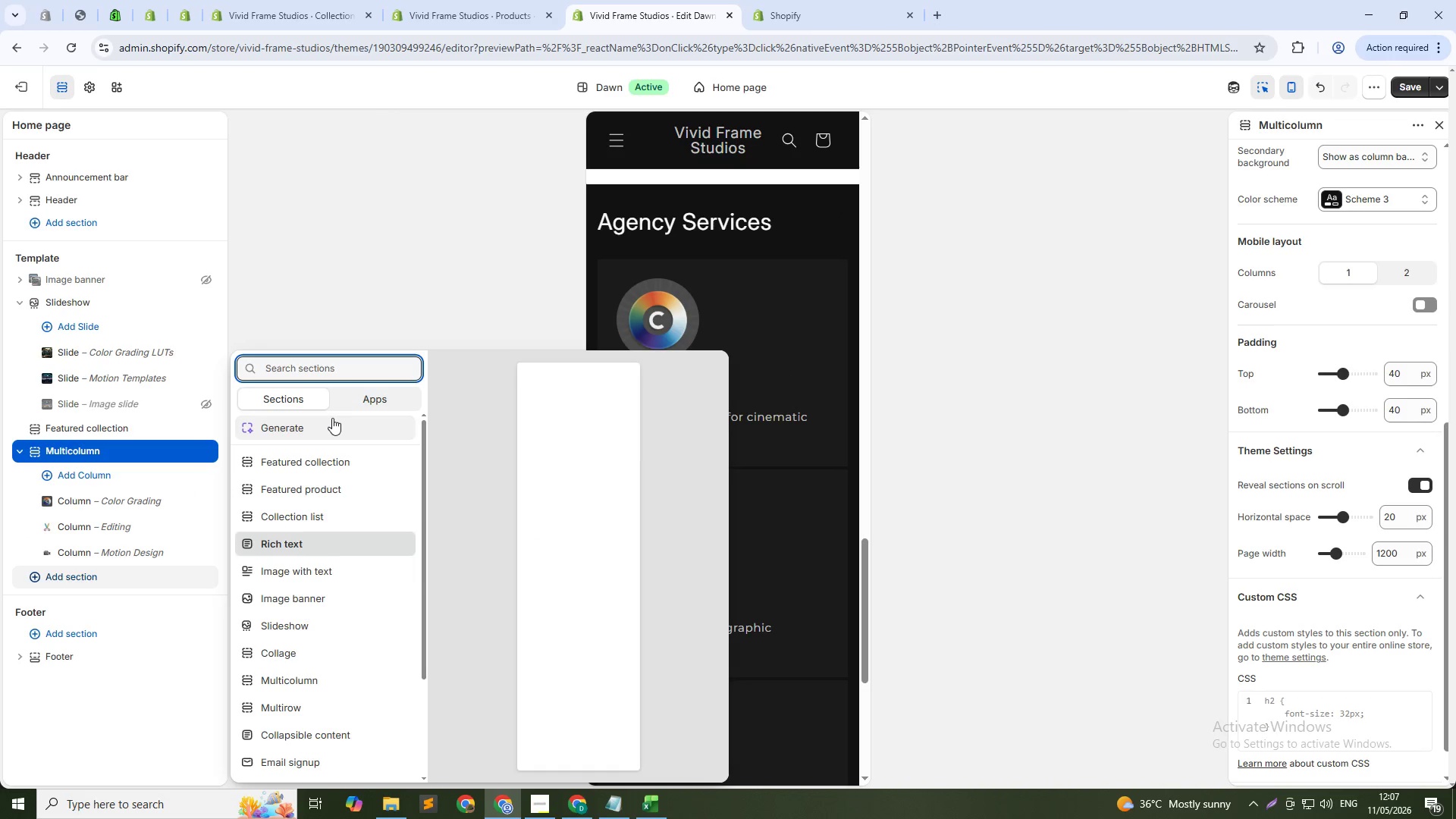 
key(ArrowDown)
 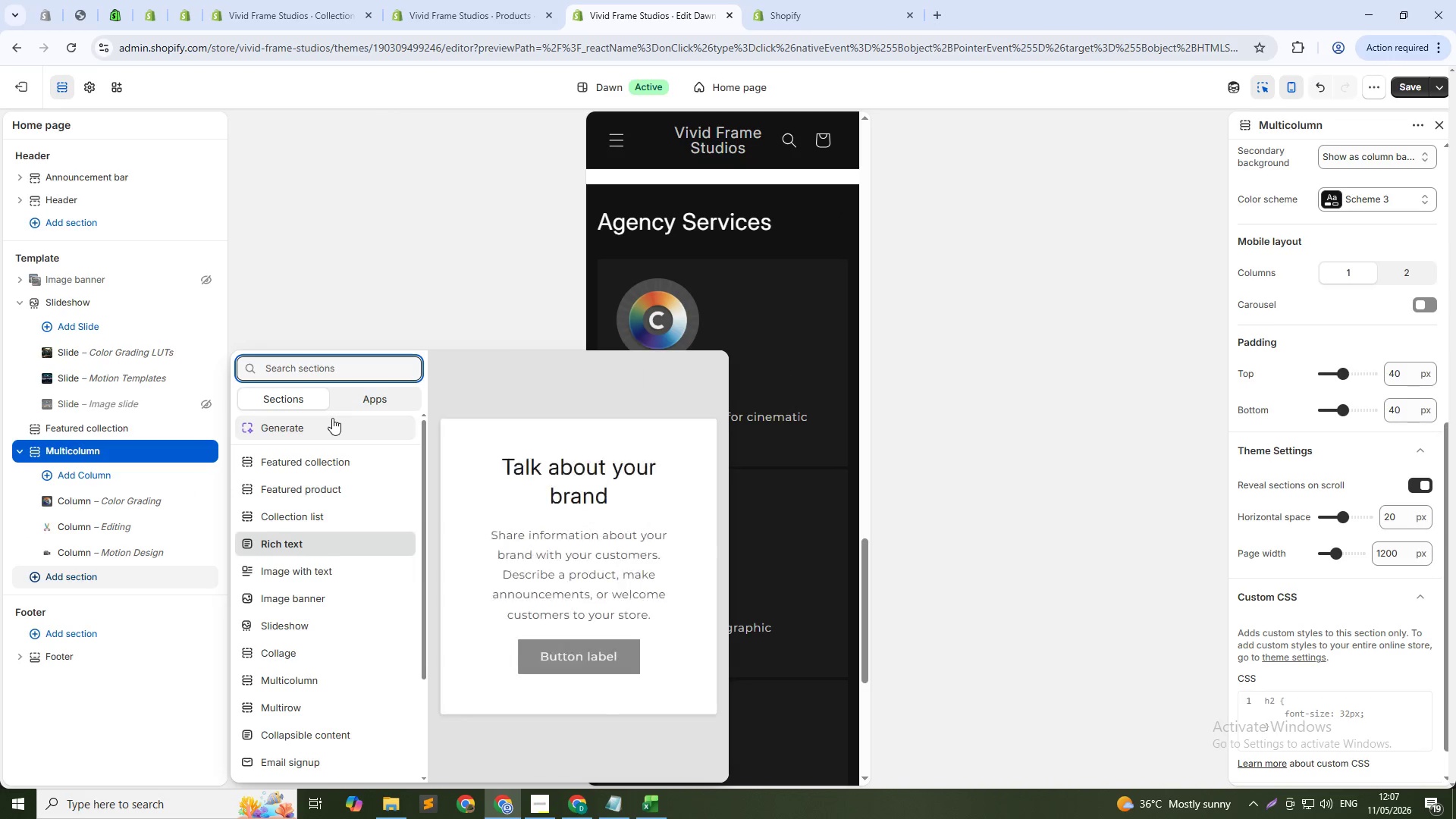 
key(ArrowDown)
 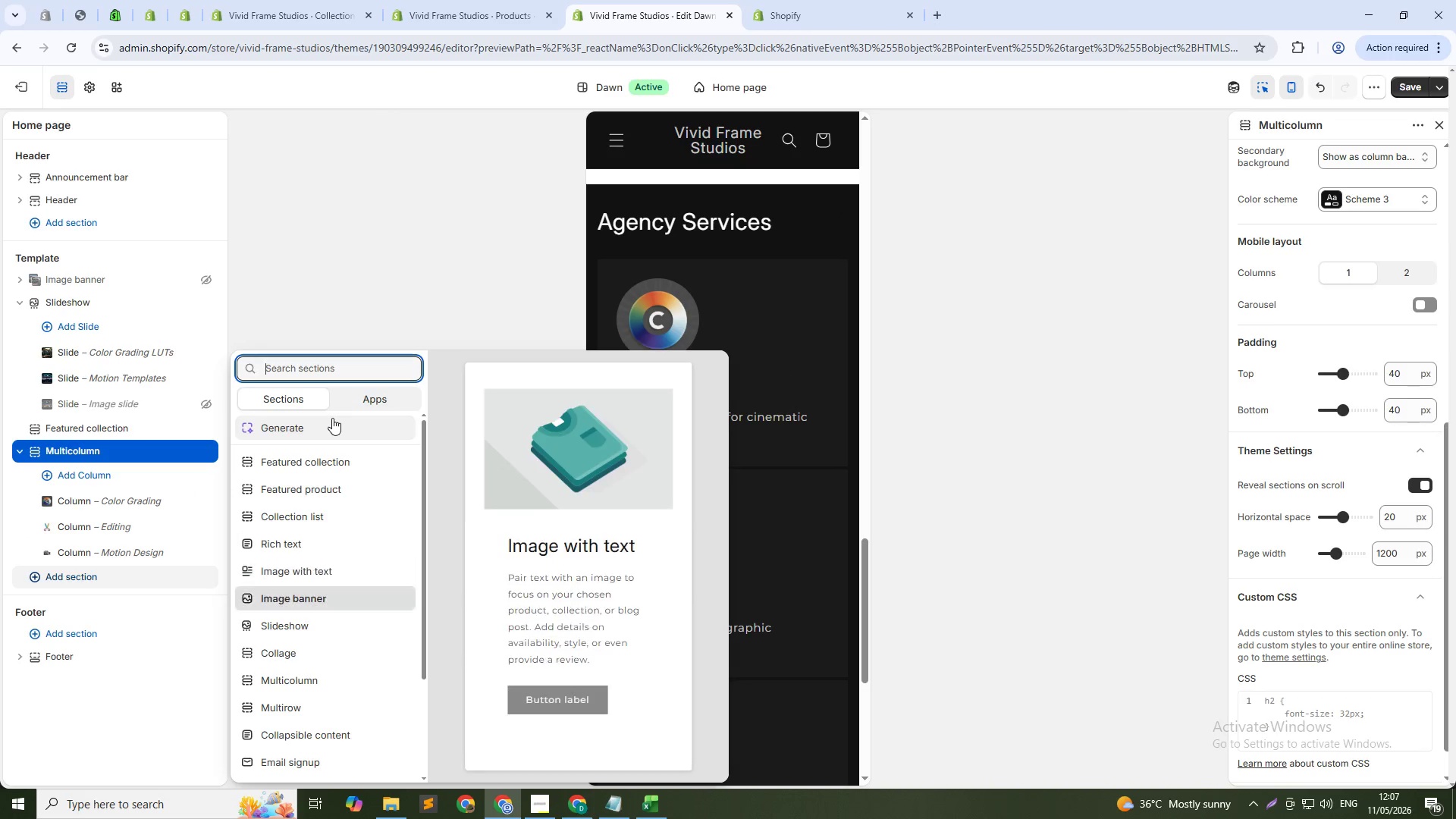 
key(ArrowDown)
 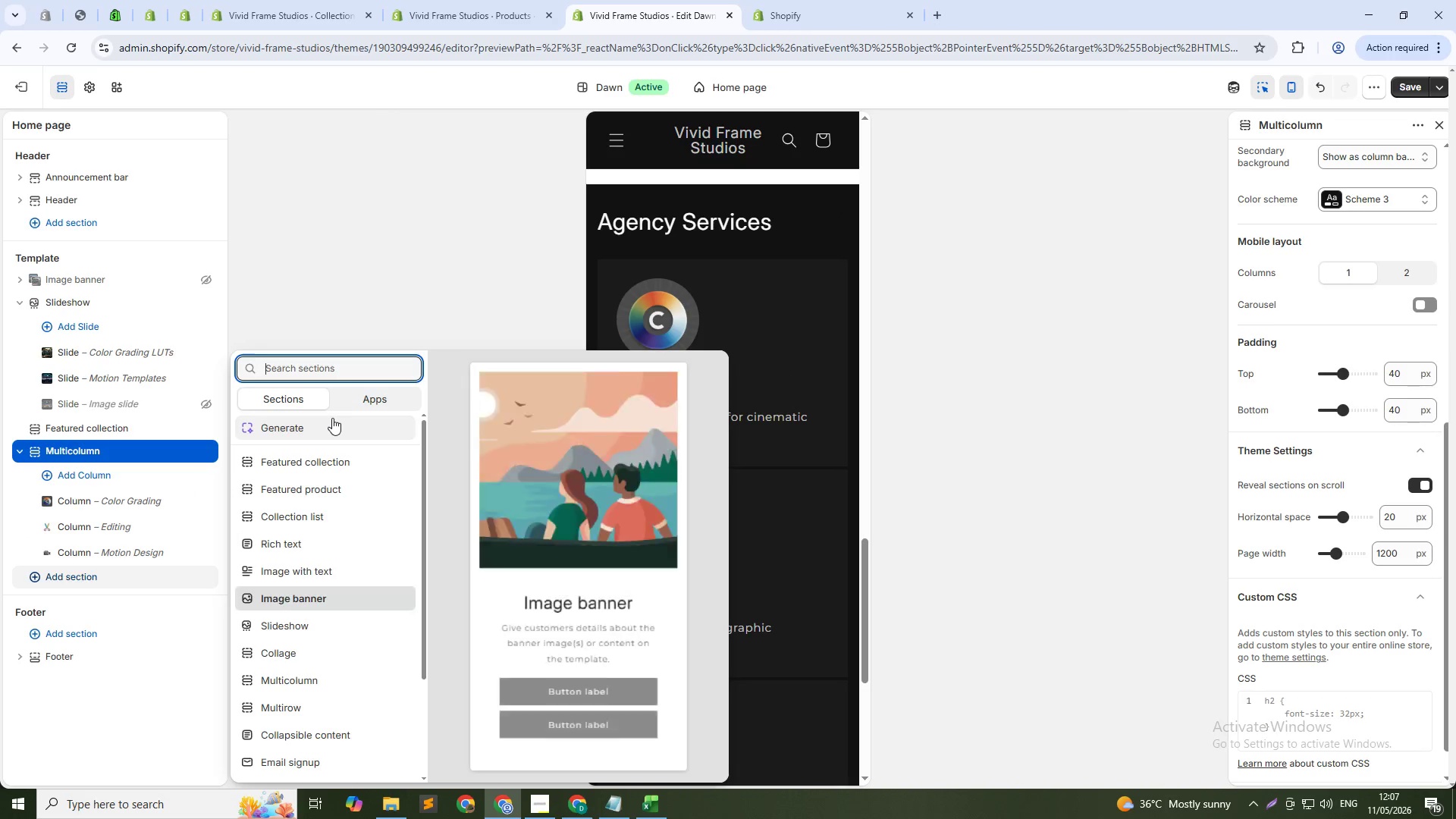 
key(ArrowDown)
 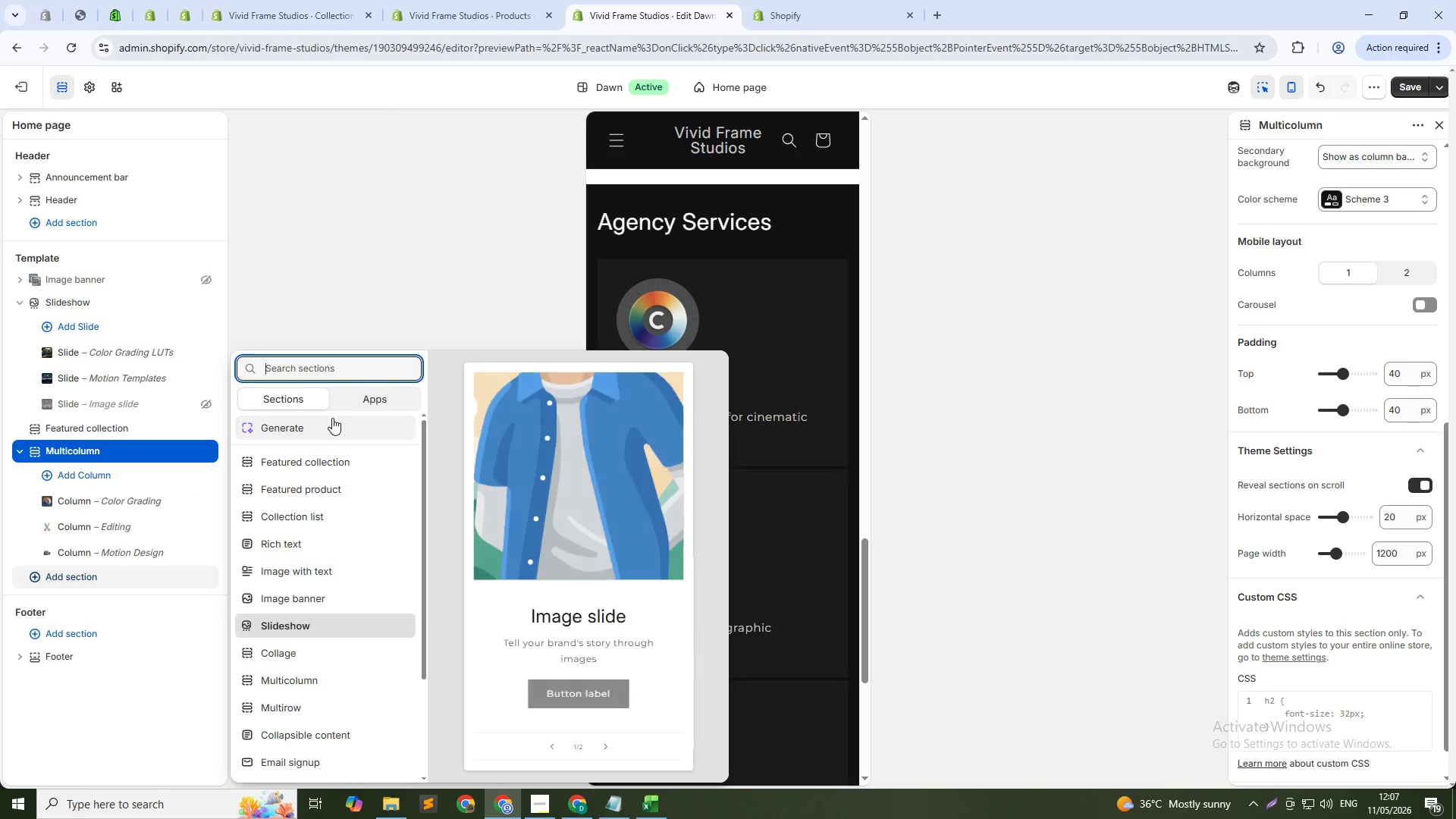 
key(ArrowDown)
 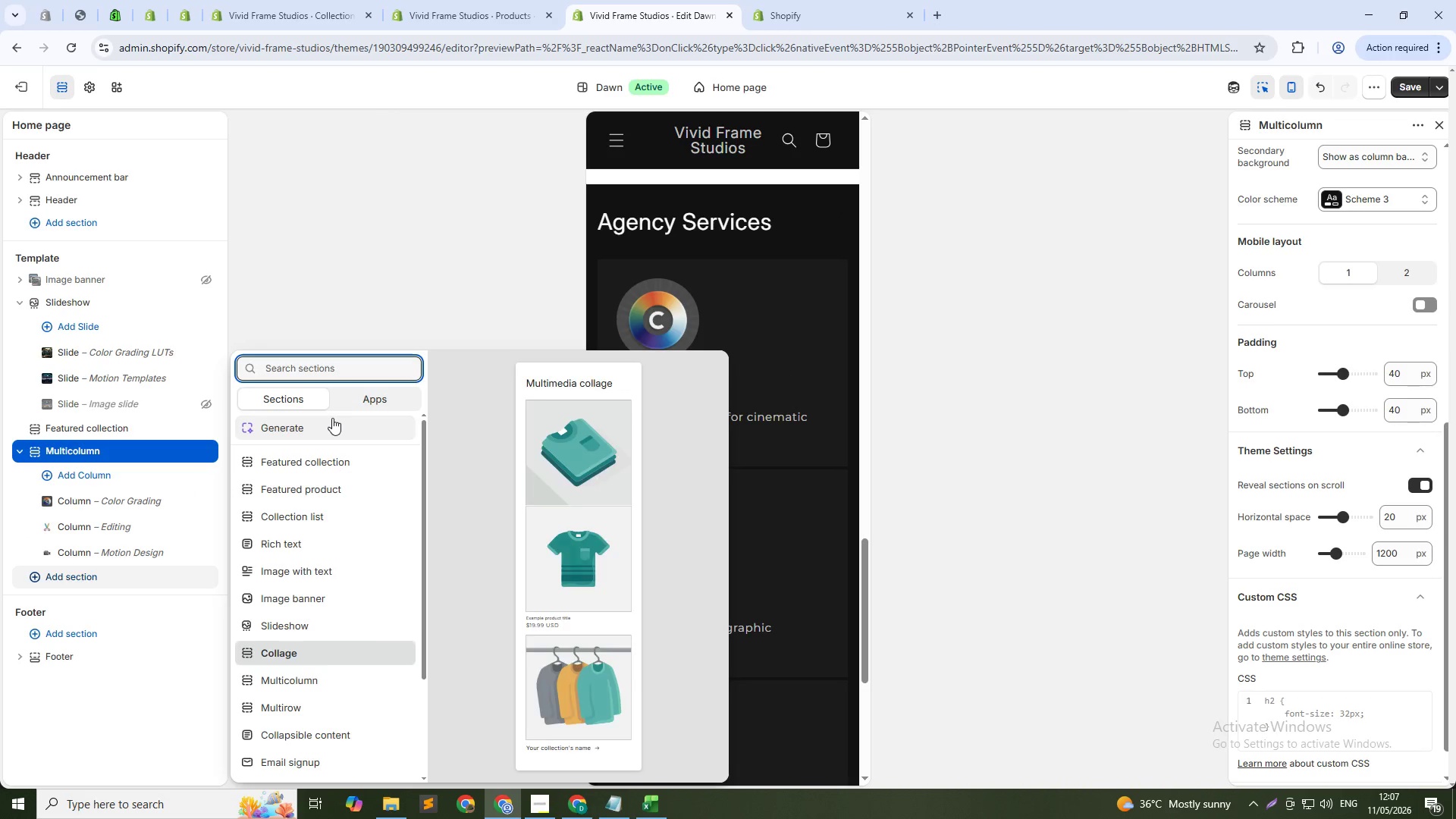 
key(ArrowDown)
 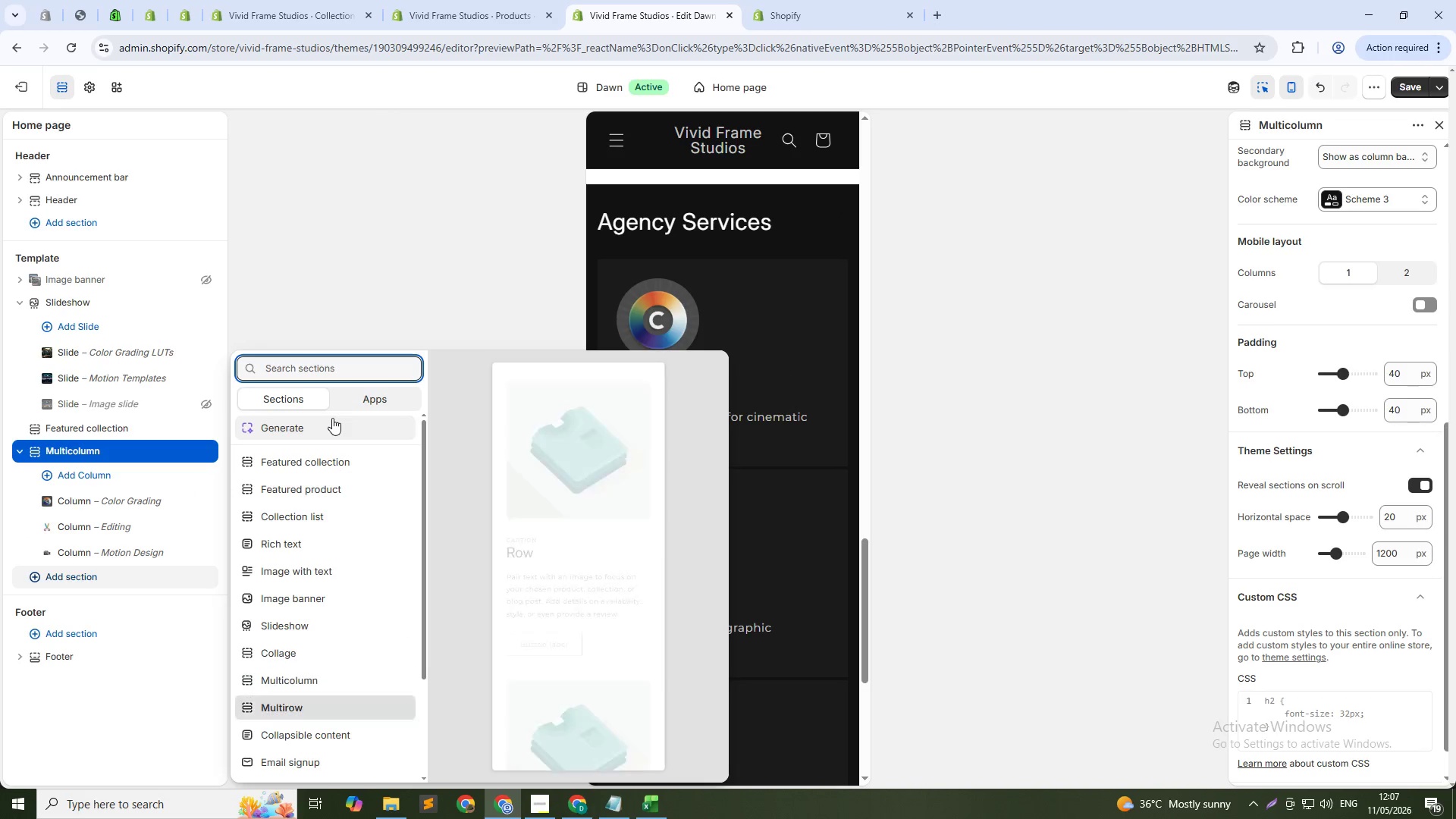 
key(ArrowDown)
 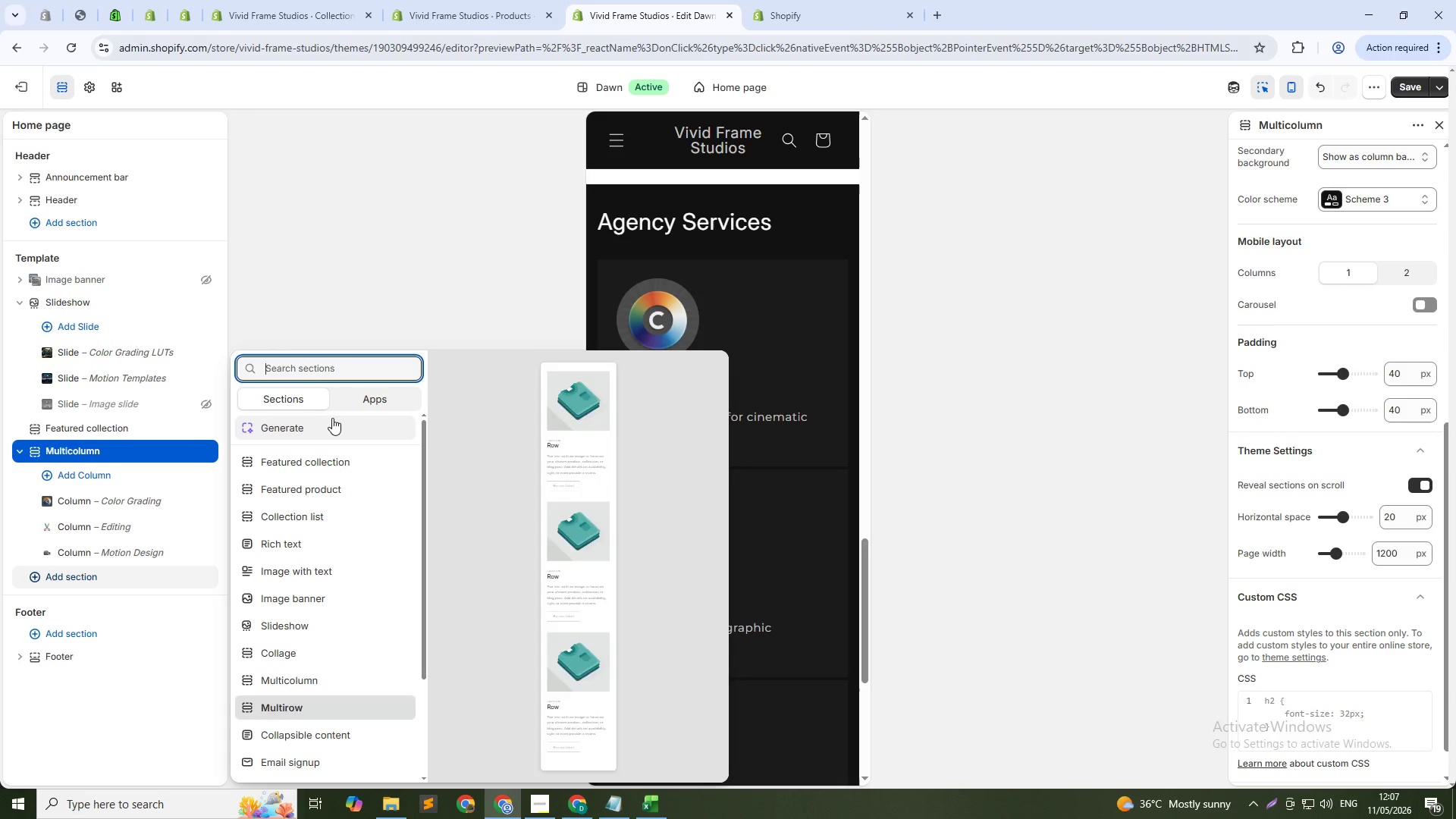 
key(ArrowDown)
 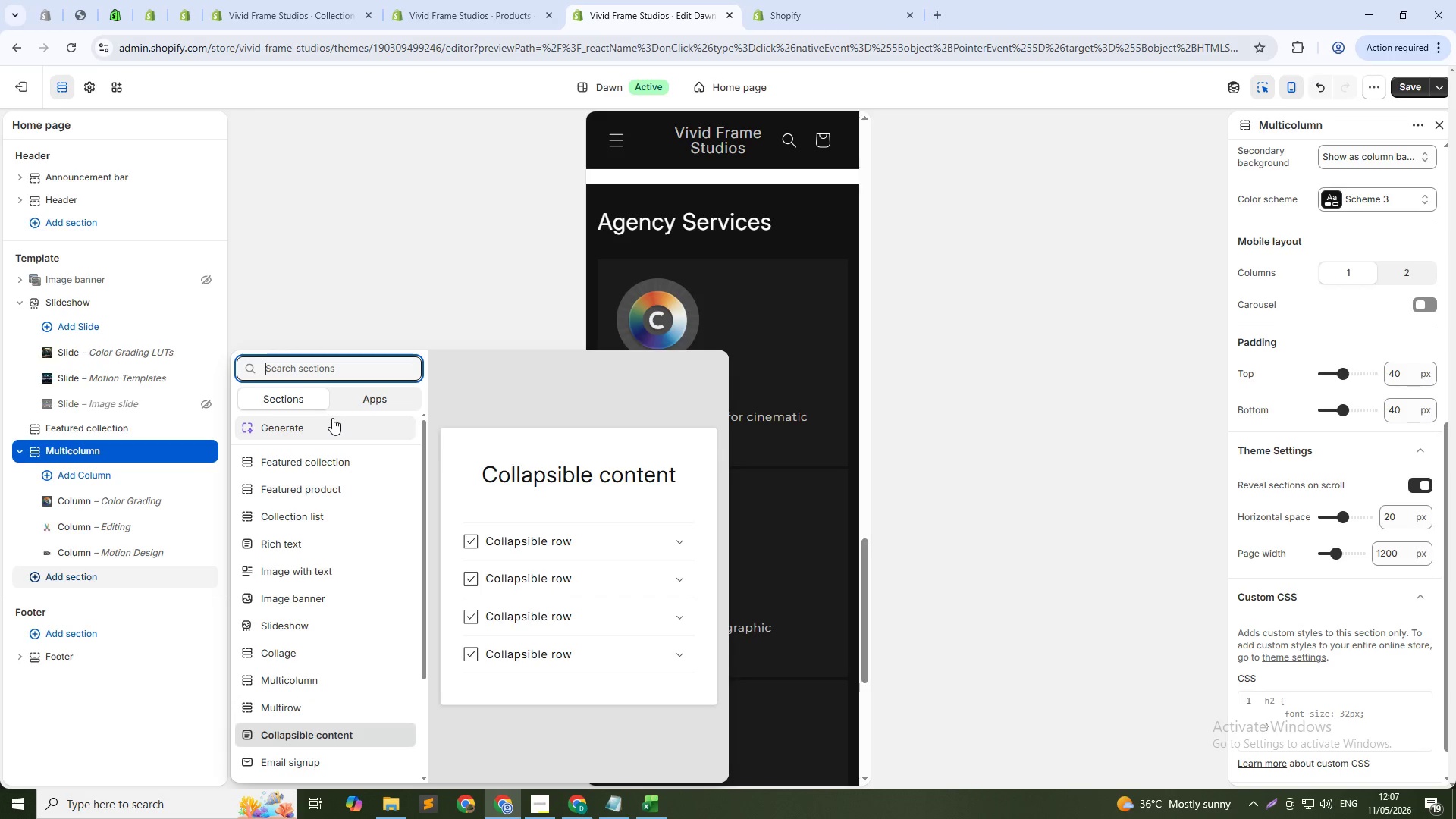 
key(ArrowDown)
 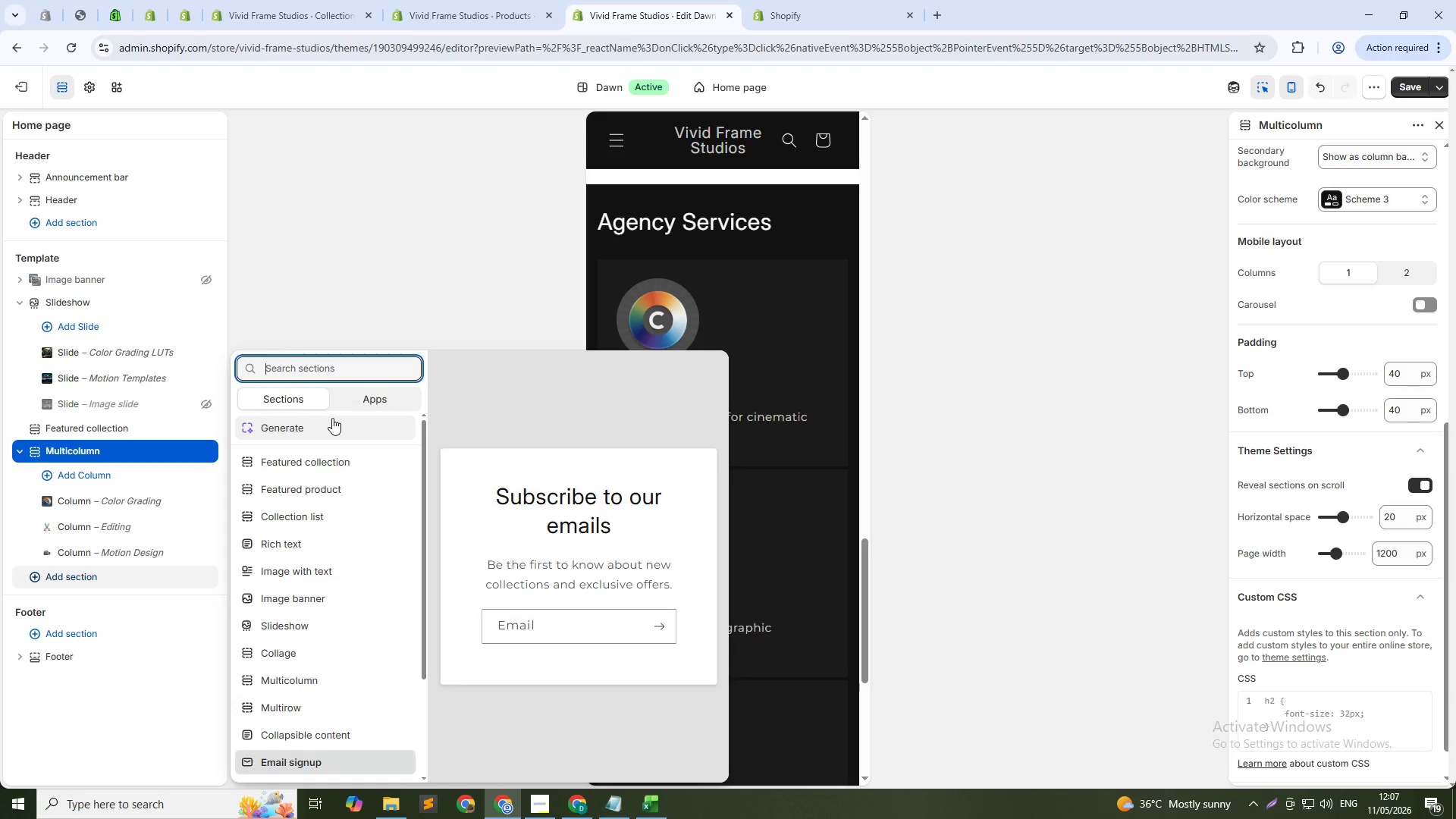 
key(ArrowDown)
 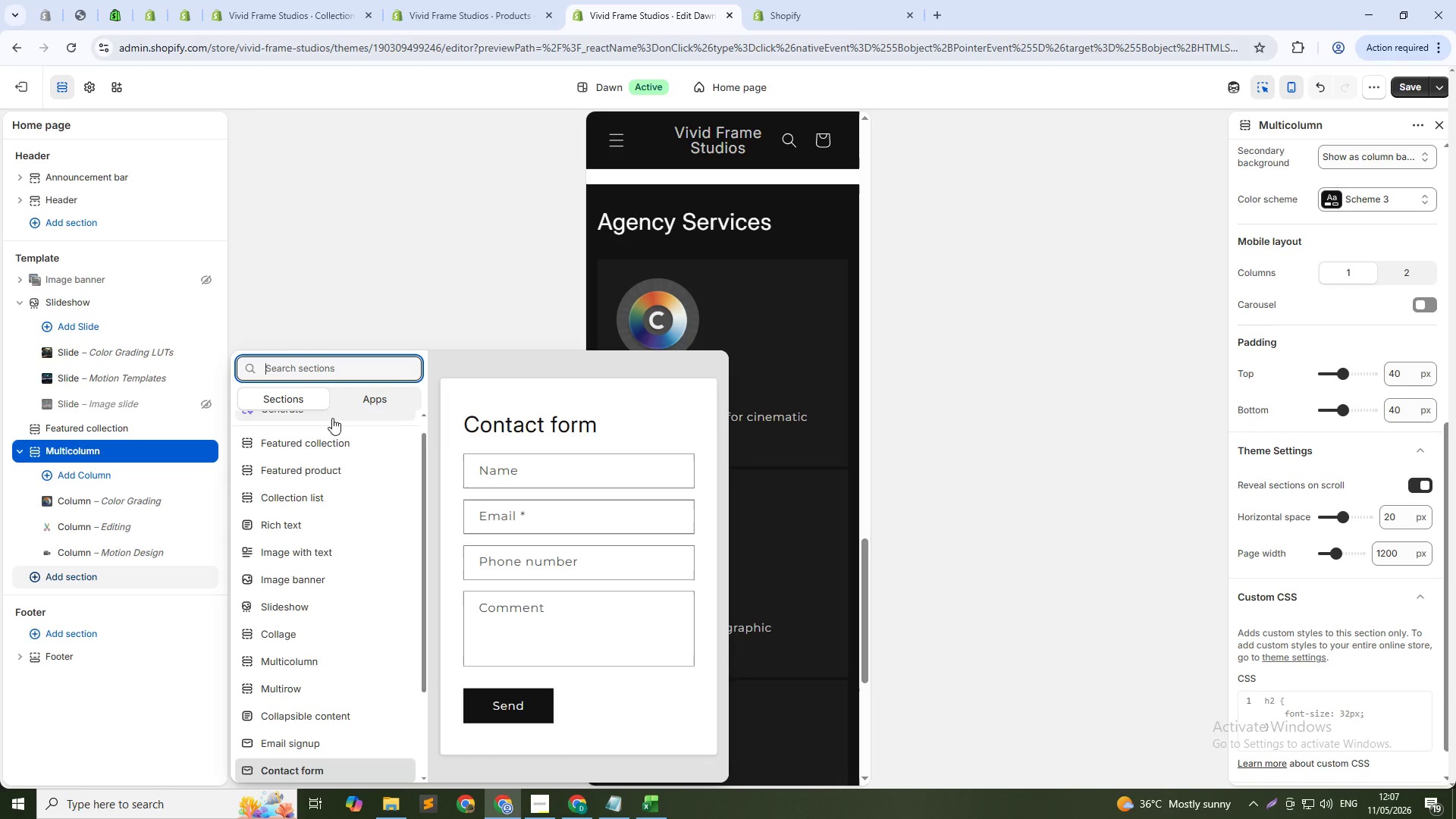 
key(ArrowDown)
 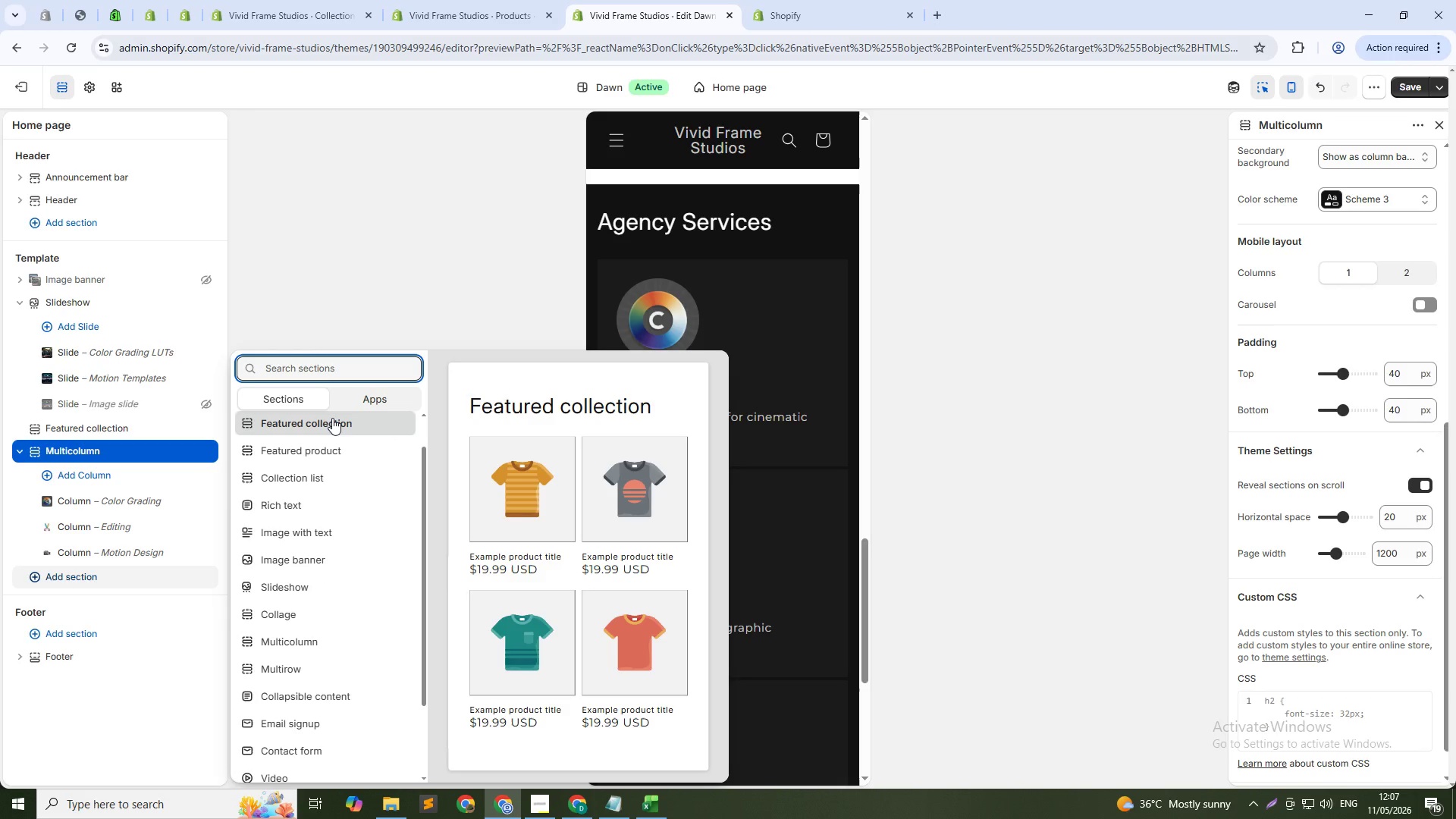 
hold_key(key=ArrowDown, duration=0.72)
 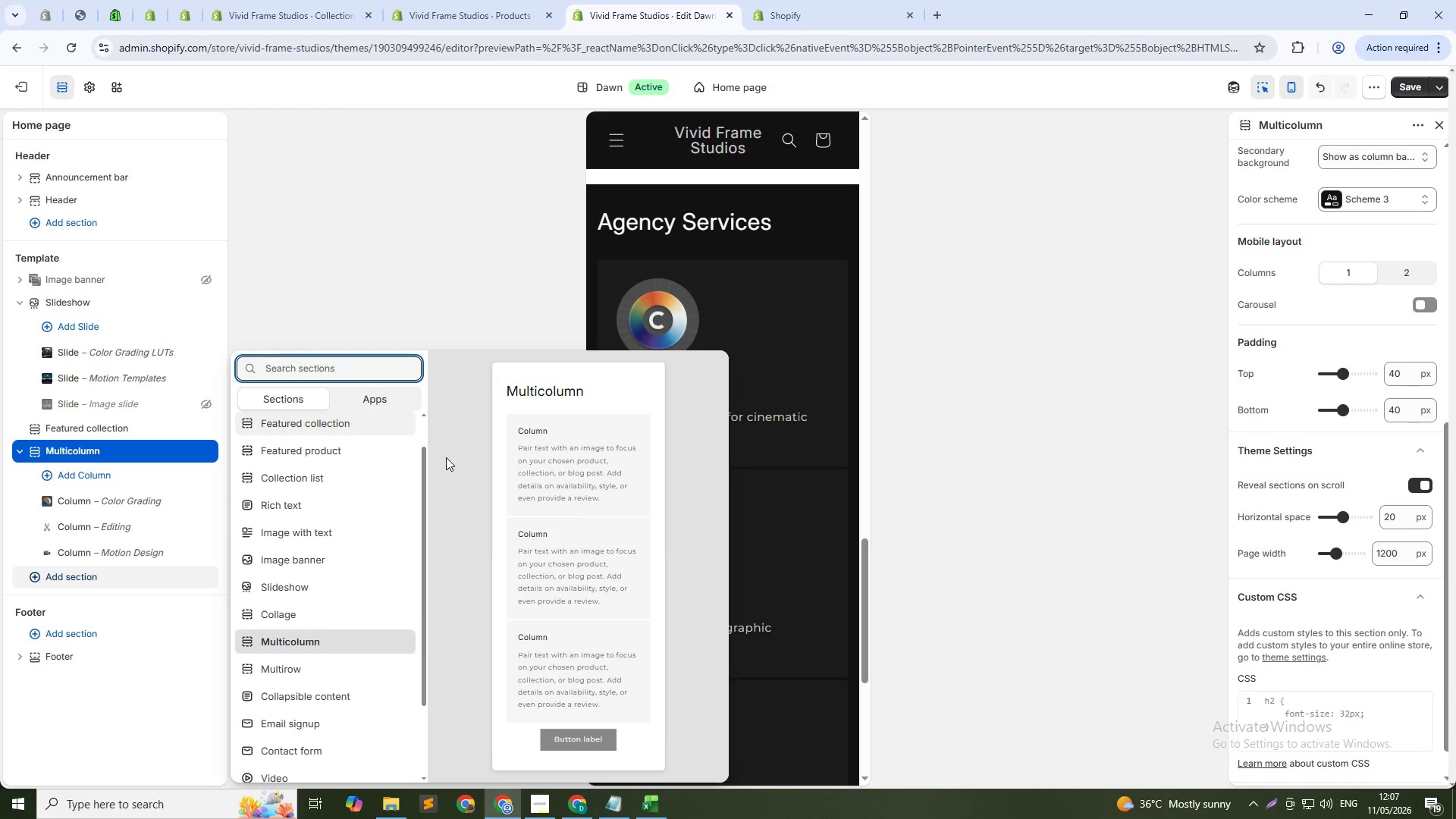 
left_click([996, 406])
 